 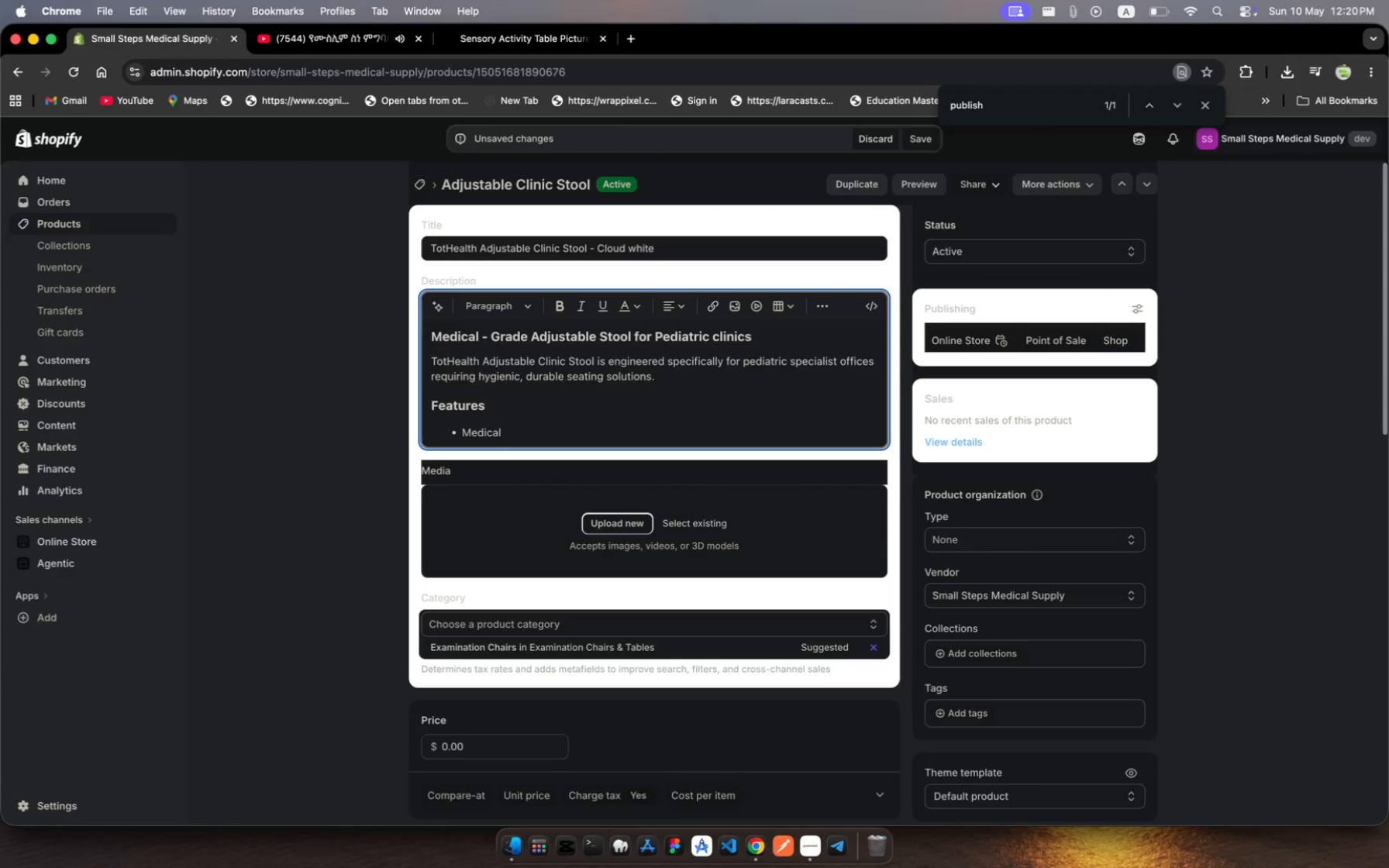 
type(-grade )
 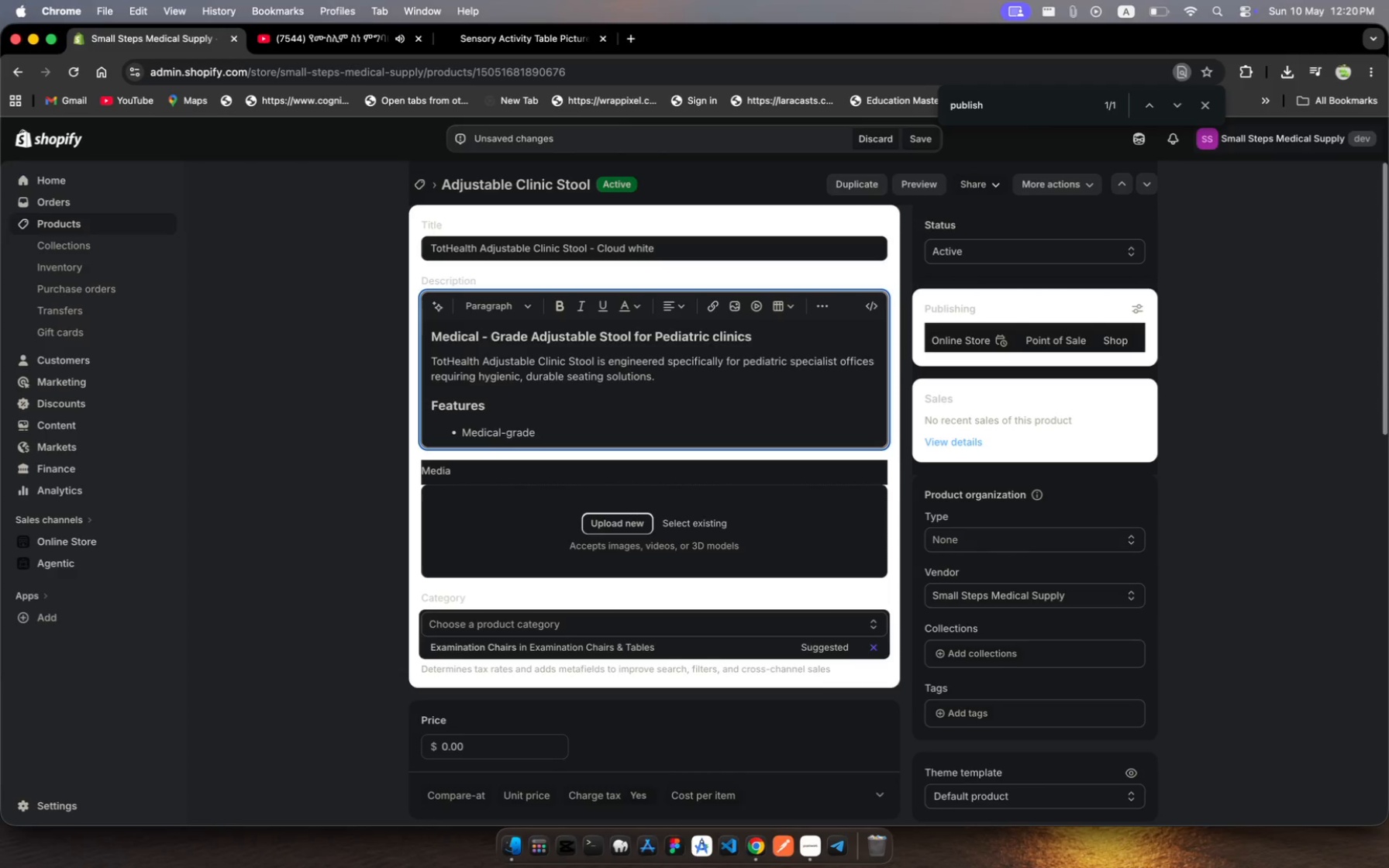 
type(venyl upholes)
 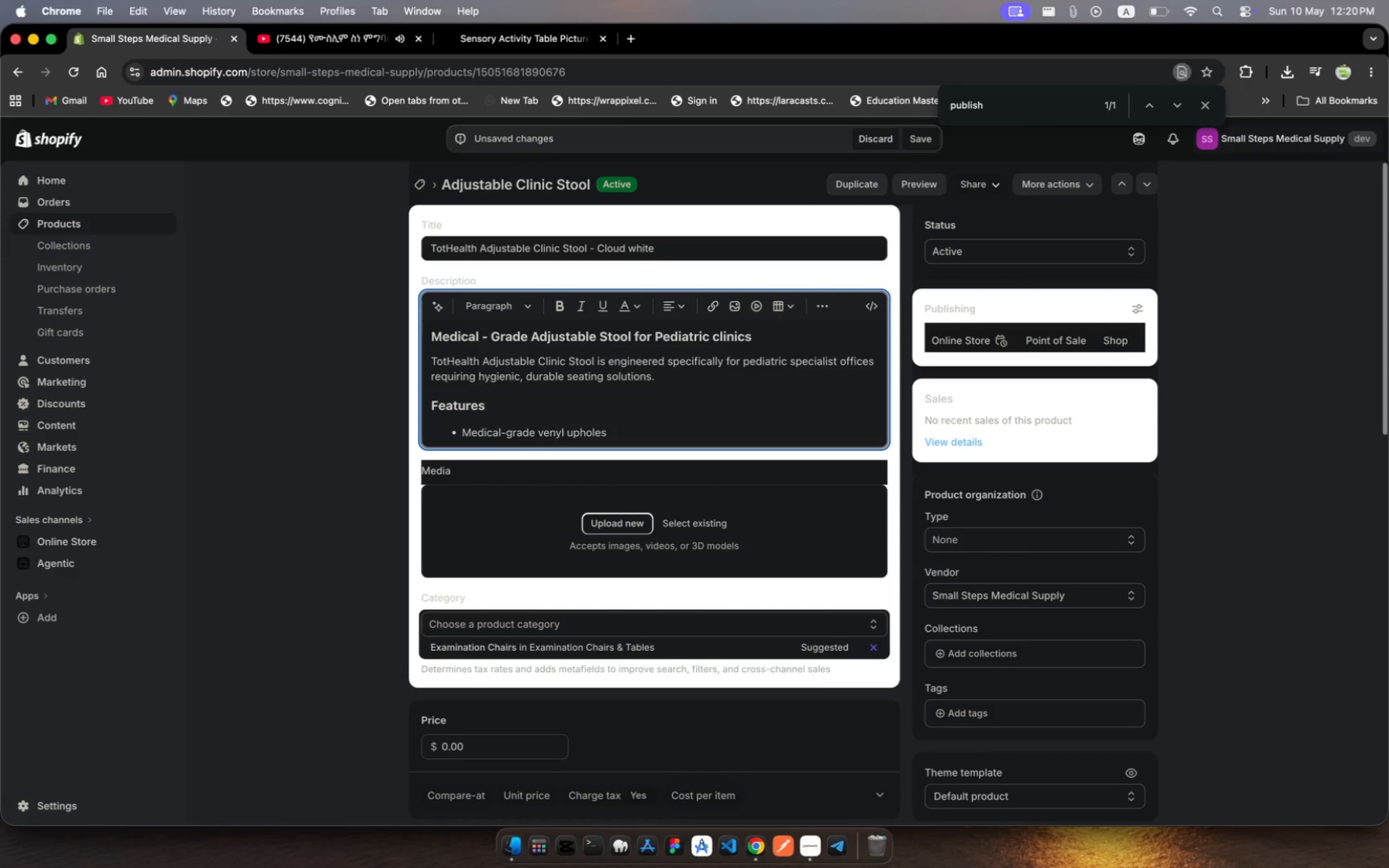 
key(Backspace)
key(Backspace)
type(stery )
 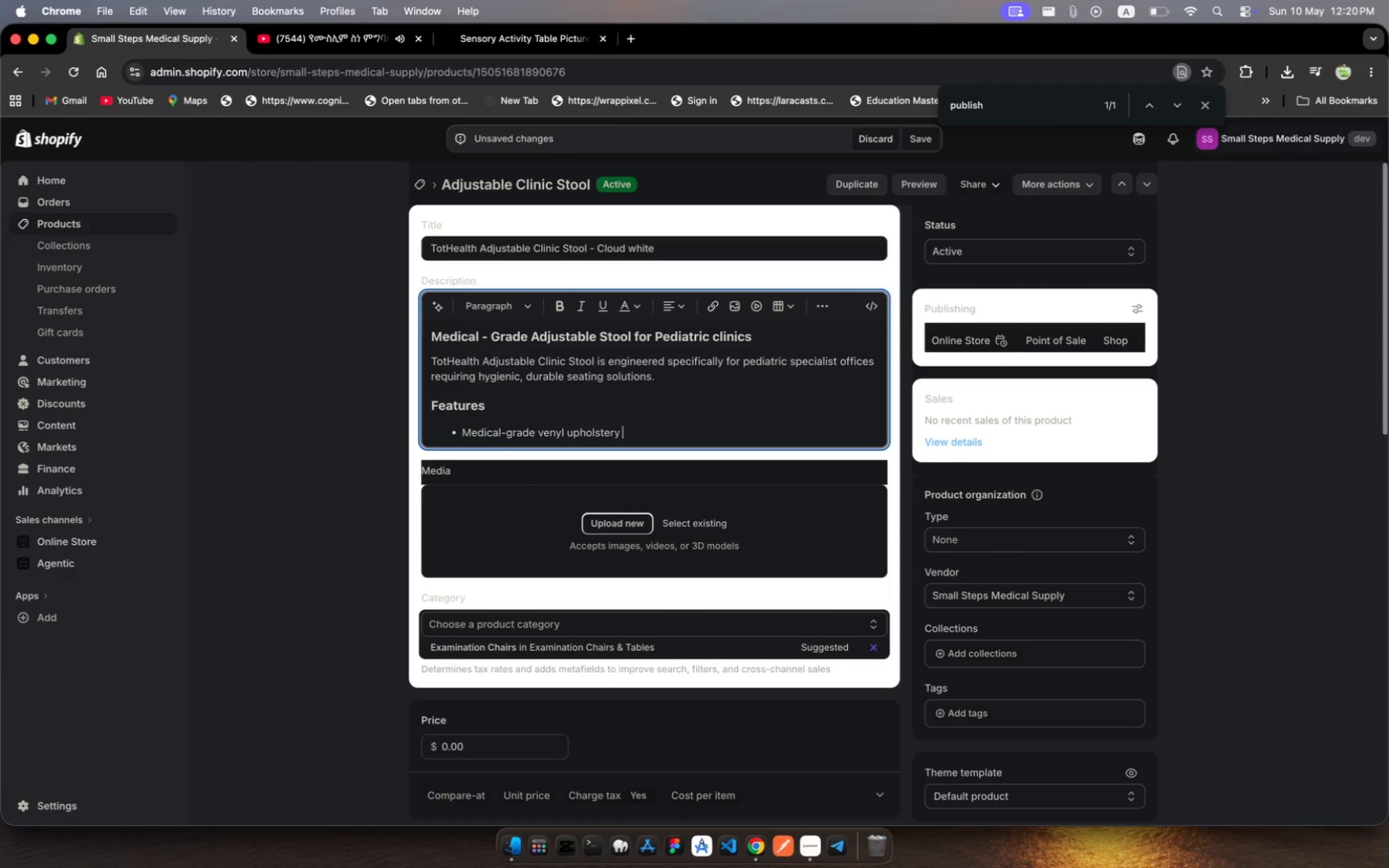 
wait(10.18)
 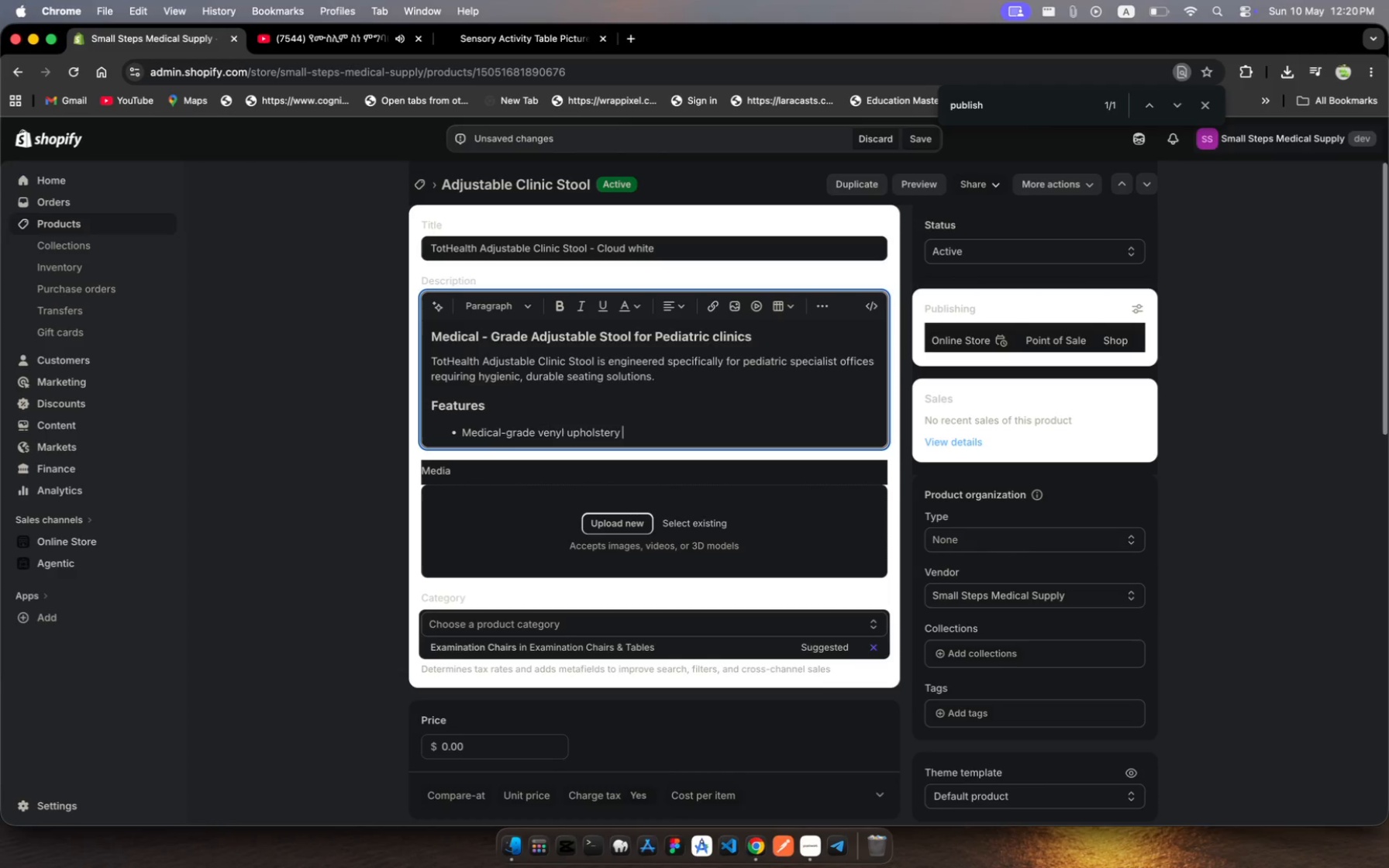 
type(wipes clean )
 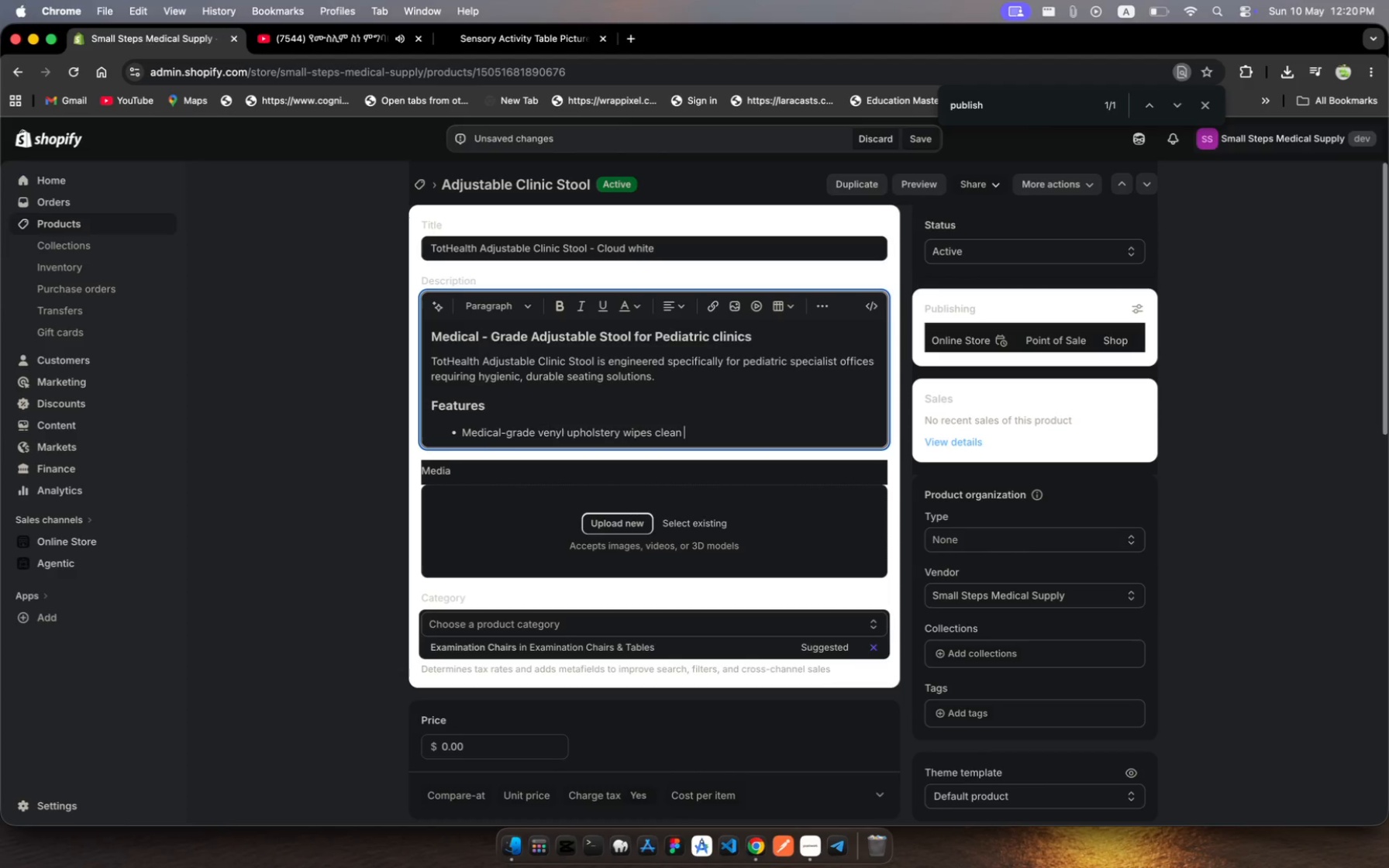 
type(instan)
 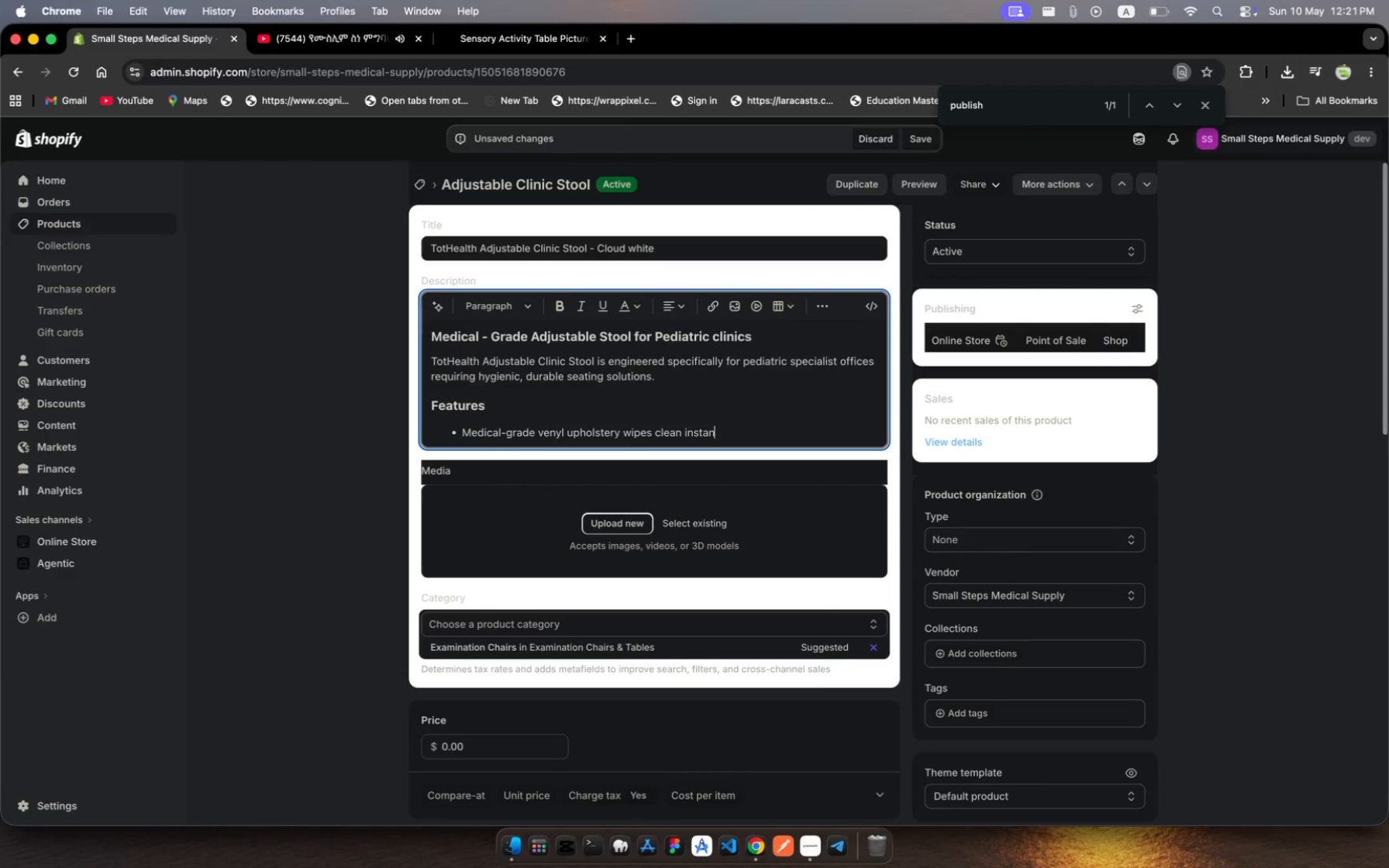 
wait(10.17)
 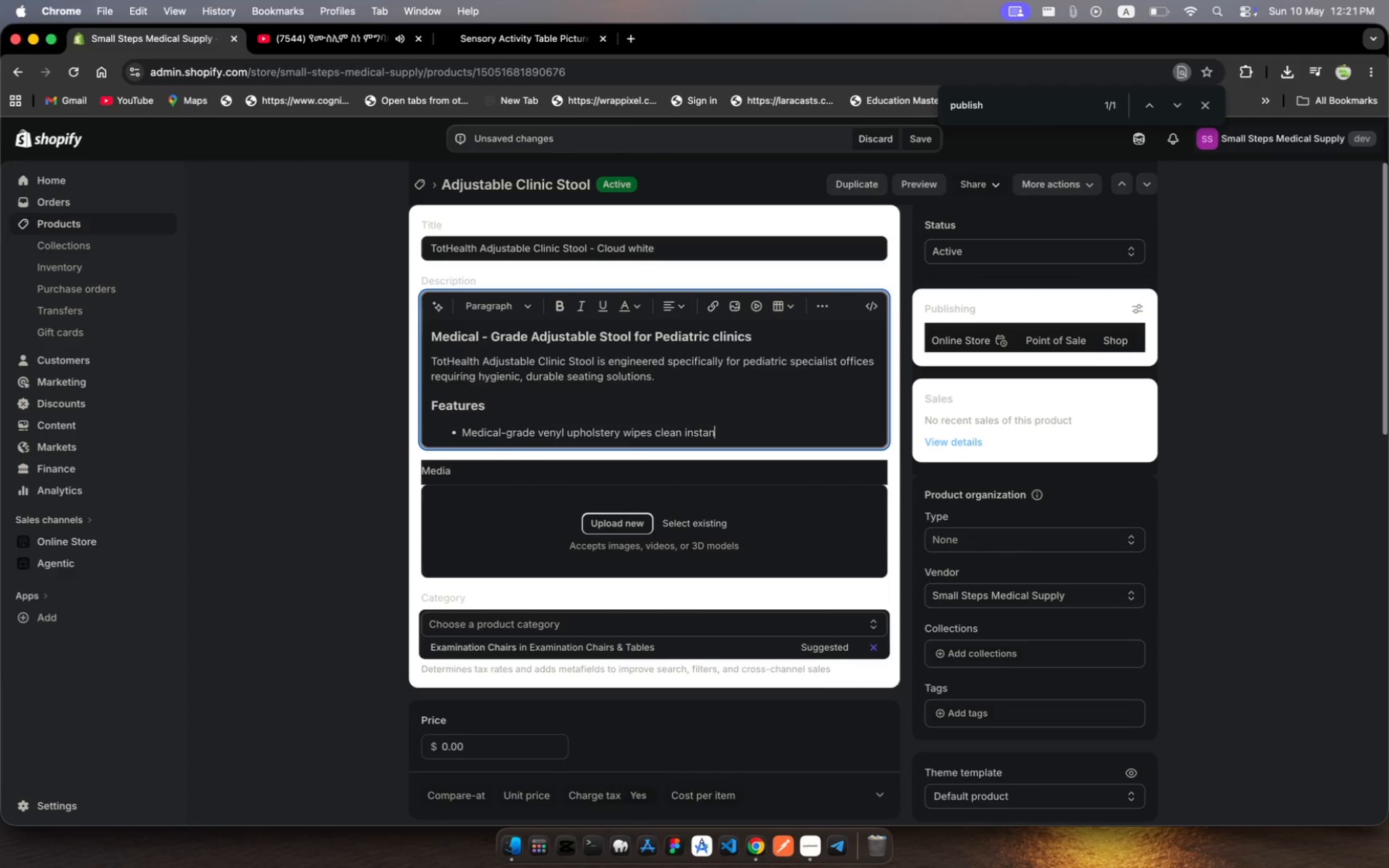 
type(ty )
 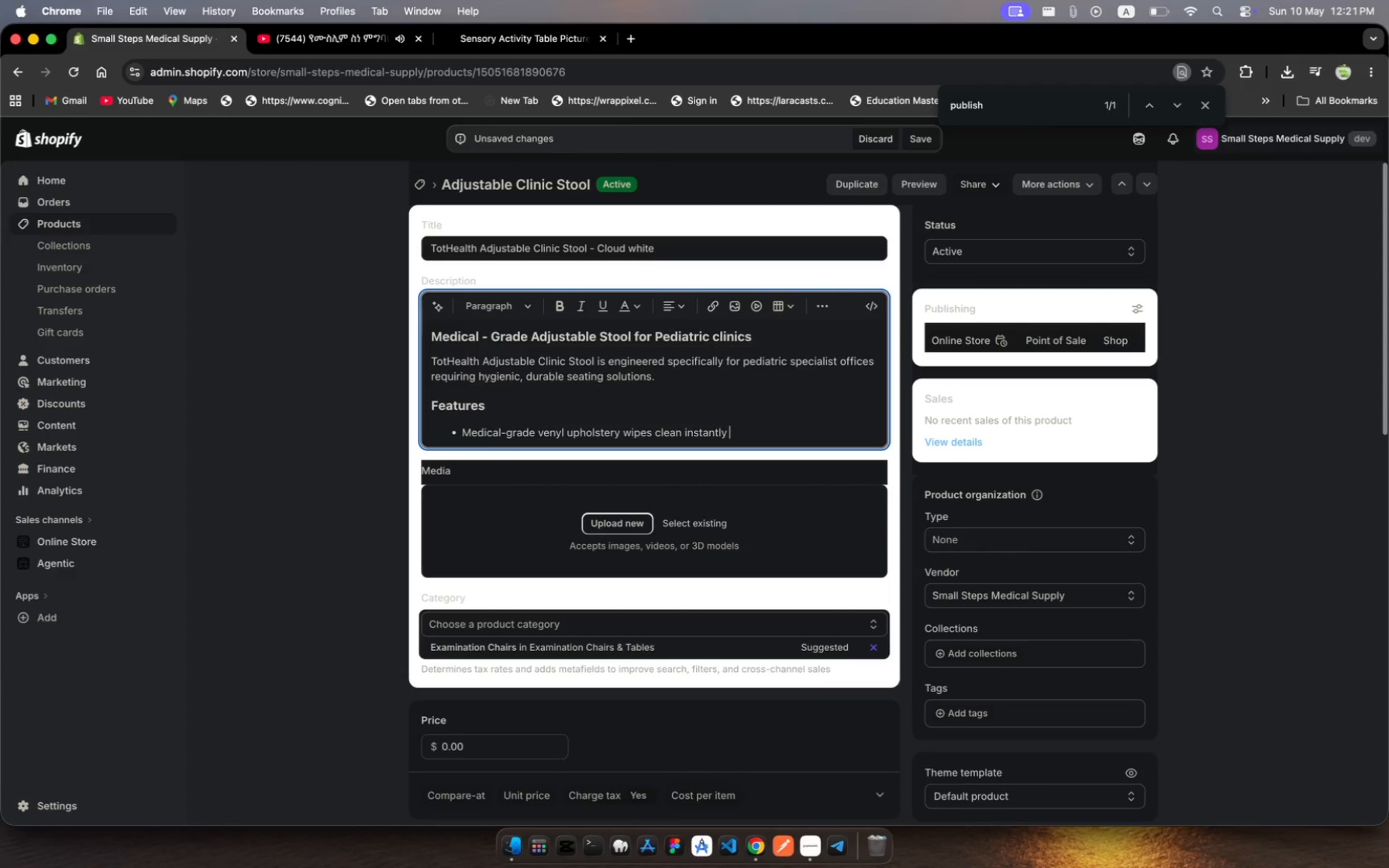 
hold_key(key=L, duration=0.35)
 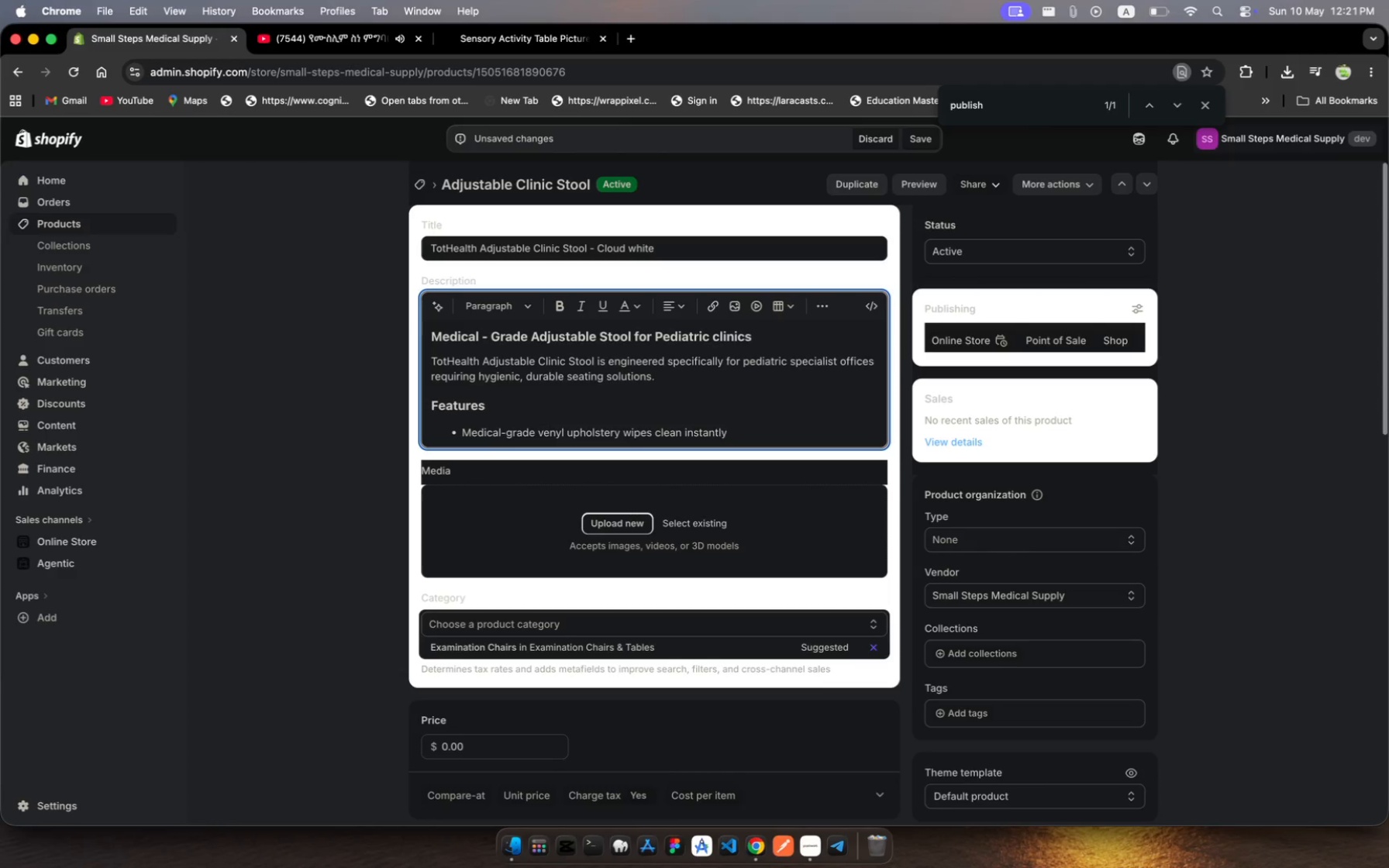 
wait(6.12)
 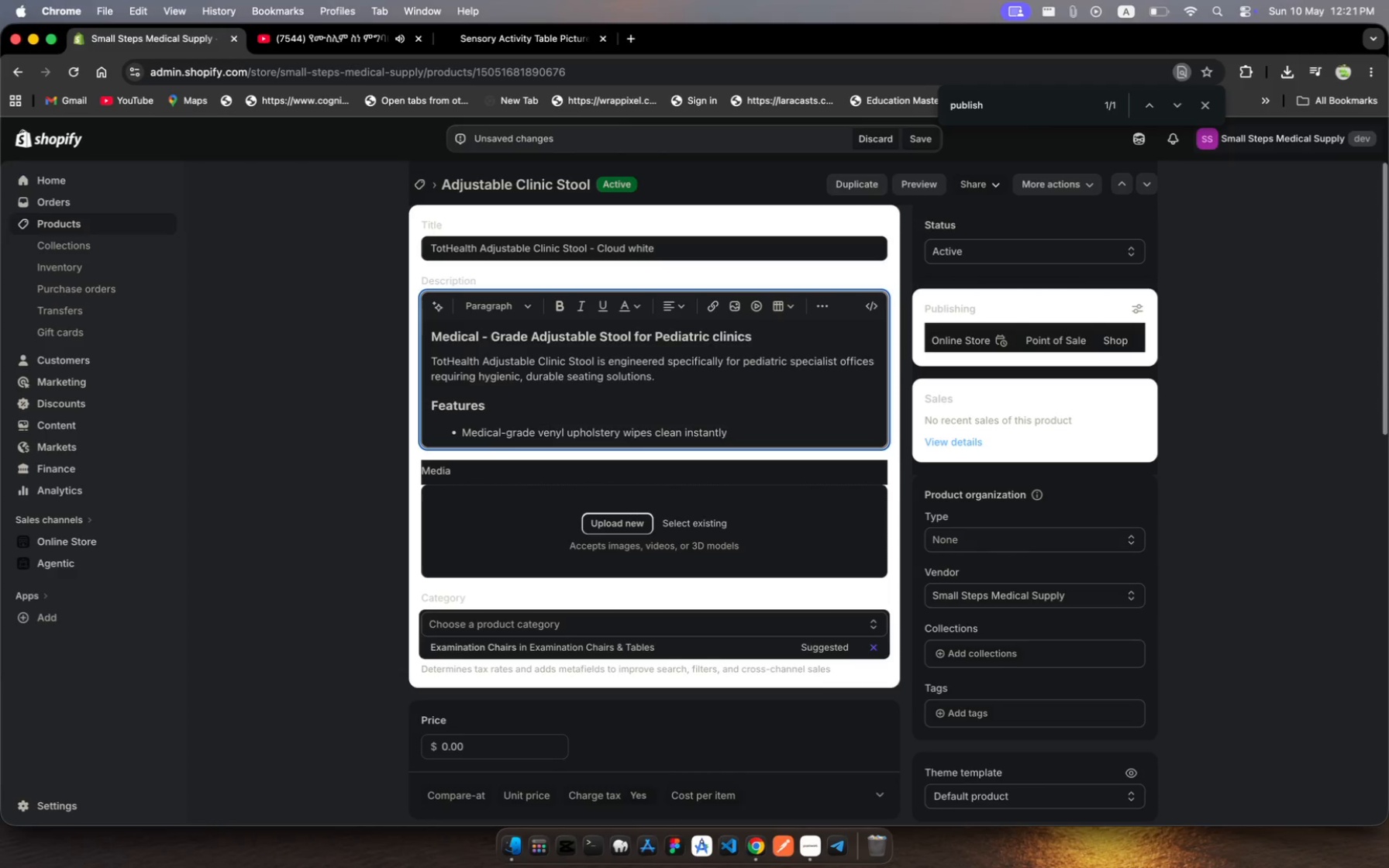 
type(and resiste)
key(Backspace)
type(s )
 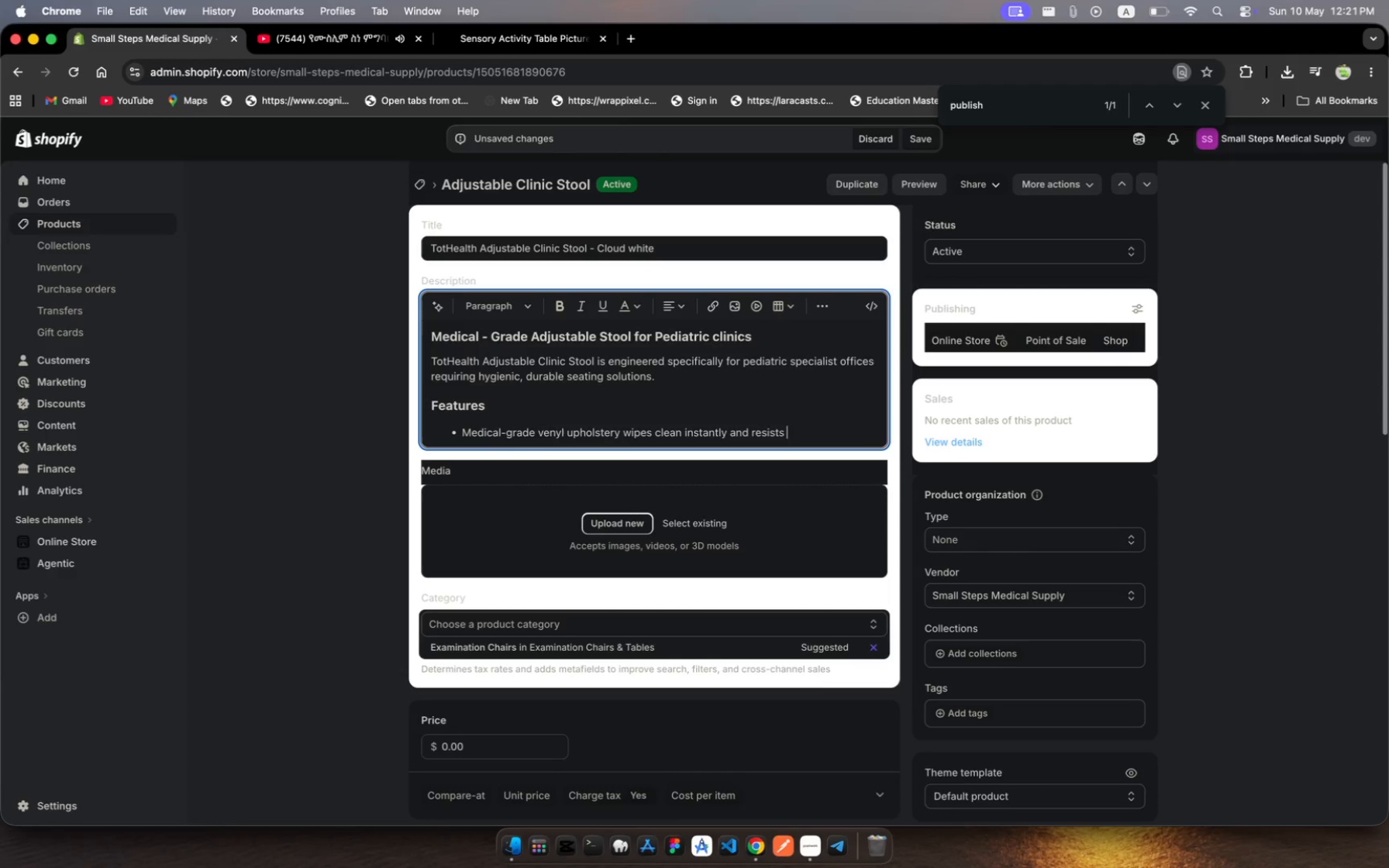 
wait(24.08)
 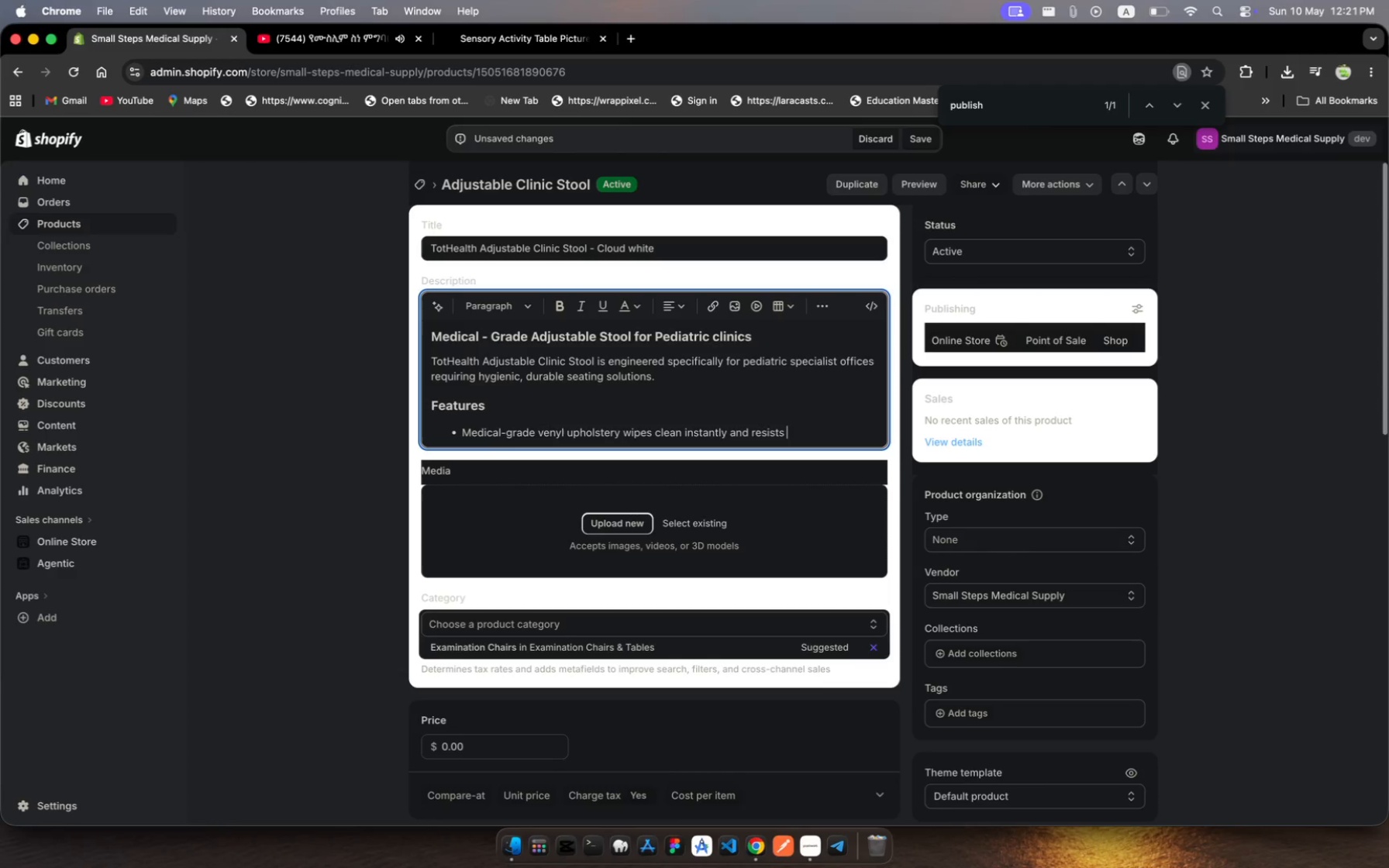 
left_click_drag(start_coordinate=[798, 435], to_coordinate=[567, 439])
 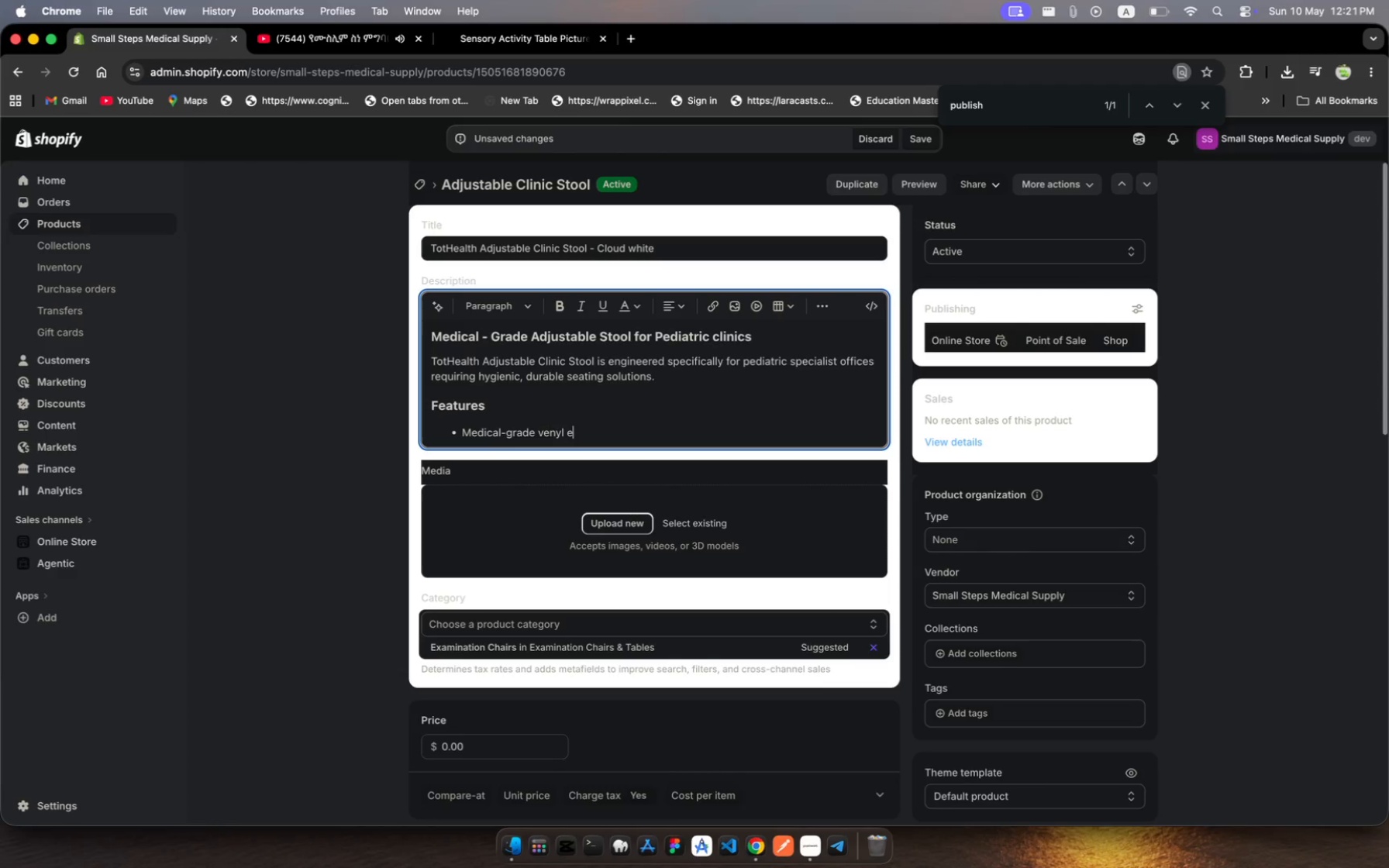 
type(easy)
 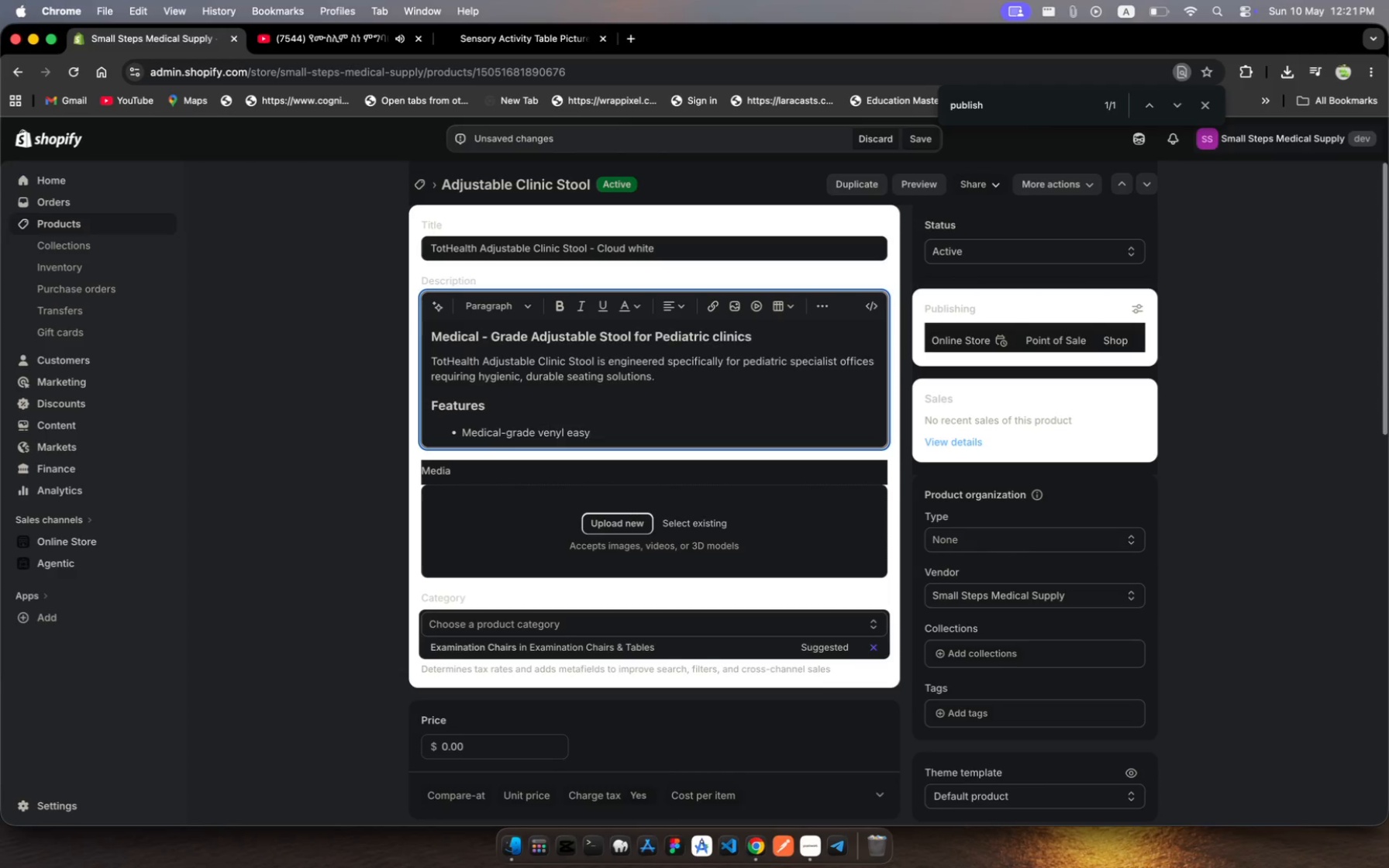 
type( to sanitize )
 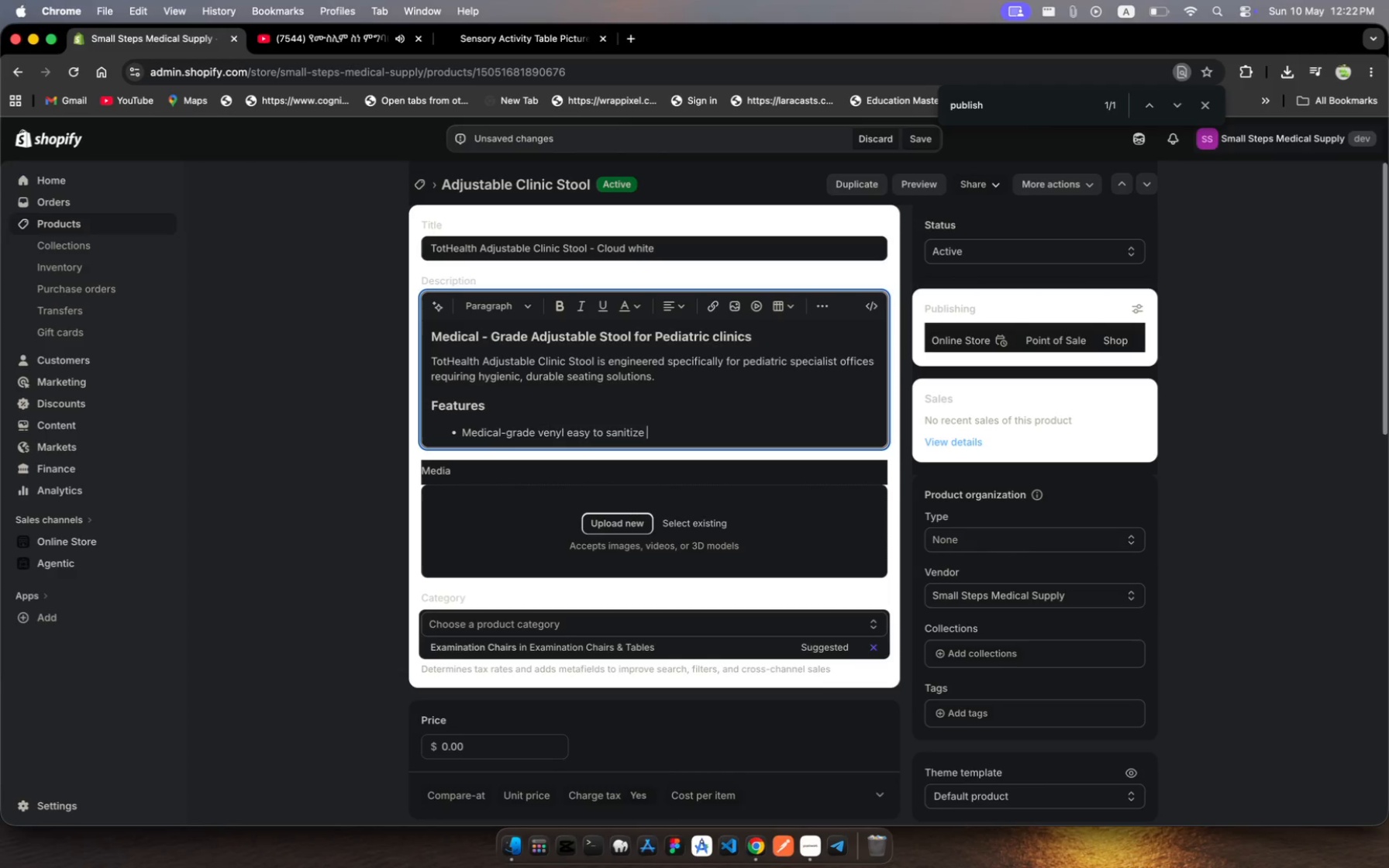 
type(with clinics;)
key(Backspace)
key(Backspace)
type(al )
 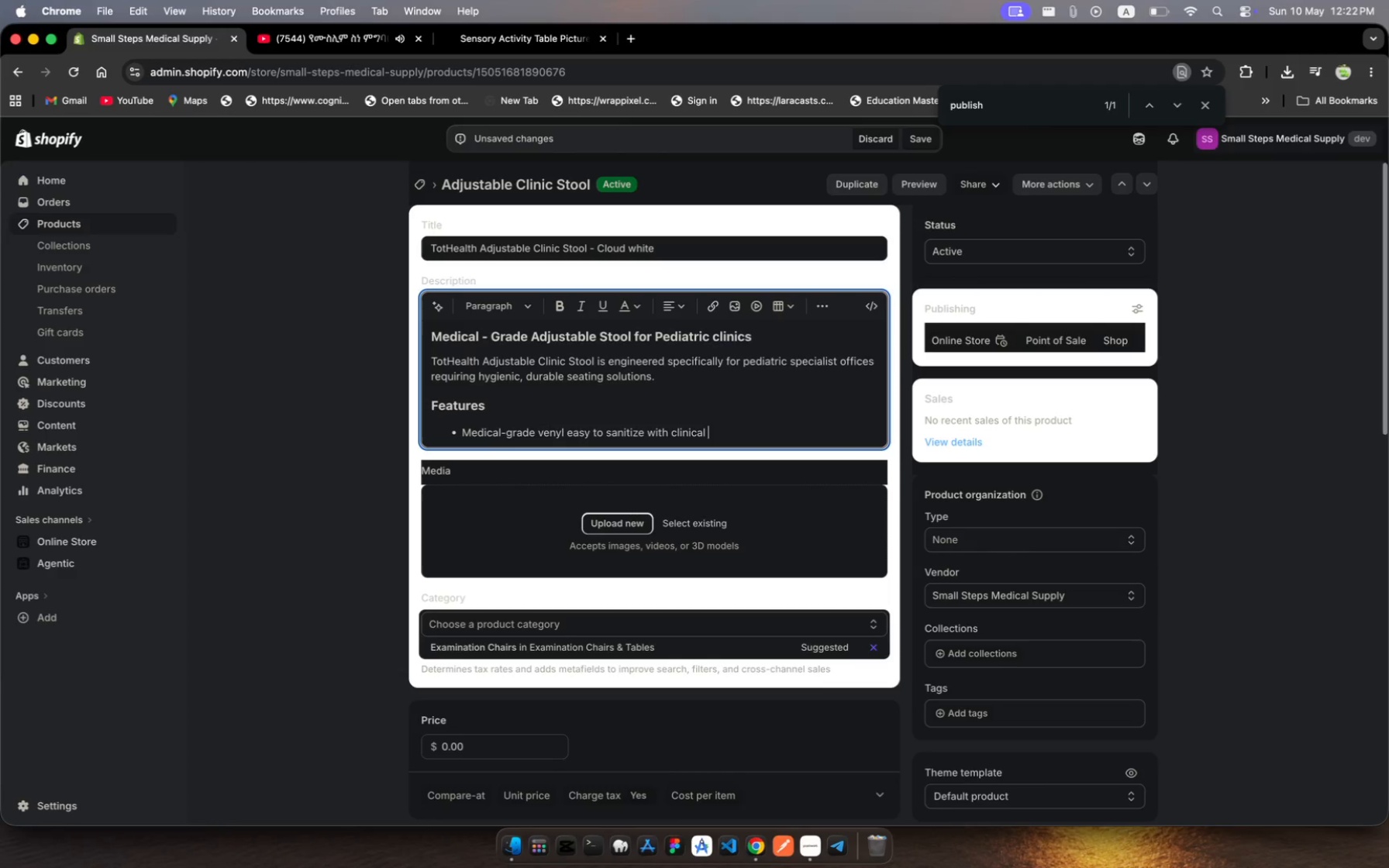 
type(disinfectants )
 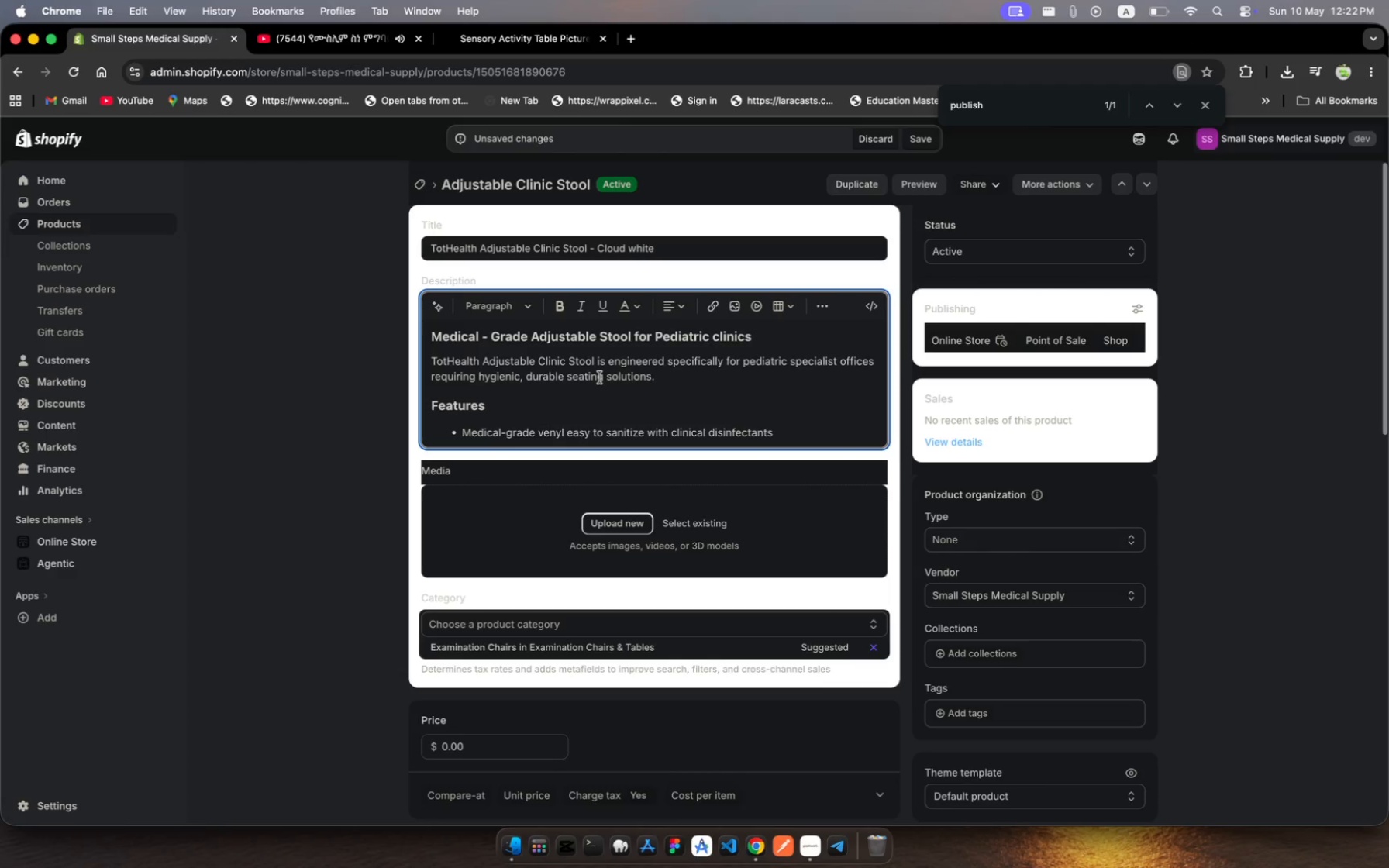 
wait(21.43)
 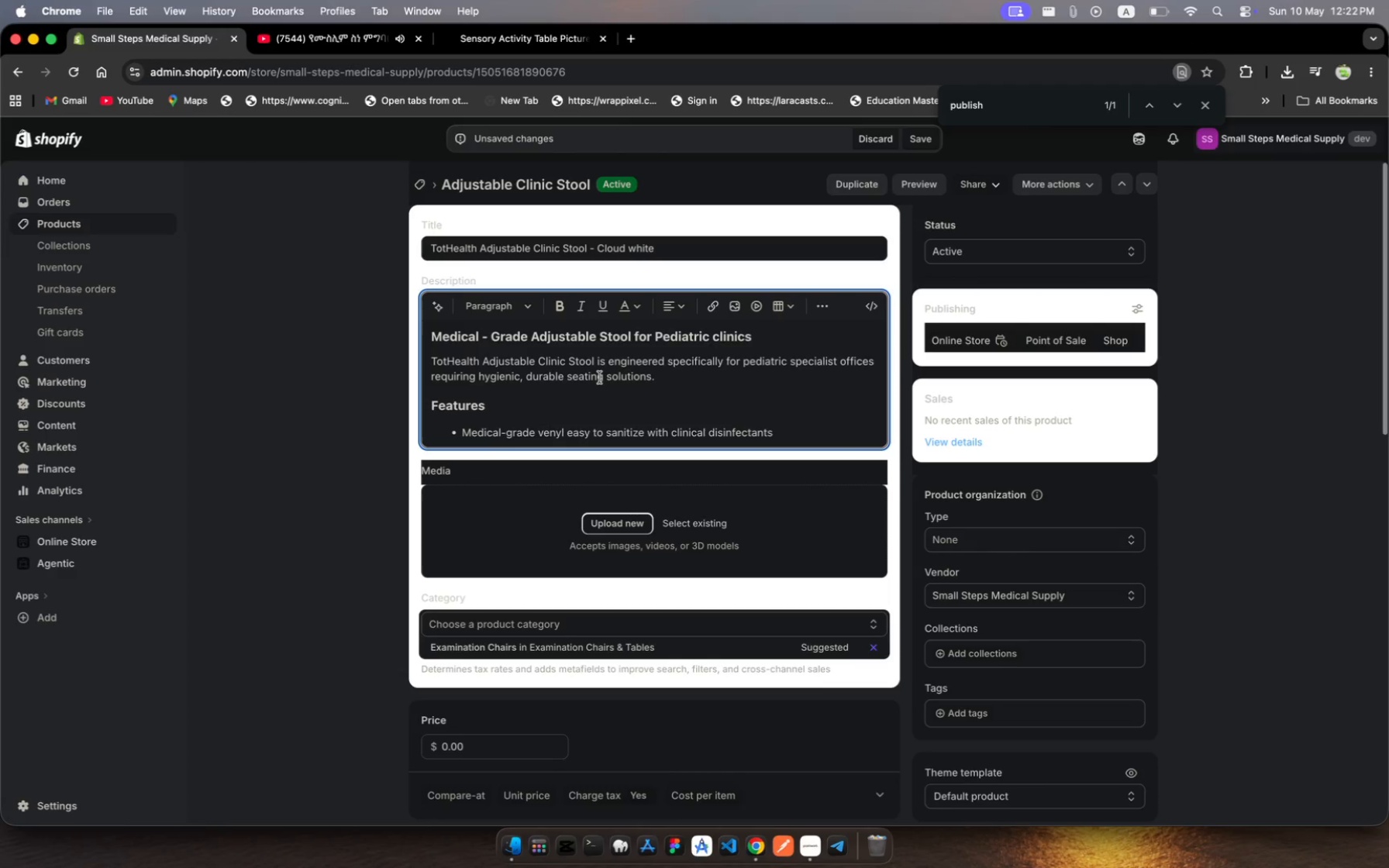 
key(Enter)
 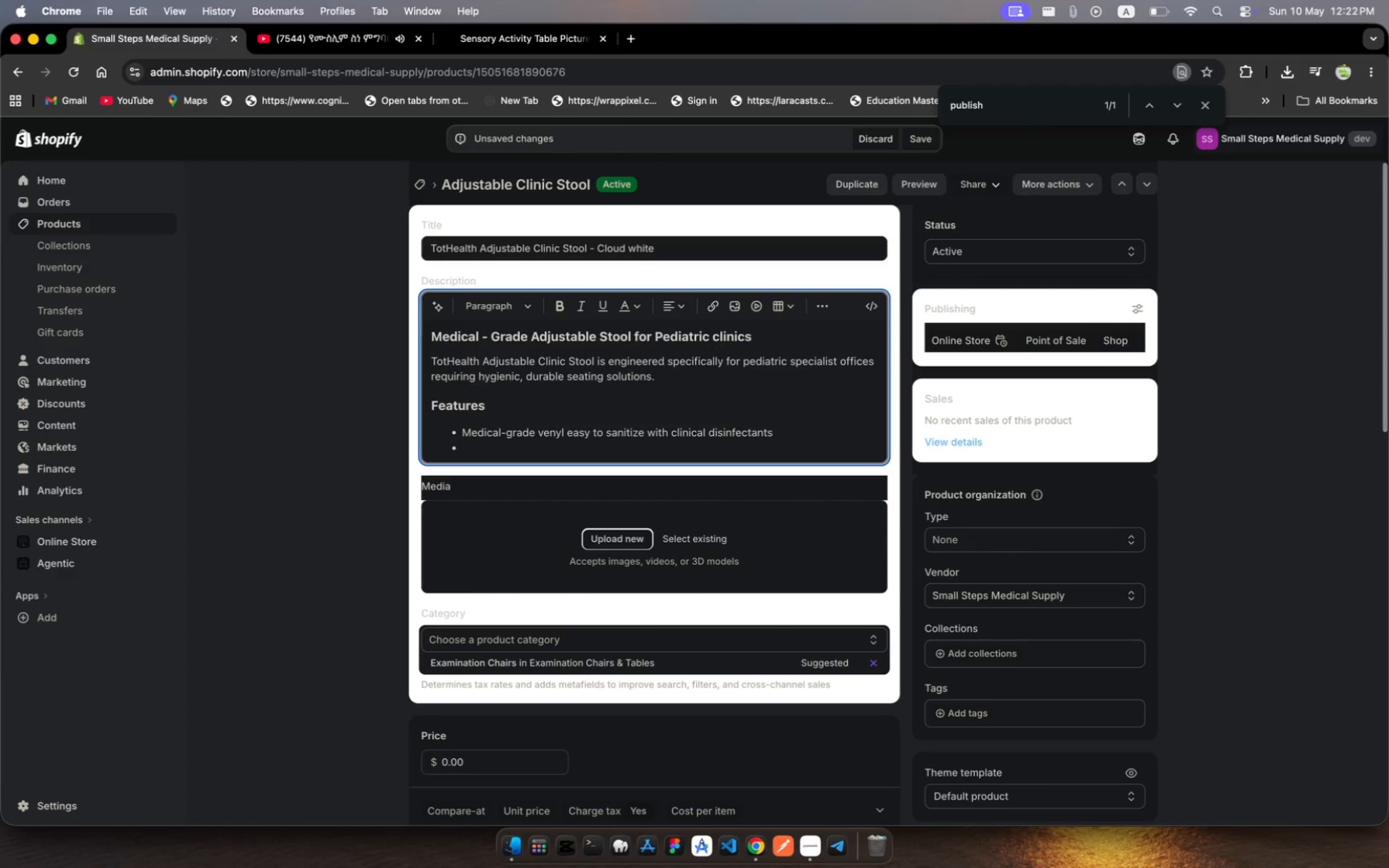 
type(Smooth )
 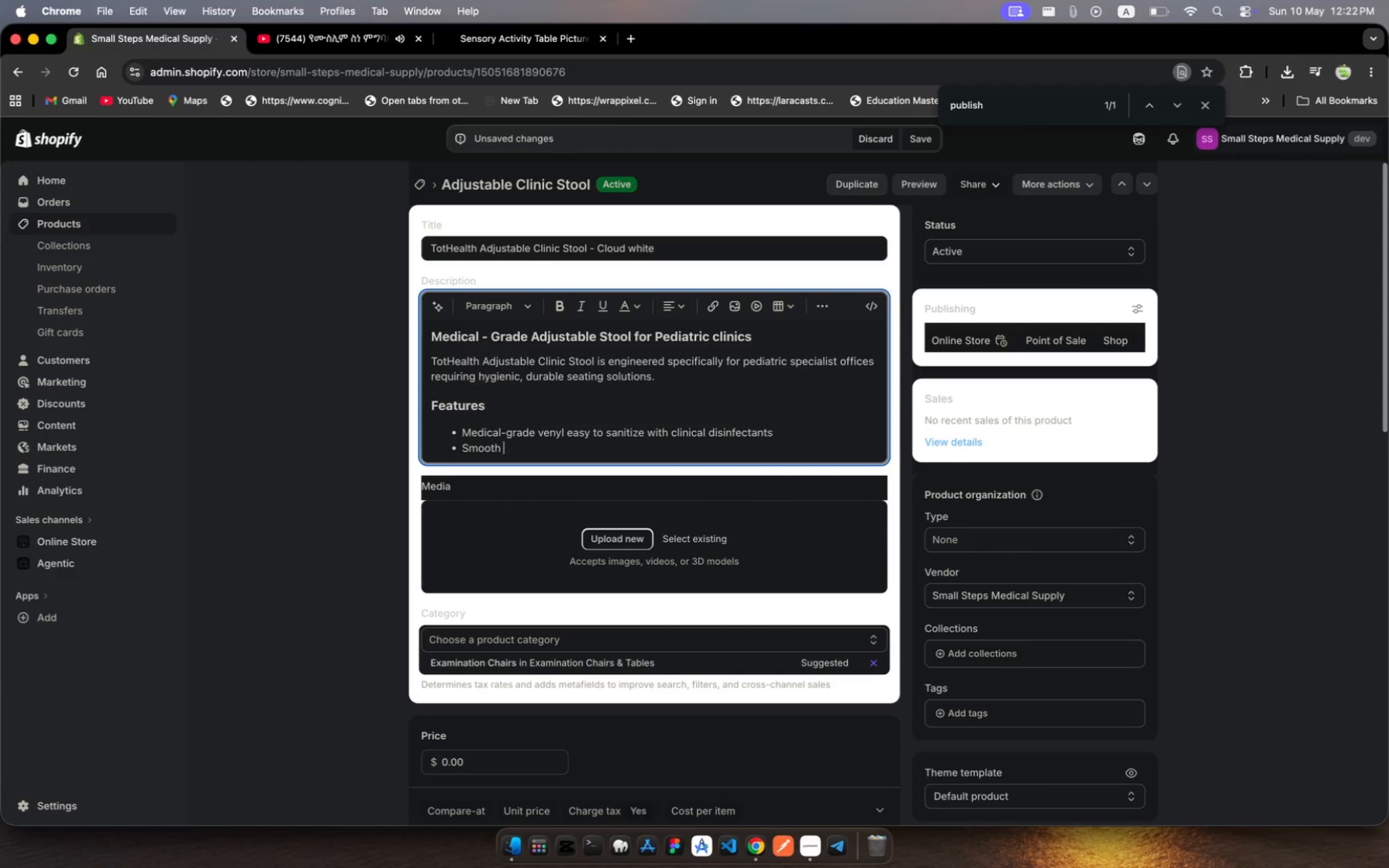 
key(Backspace)
type(-rollig casters )
 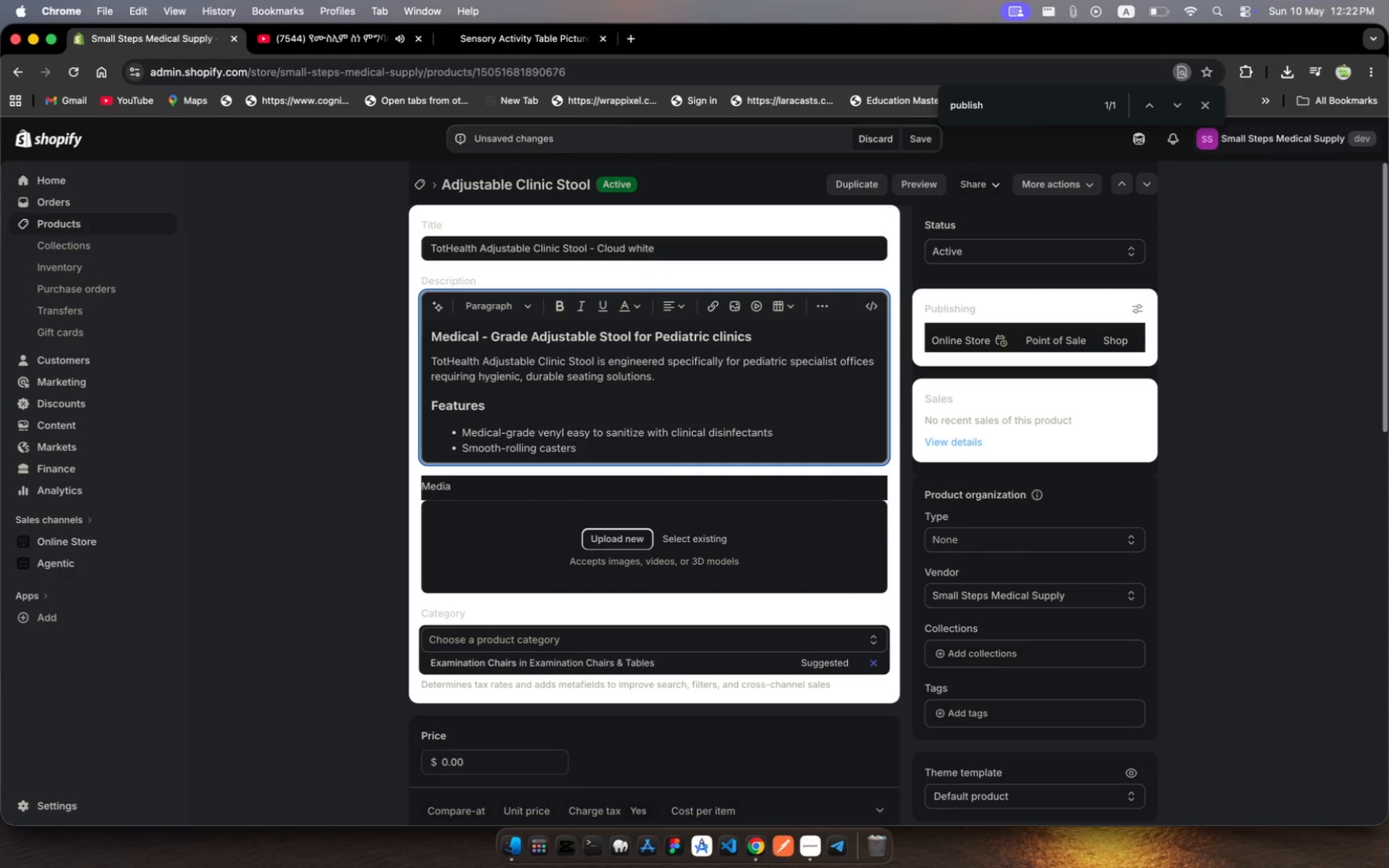 
hold_key(key=N, duration=0.4)
 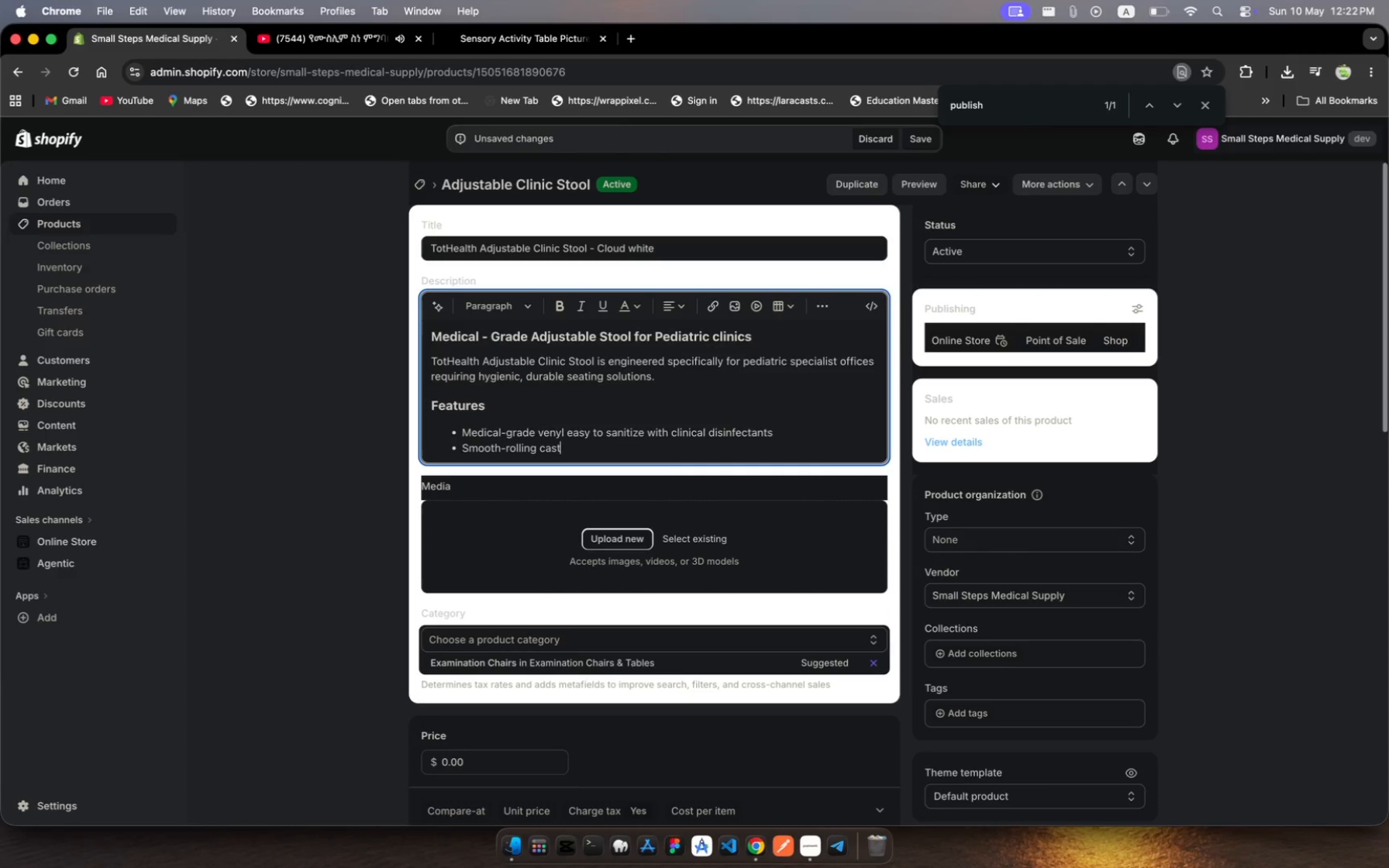 
type(for effort )
key(Backspace)
type(less )
 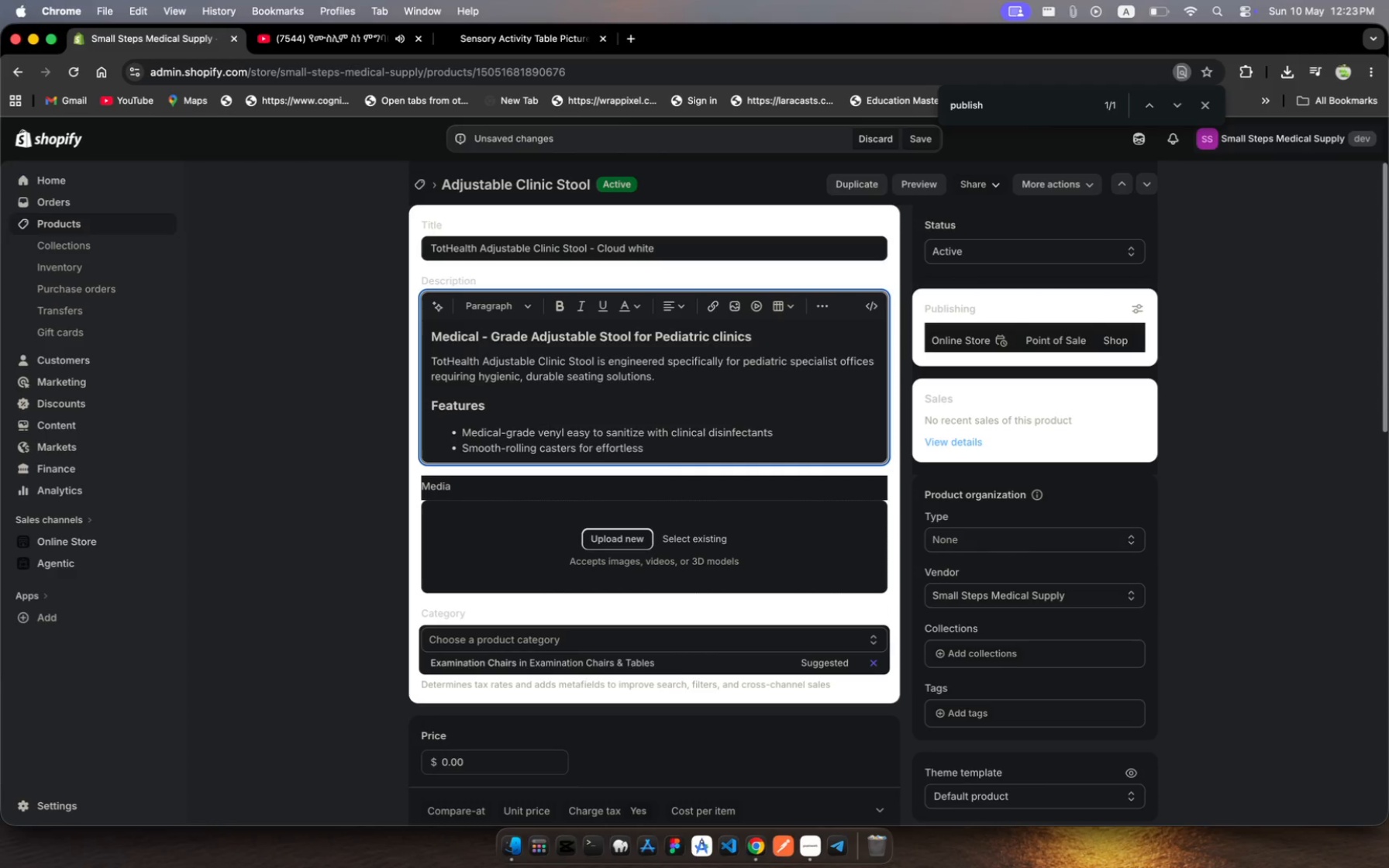 
wait(5.18)
 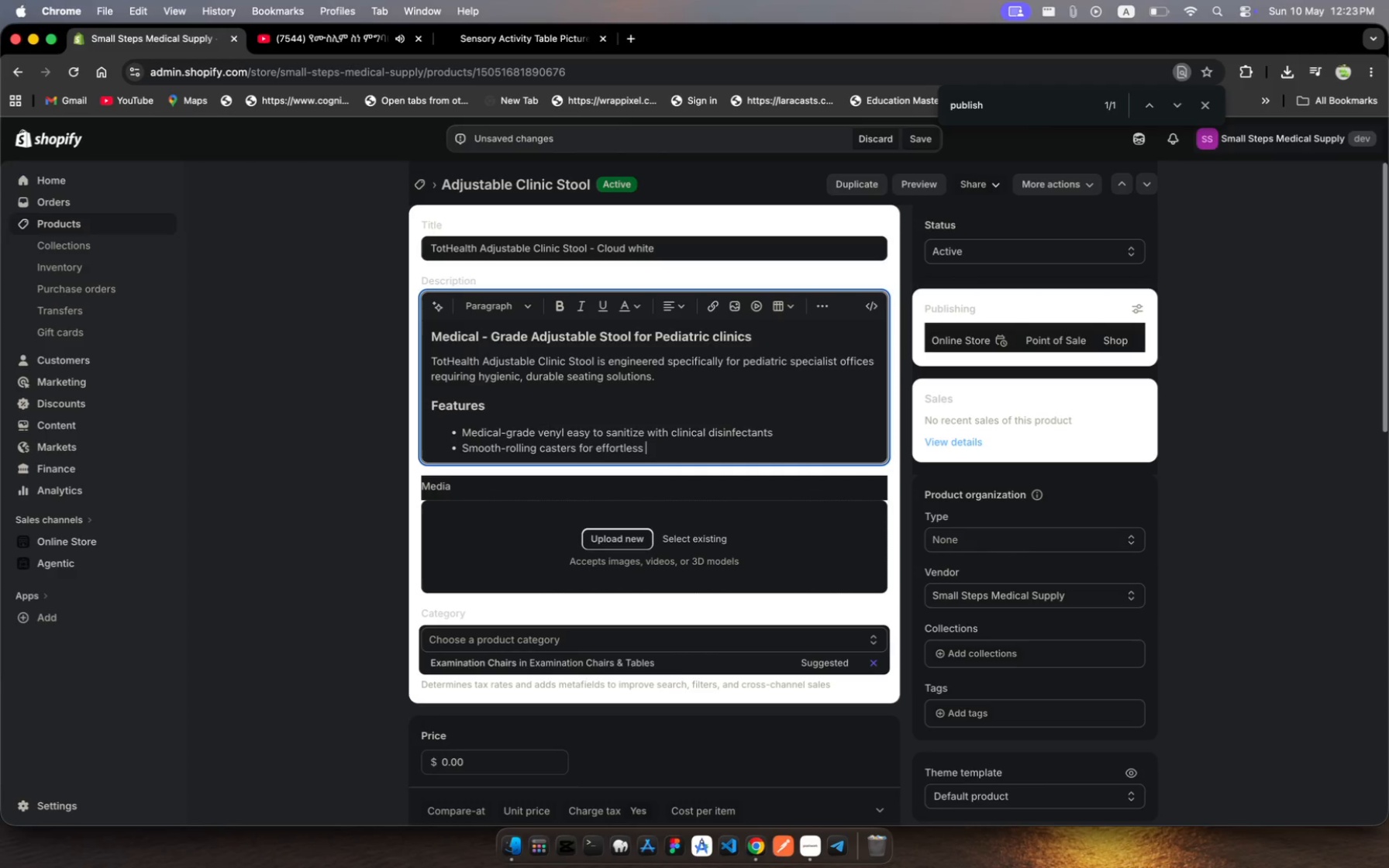 
type(repositioning )
 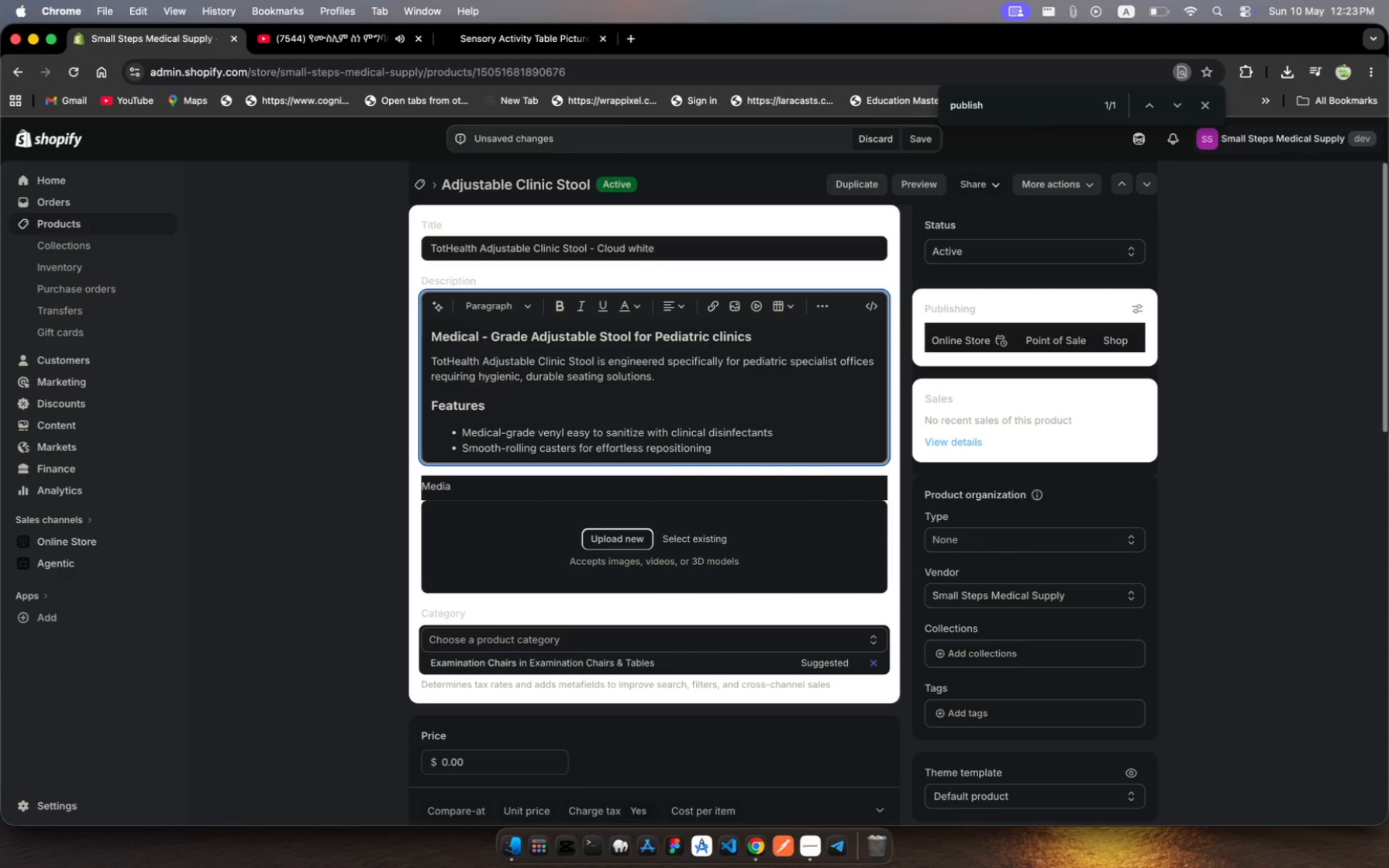 
wait(8.53)
 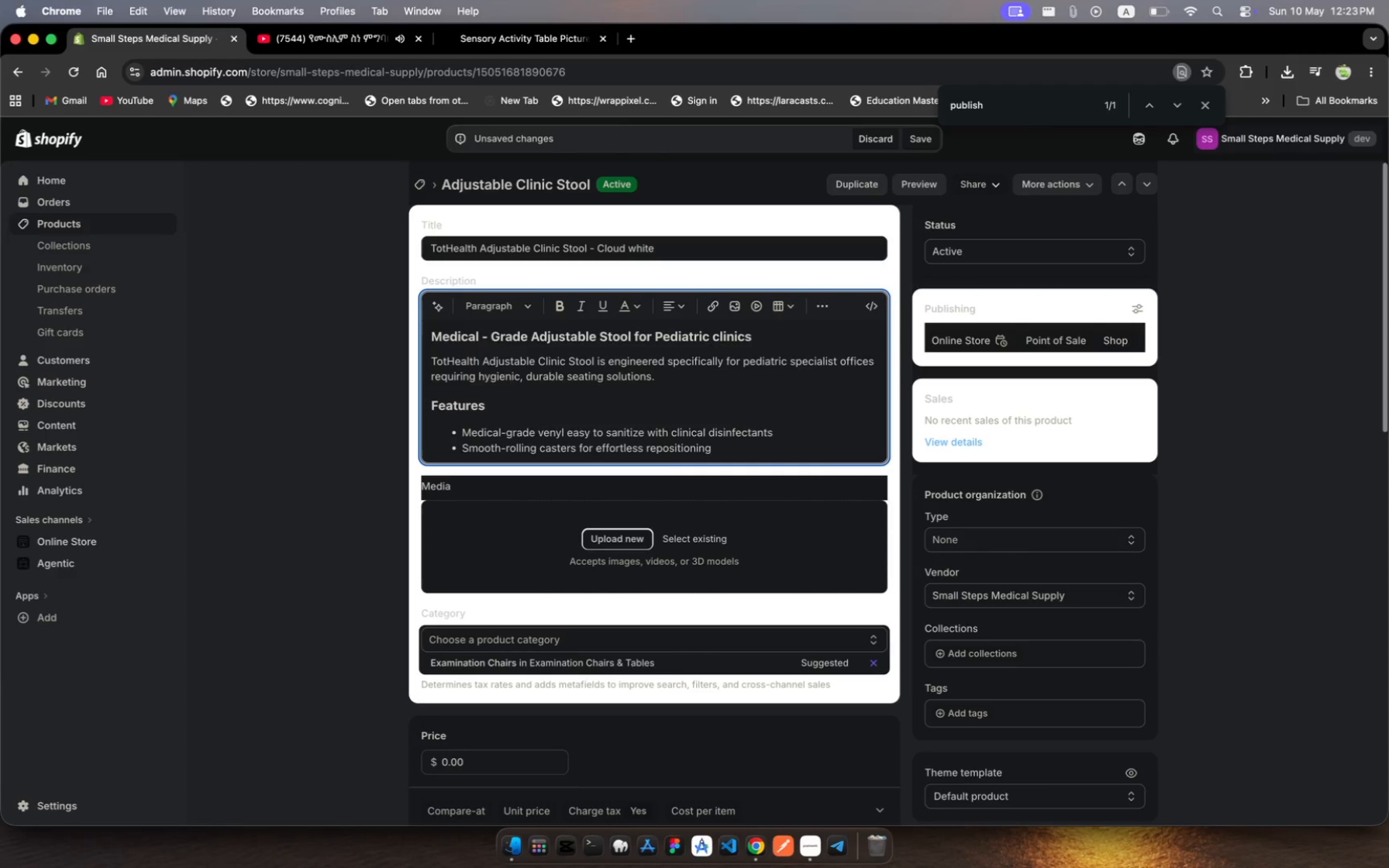 
key(Enter)
 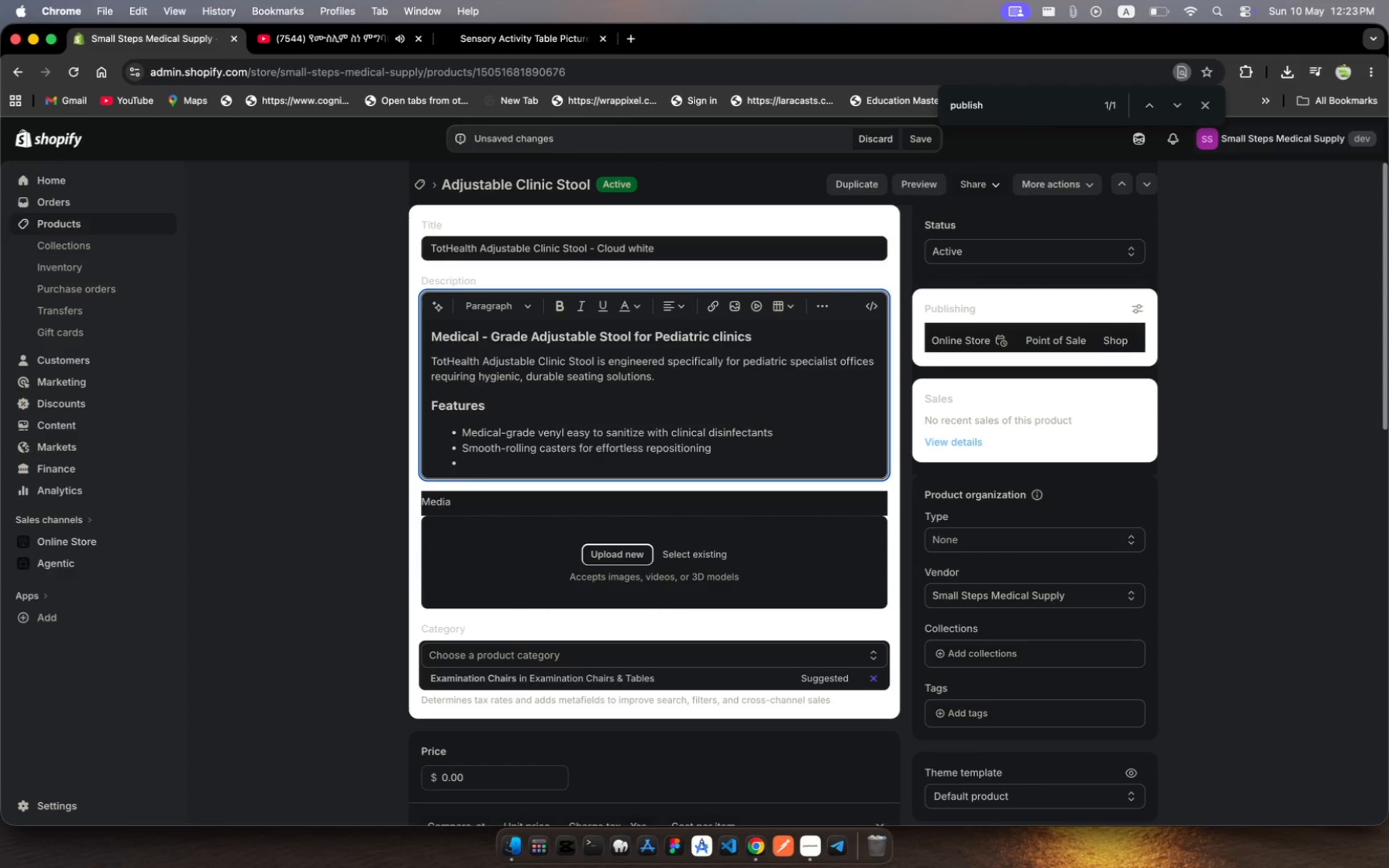 
type(Adjustable )
 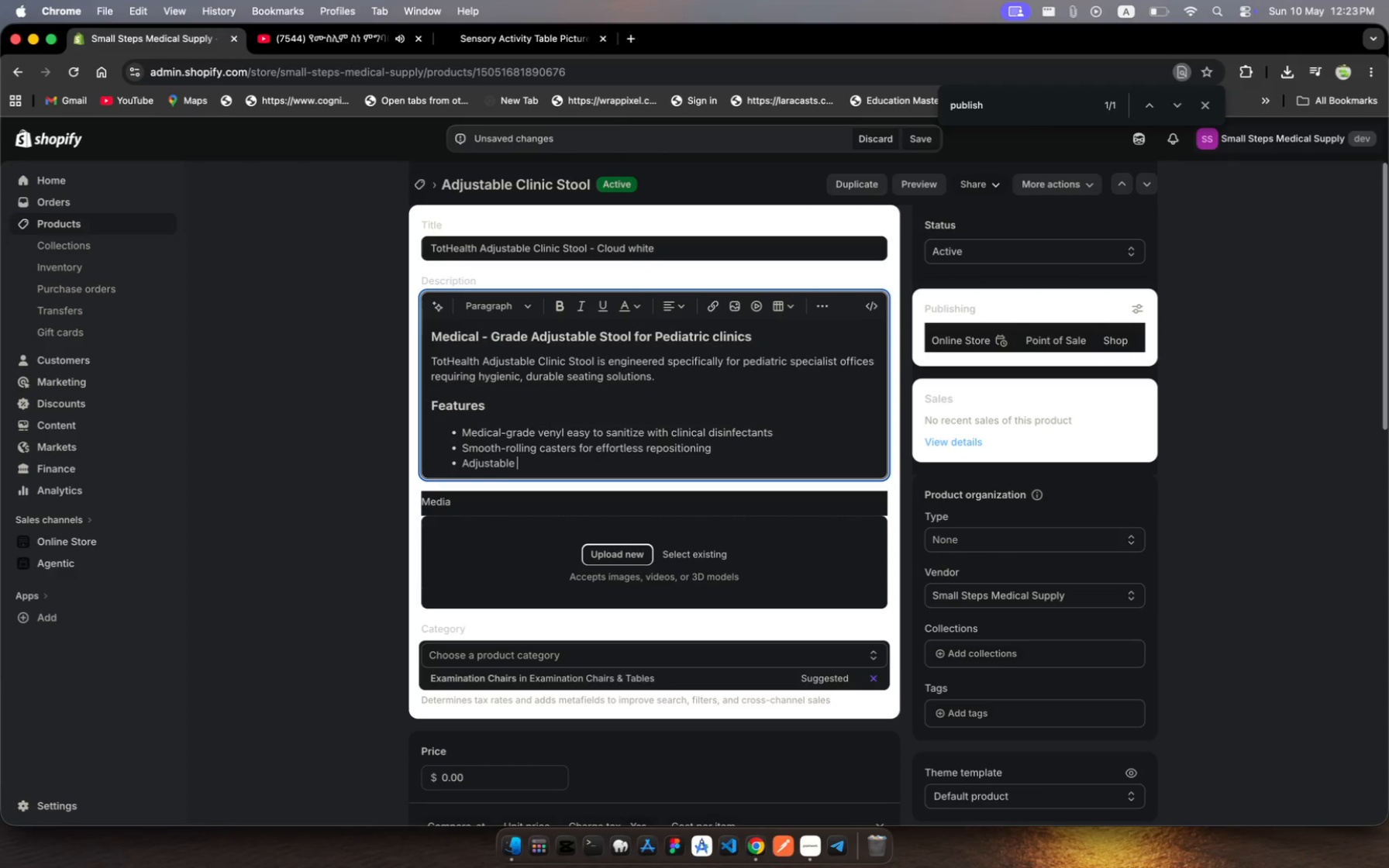 
type(heigt for )
 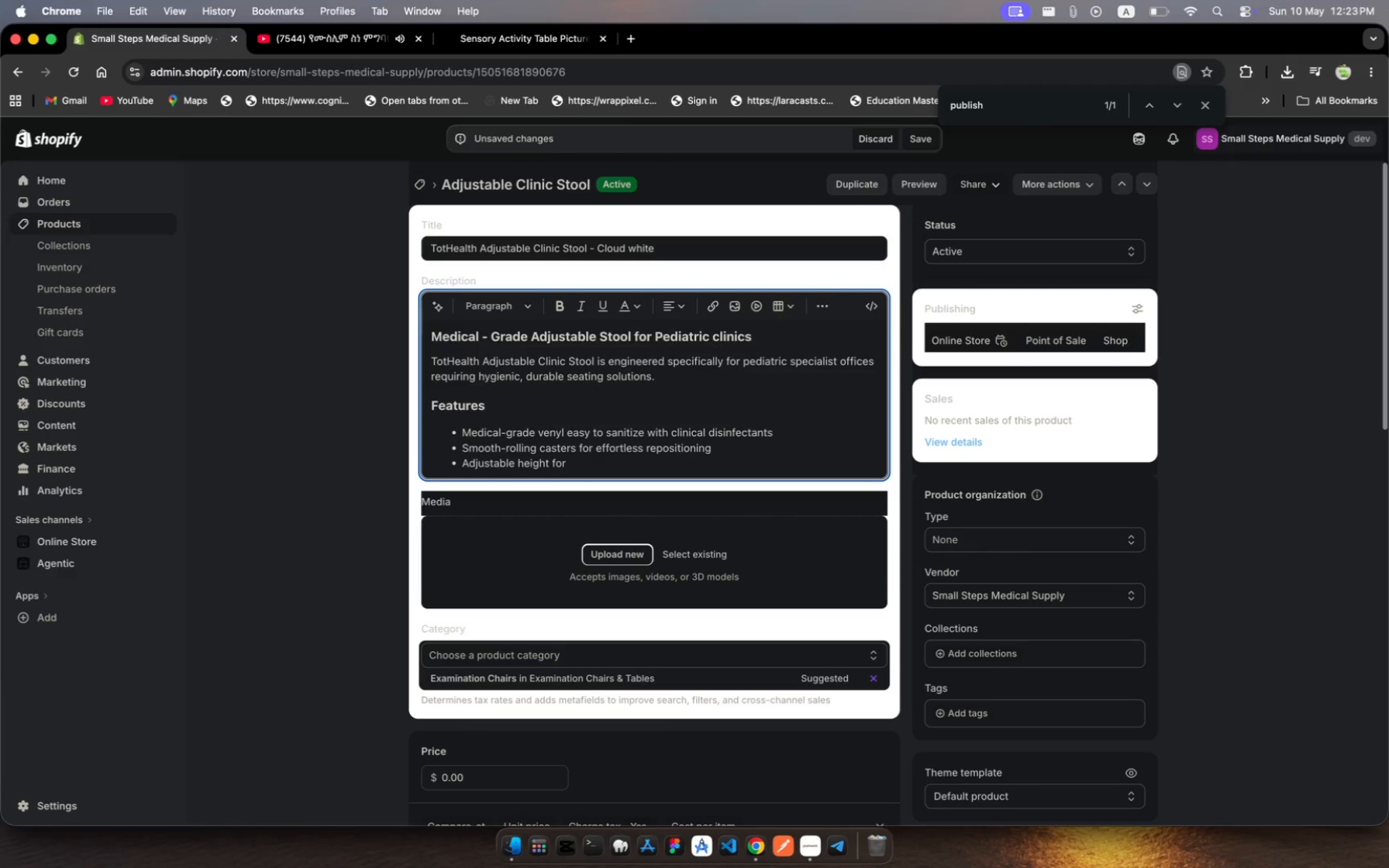 
wait(12.97)
 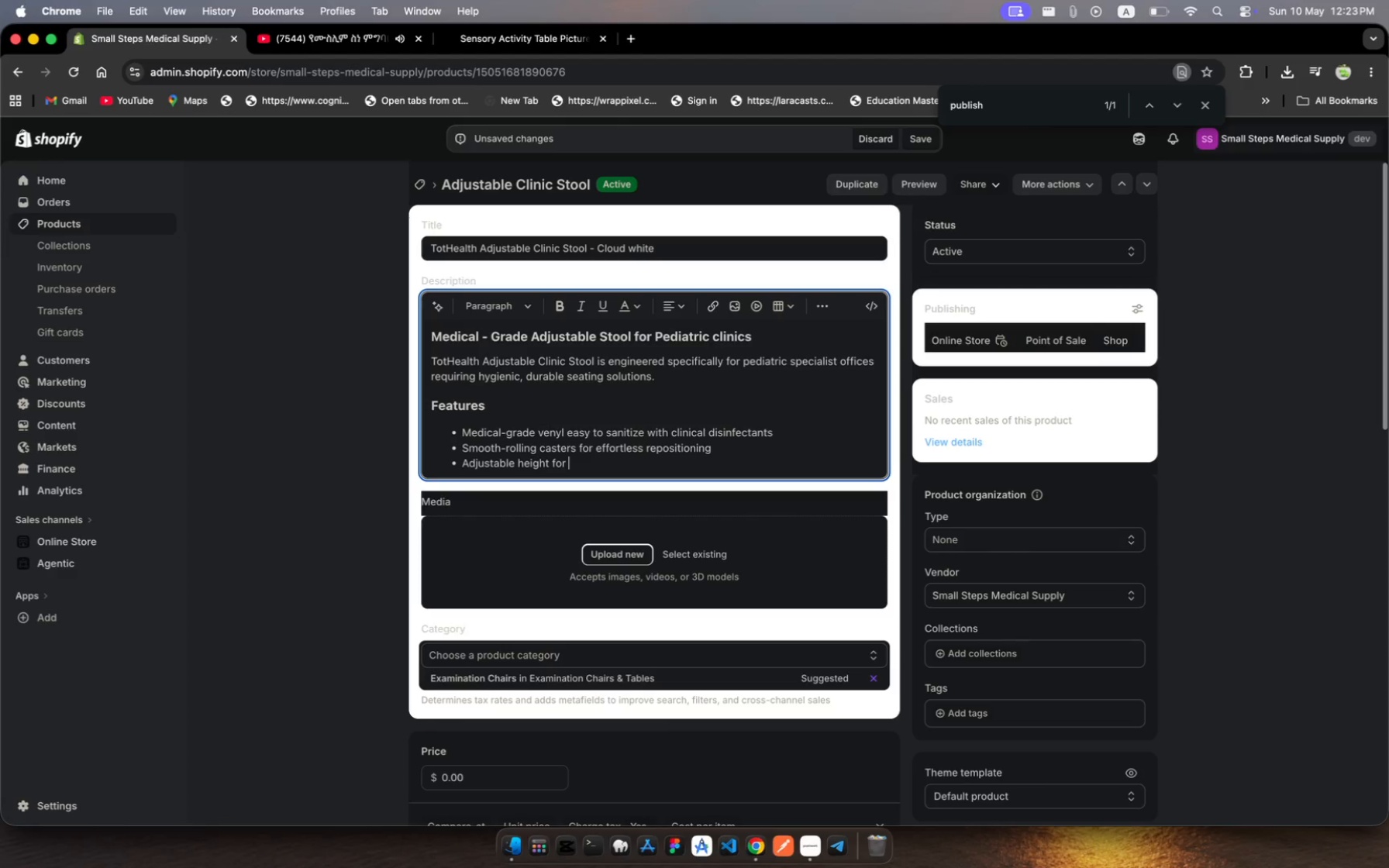 
type(pediatric ad )
 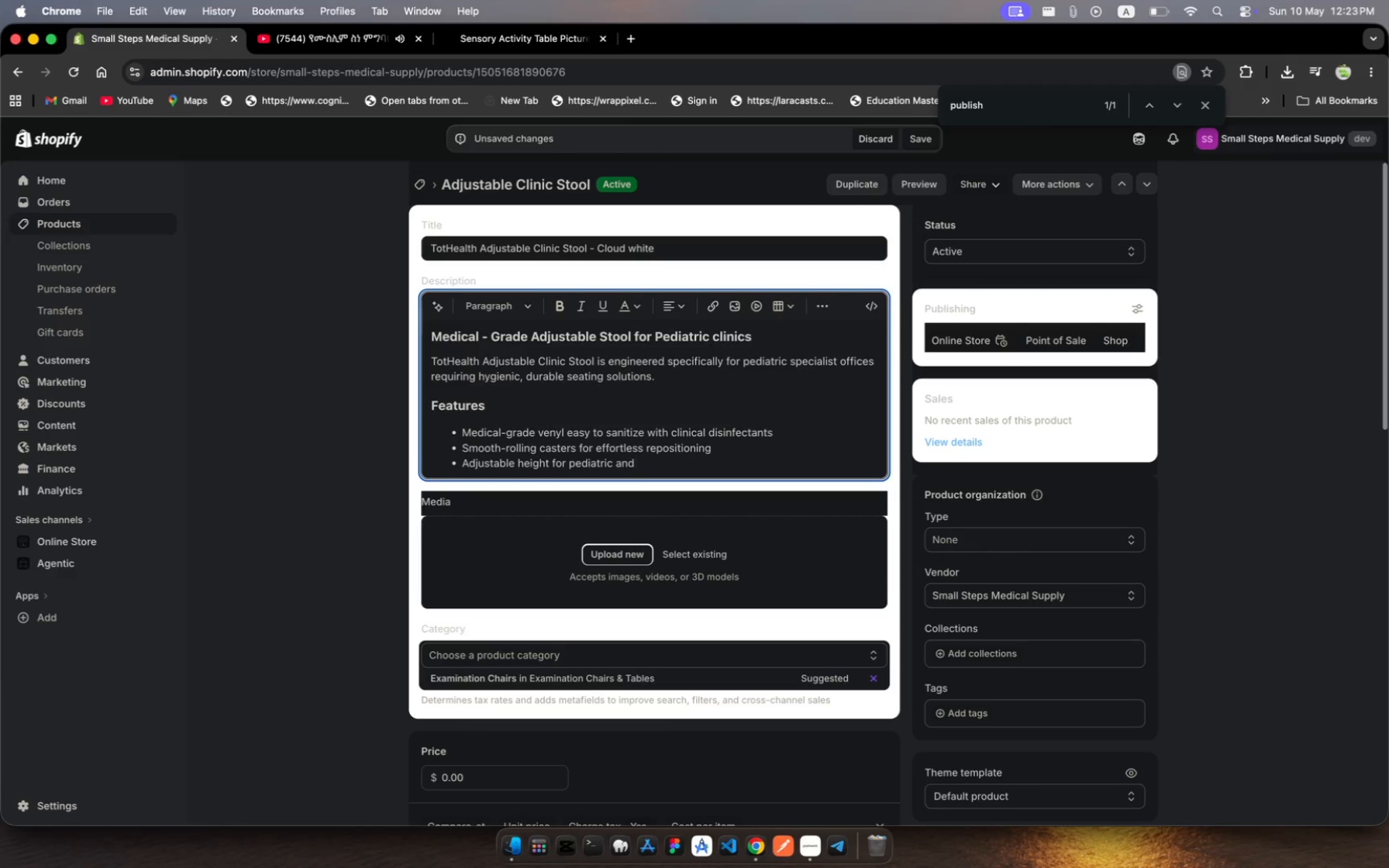 
hold_key(key=N, duration=0.32)
 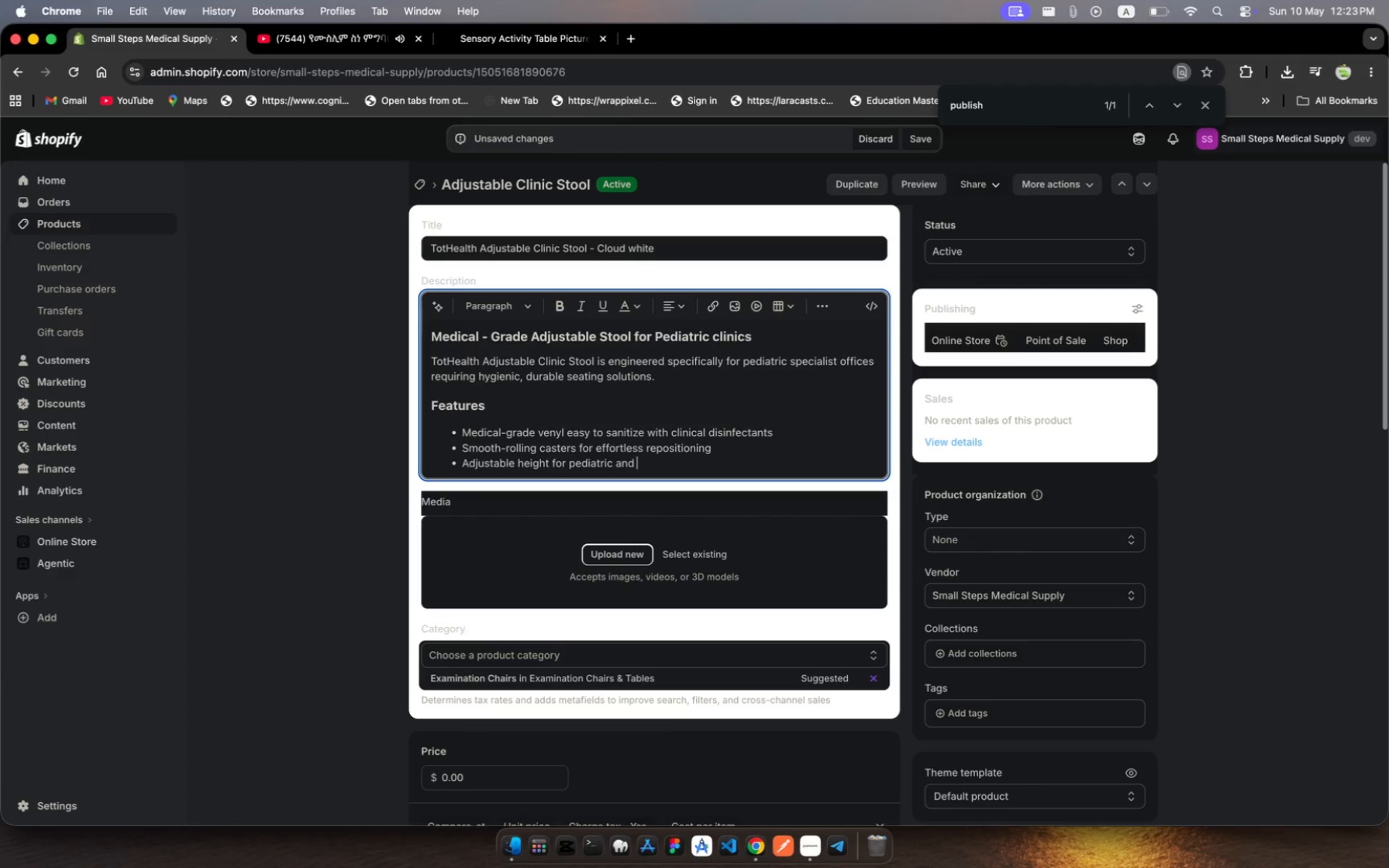 
wait(5.43)
 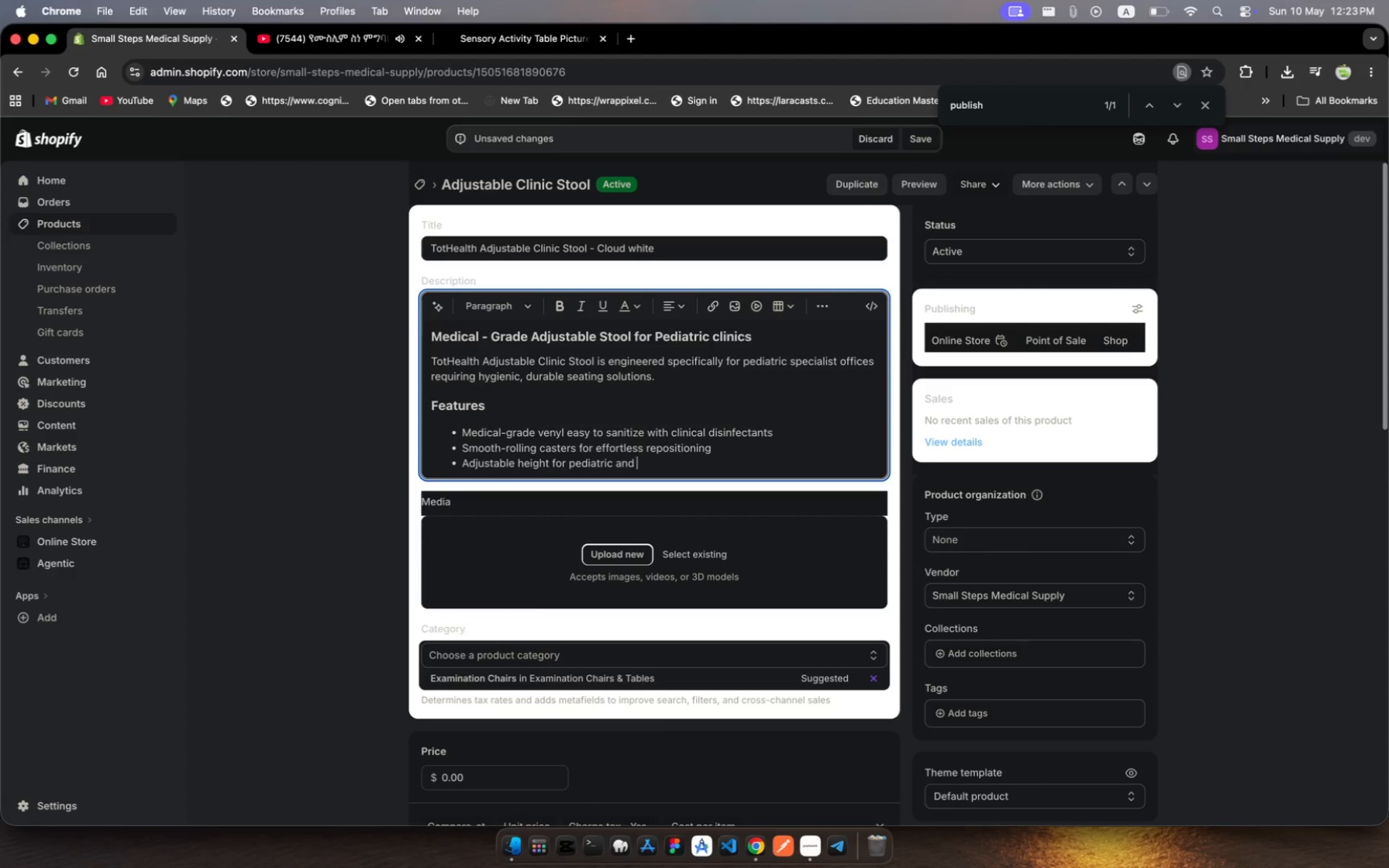 
type(adult e )
 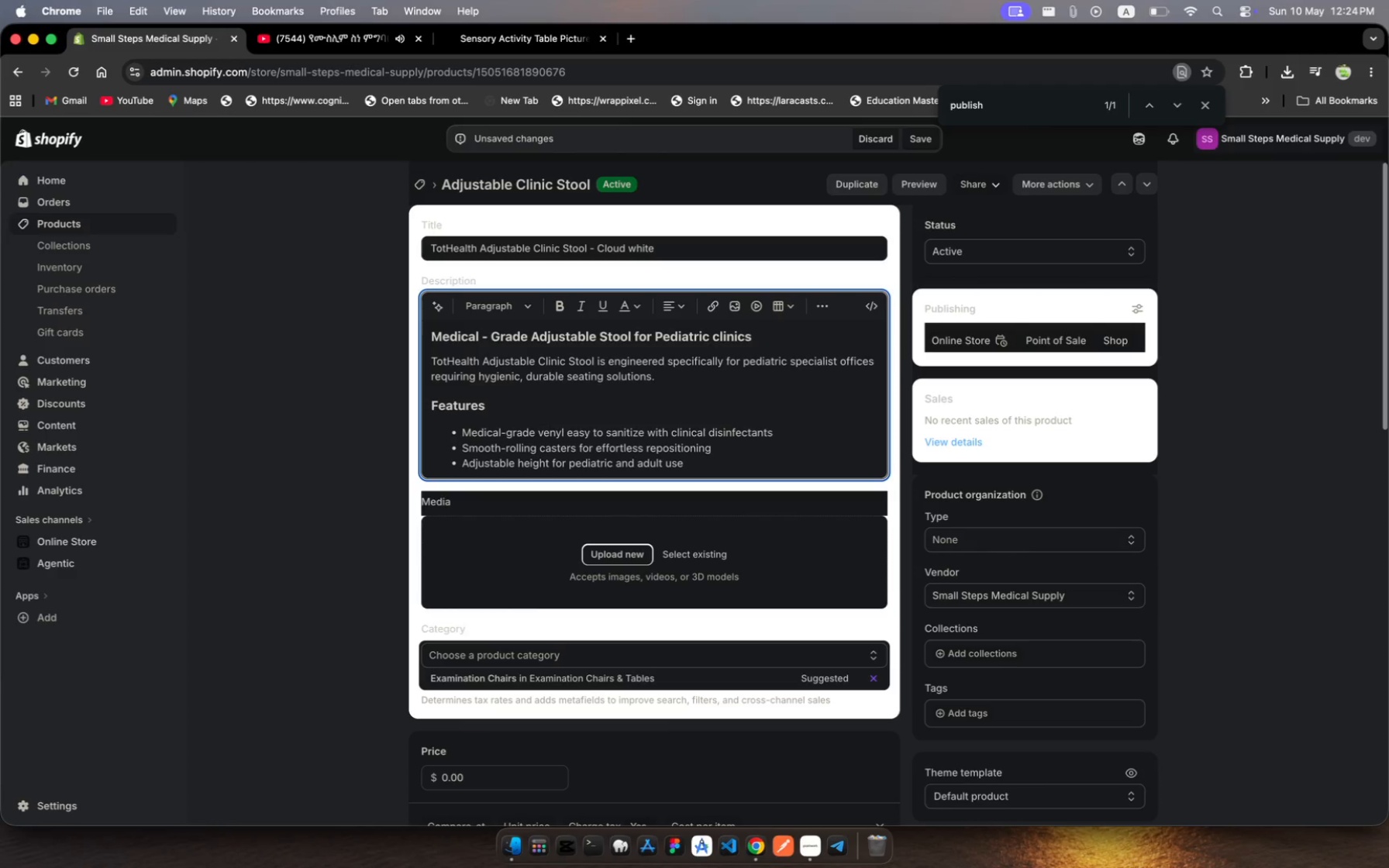 
hold_key(key=S, duration=0.3)
 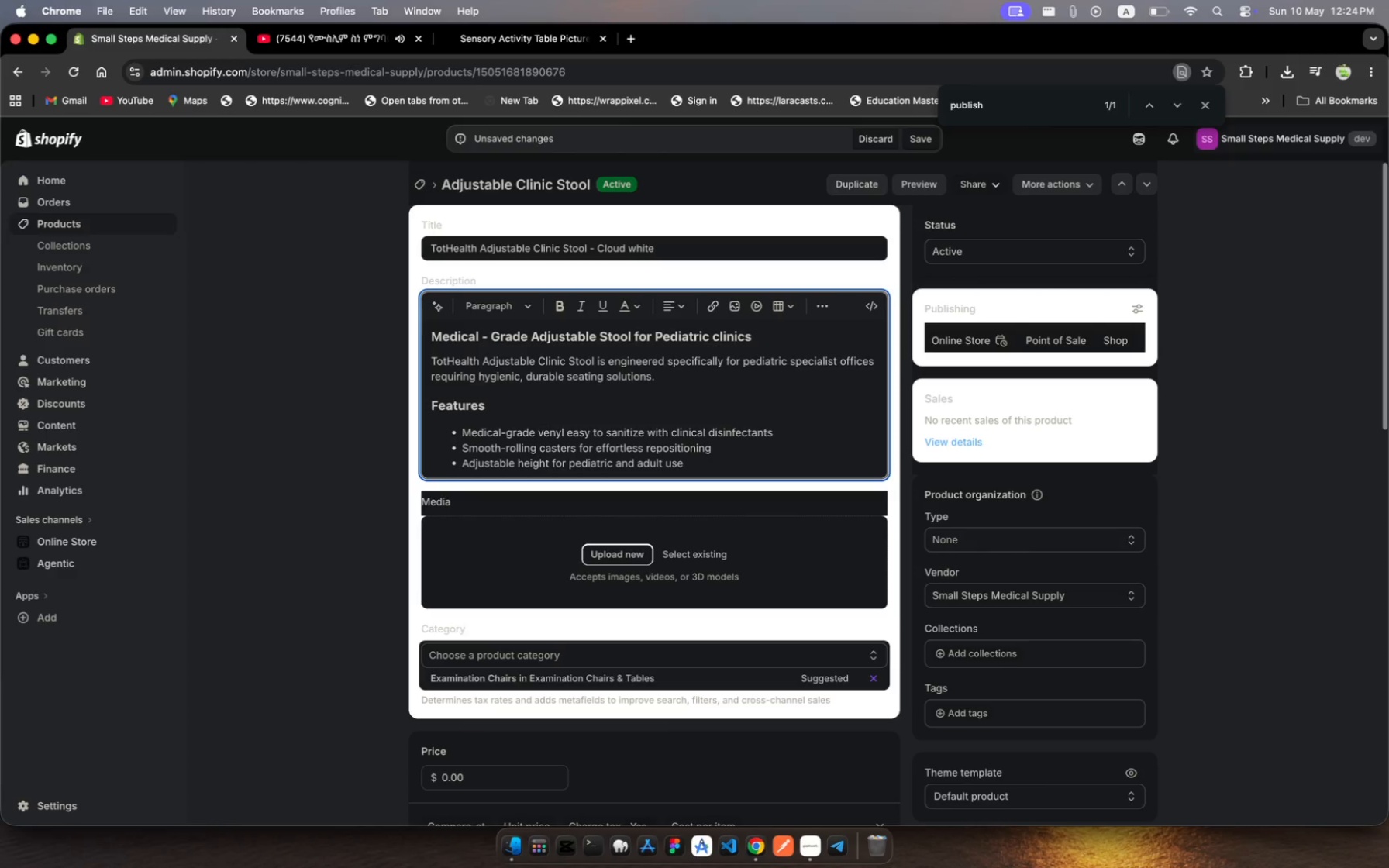 
key(Enter)
 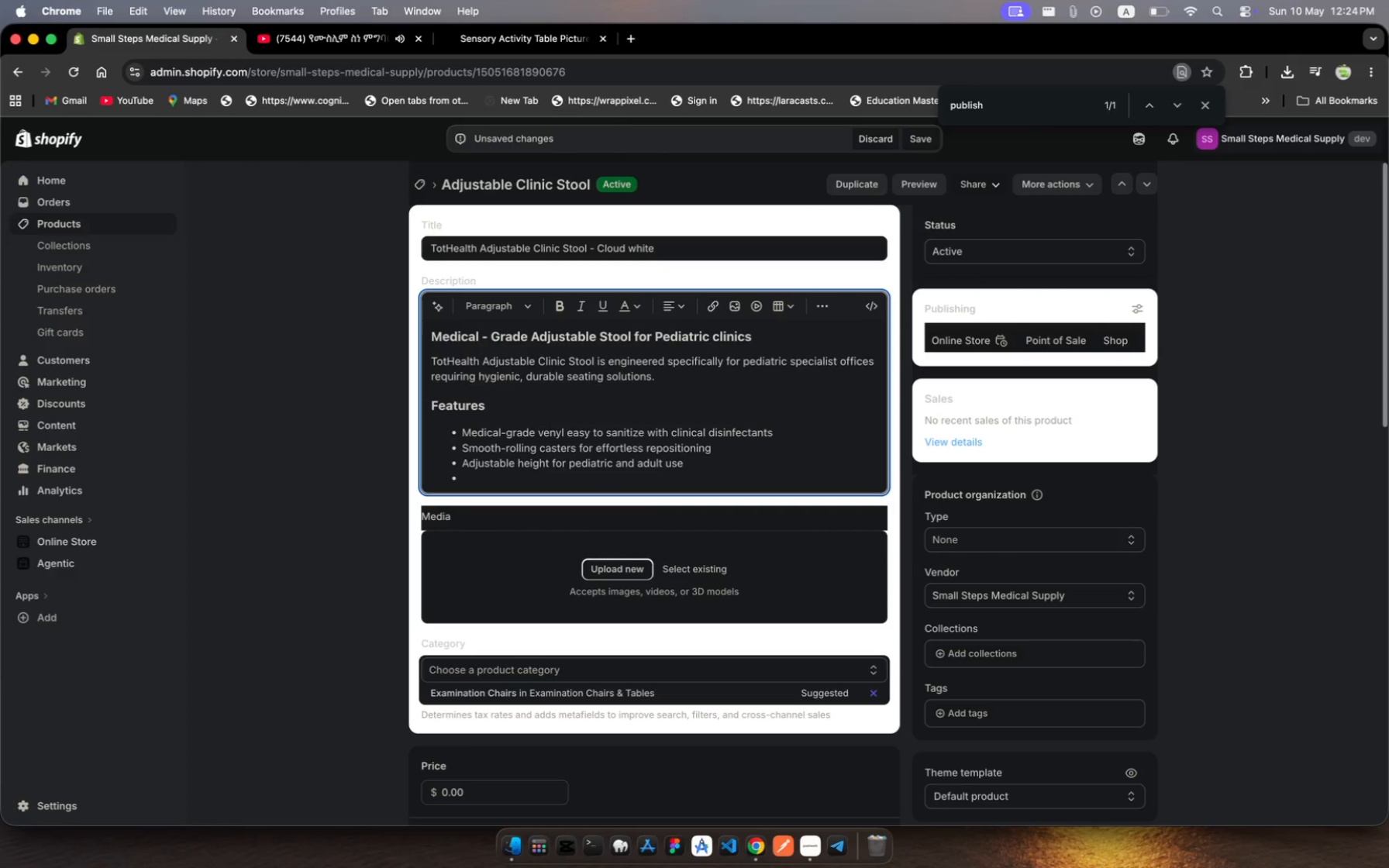 
type(Flud resistat )
 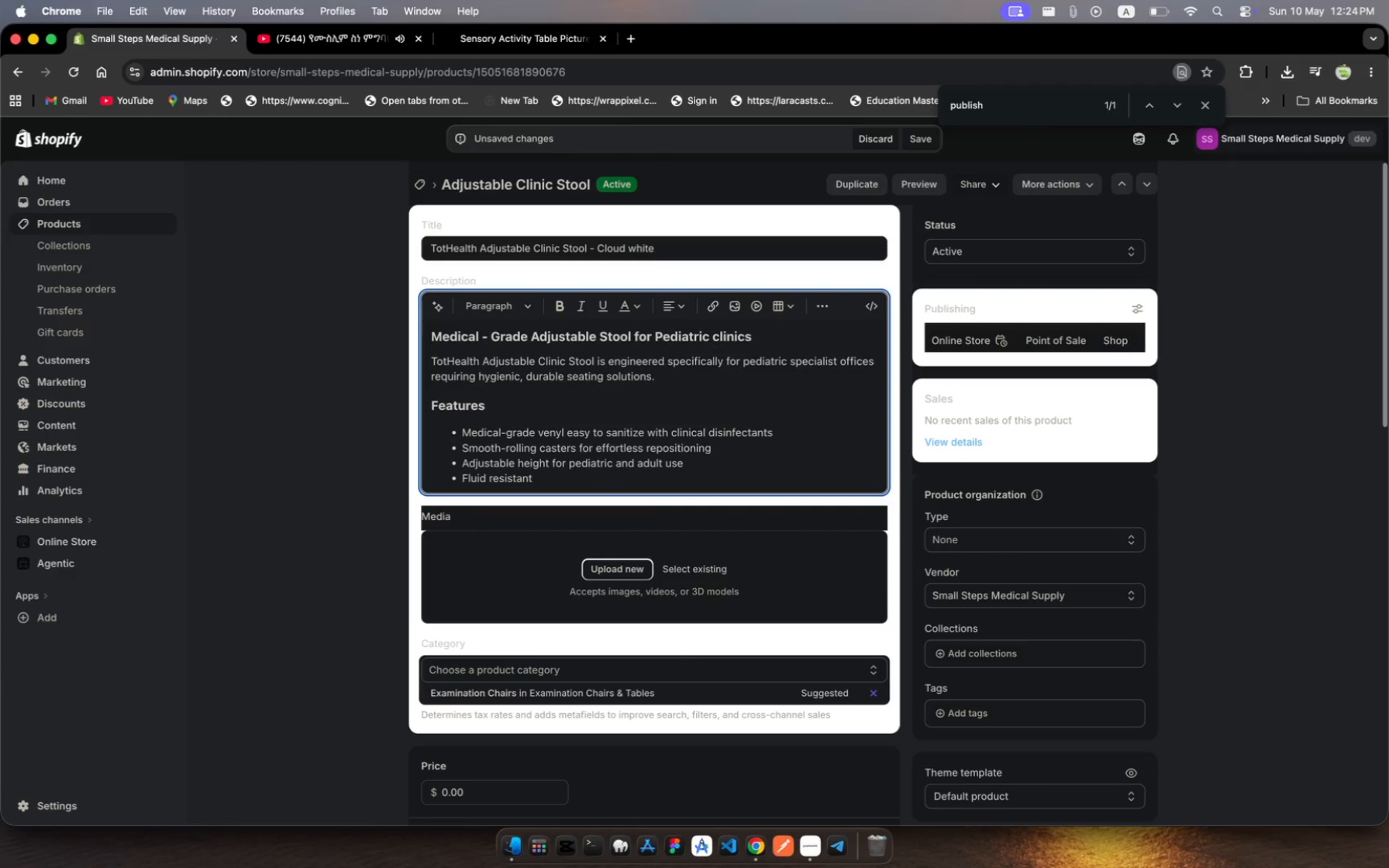 
hold_key(key=N, duration=0.39)
 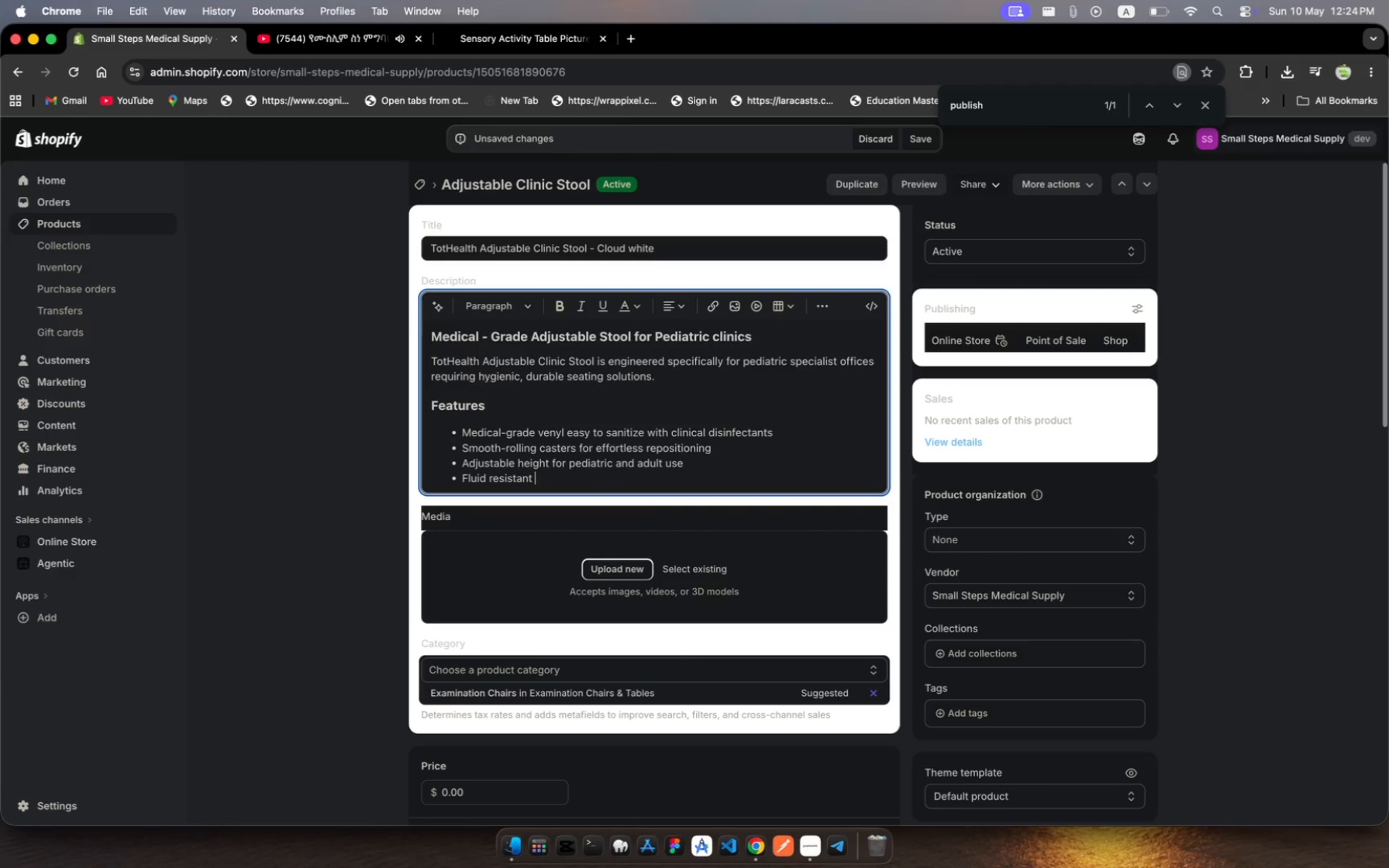 
hold_key(key=ArrowLeft, duration=0.9)
 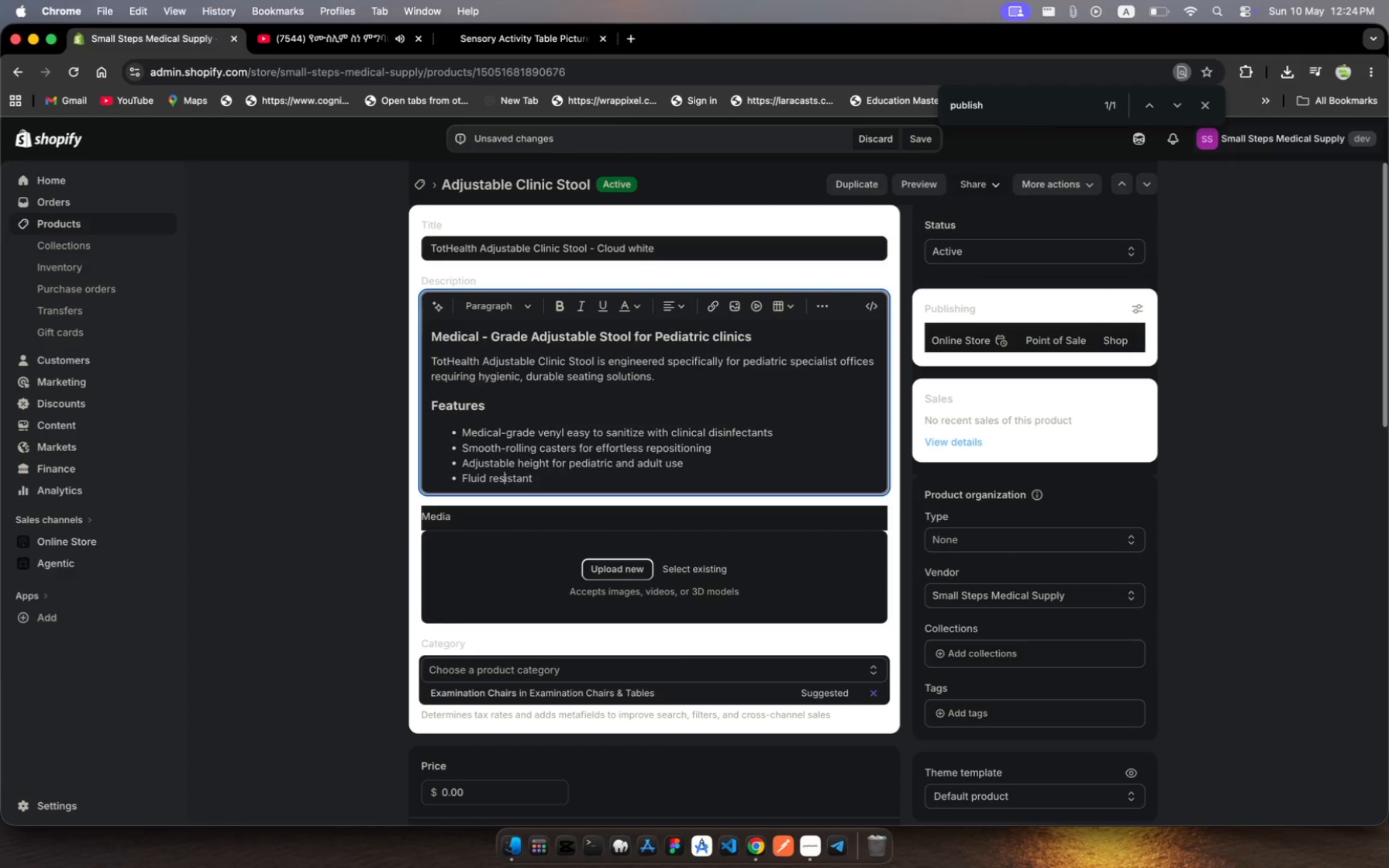 
key(ArrowLeft)
 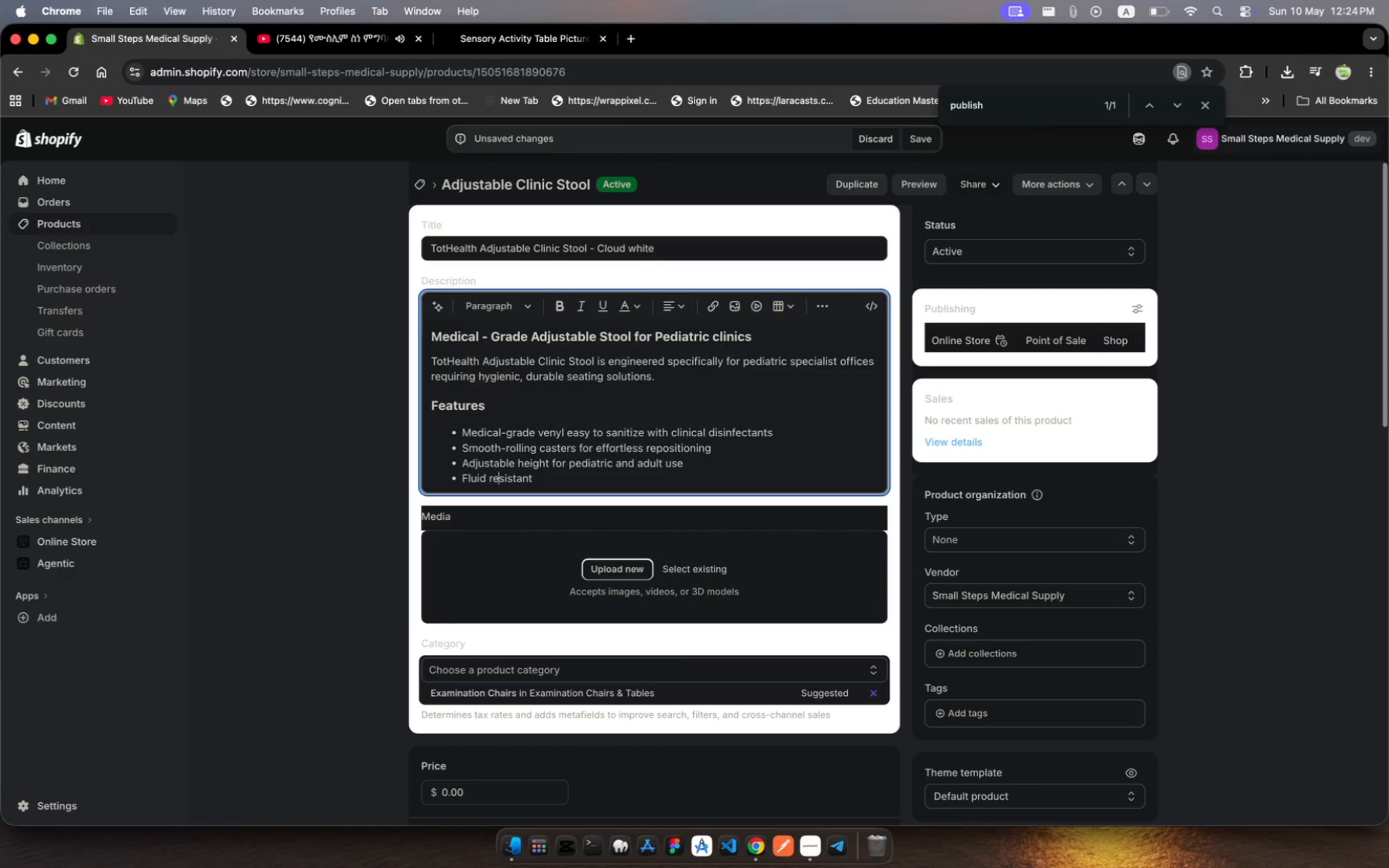 
key(ArrowLeft)
 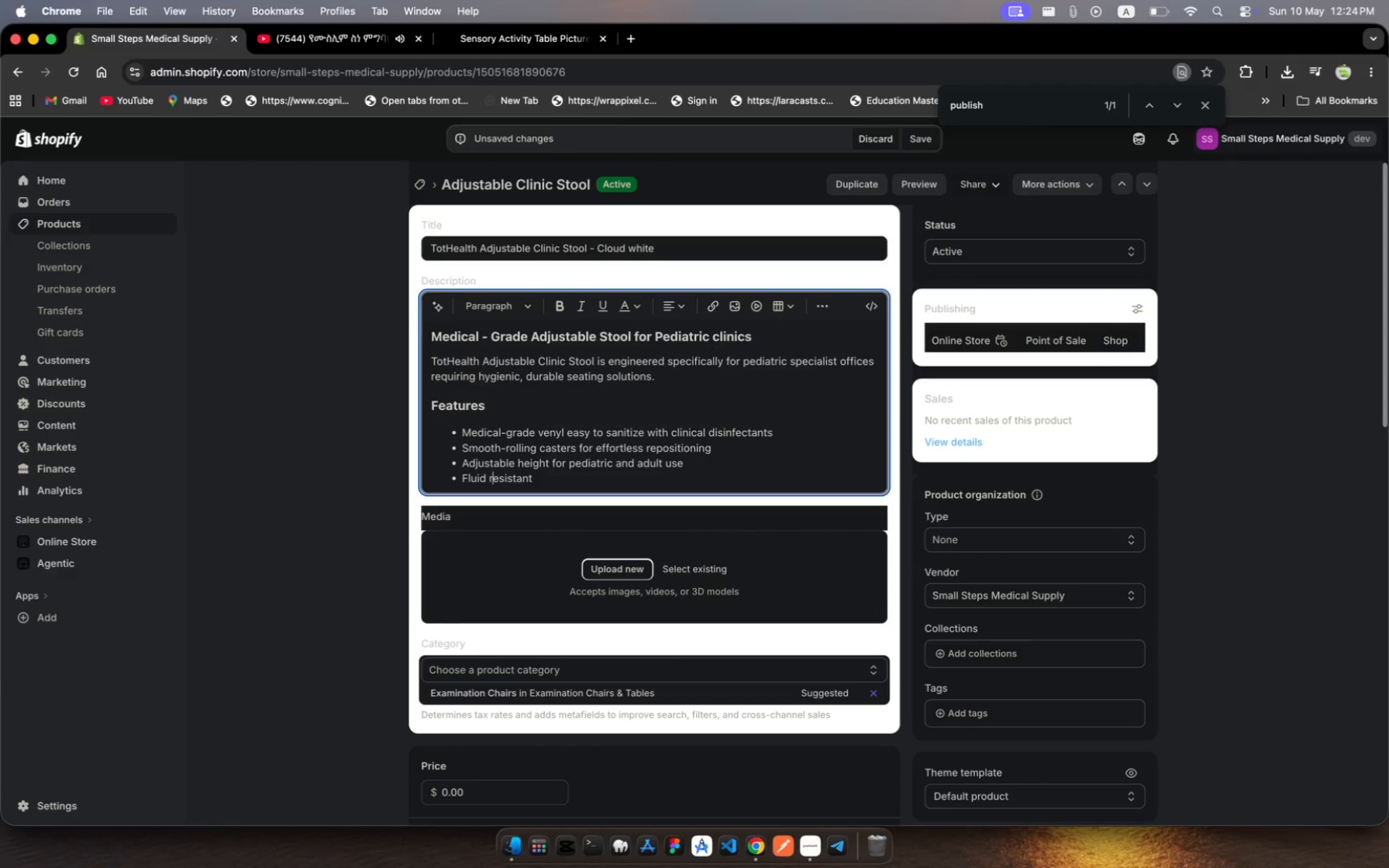 
key(ArrowLeft)
 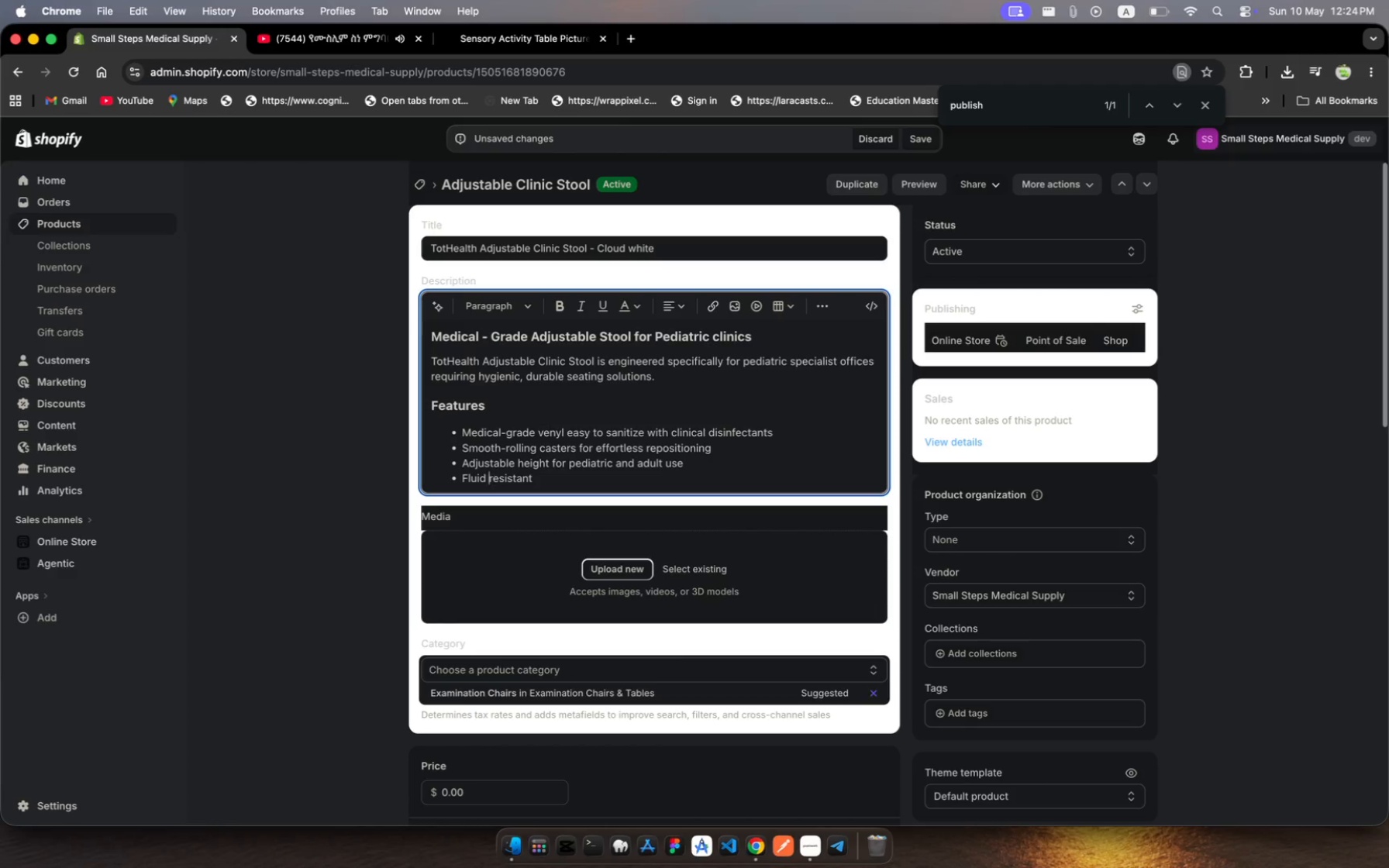 
key(ArrowLeft)
 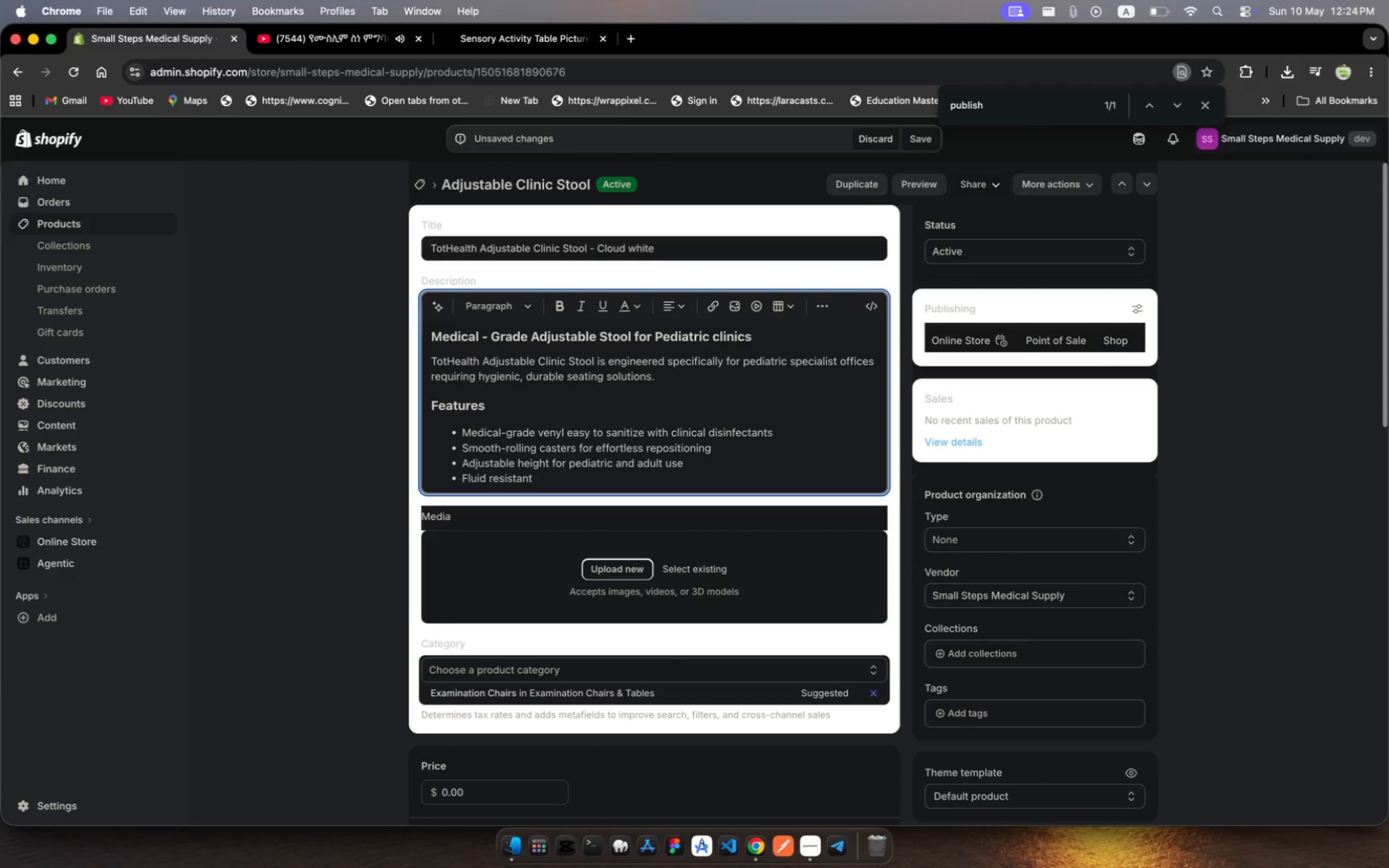 
key(Backspace)
 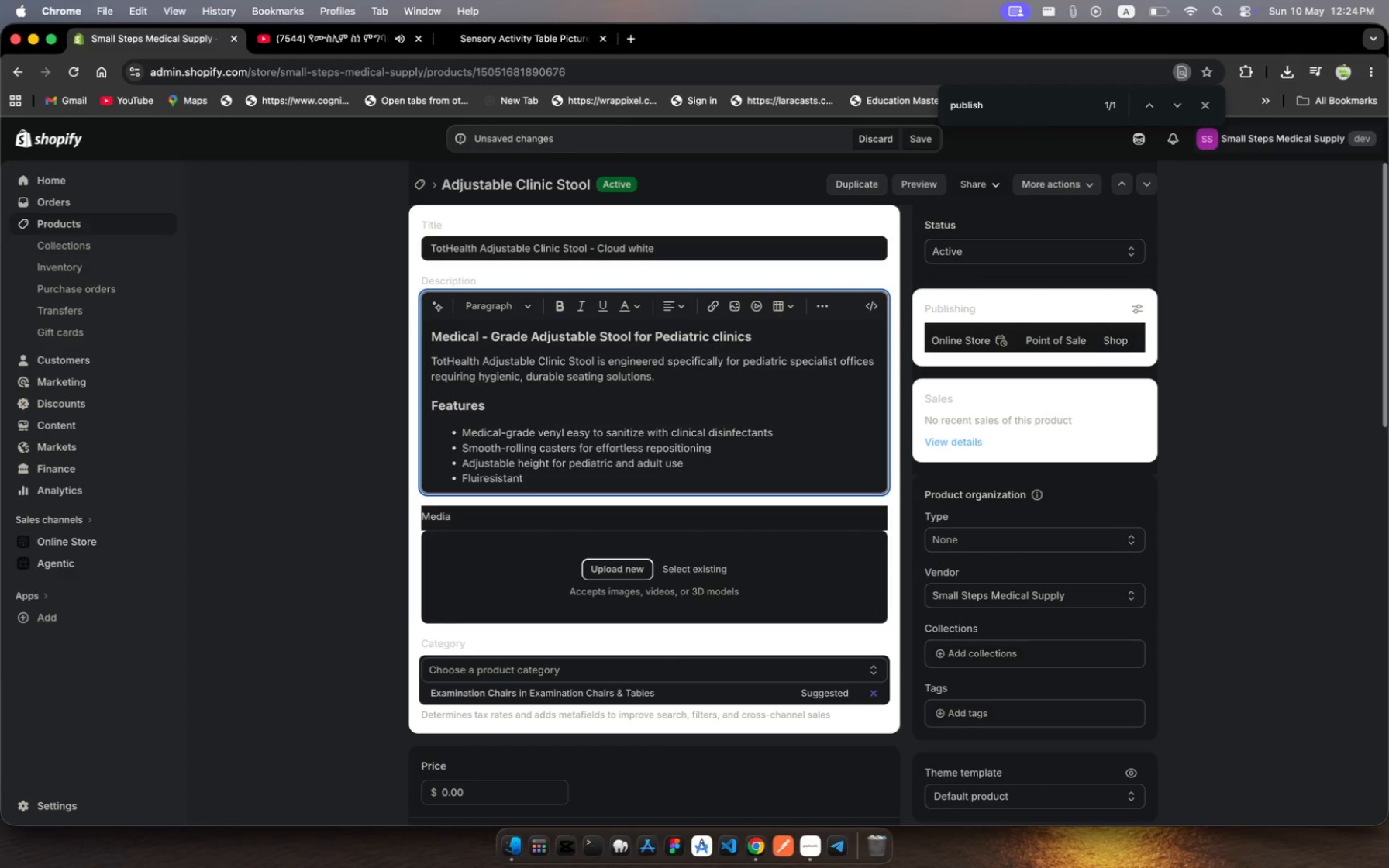 
key(Backspace)
 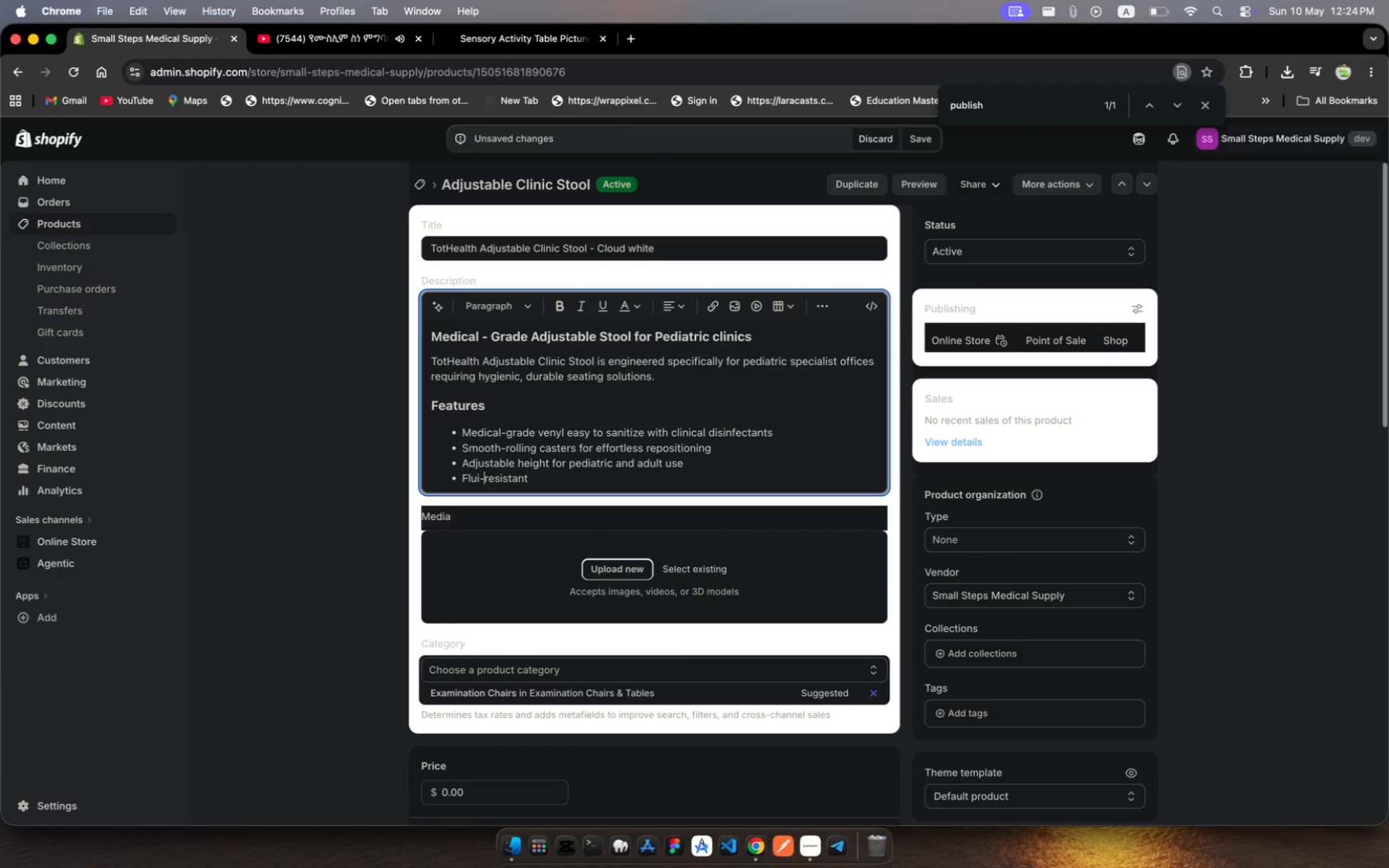 
key(Minus)
 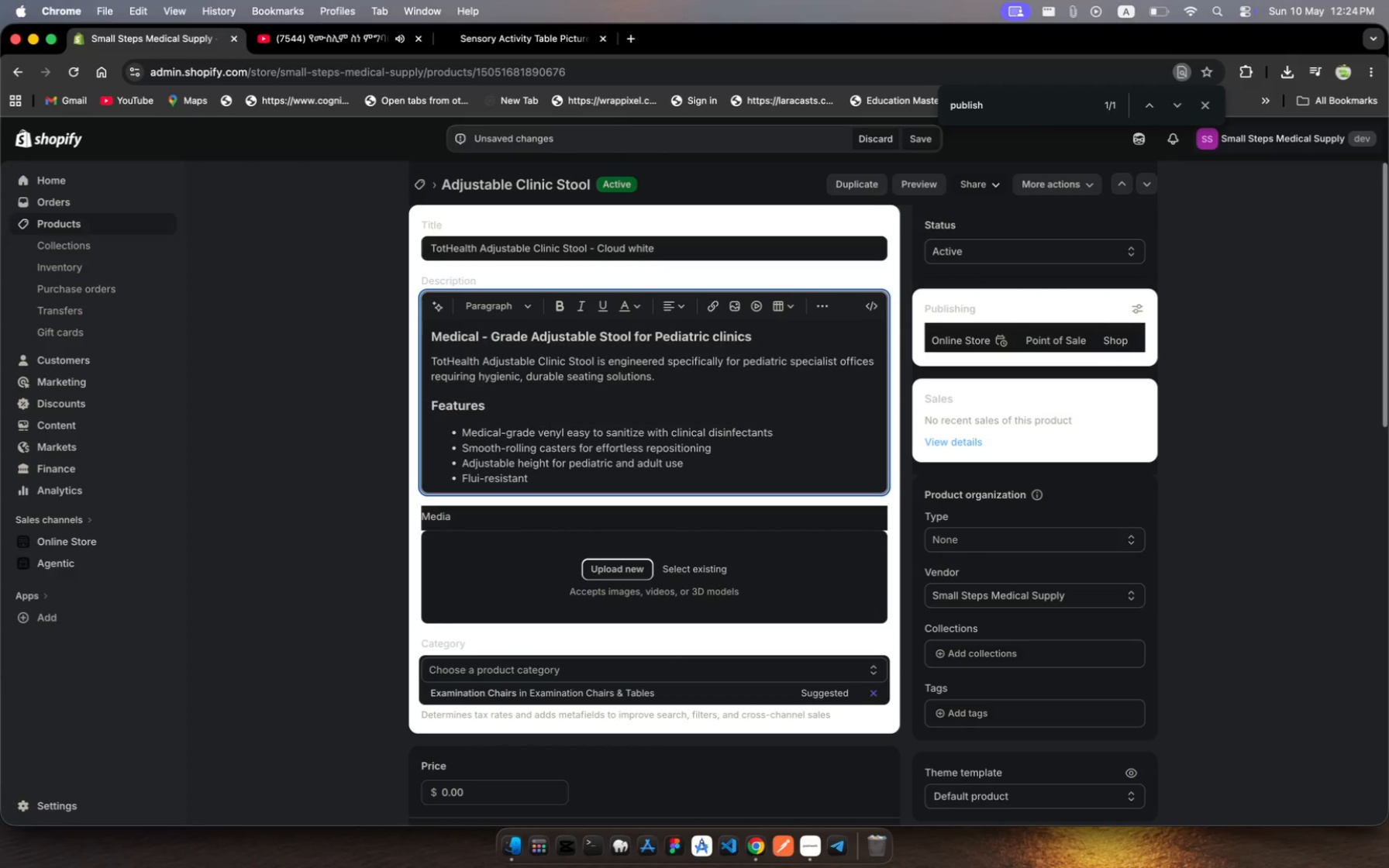 
hold_key(key=ArrowRight, duration=1.5)
 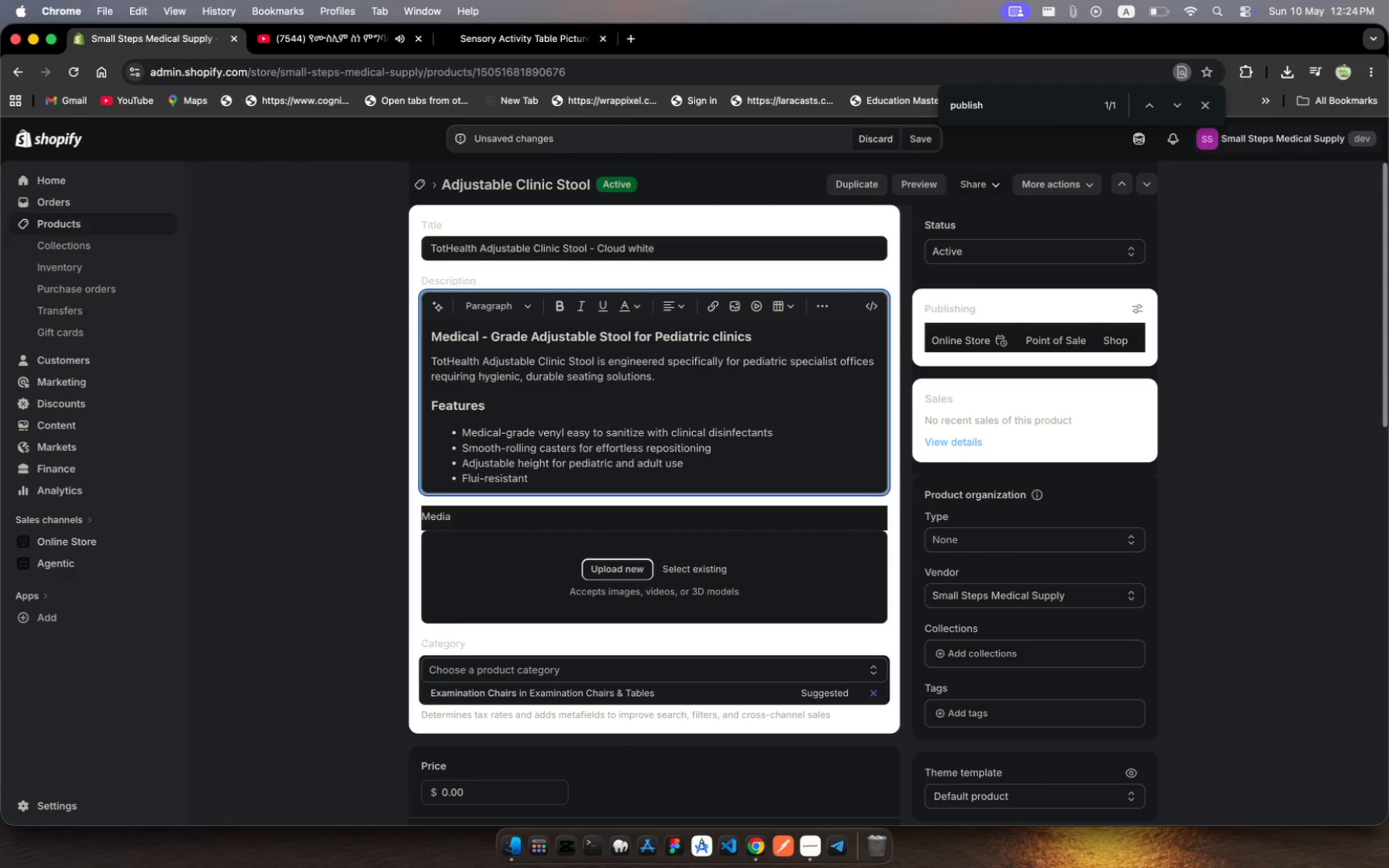 
key(ArrowRight)
 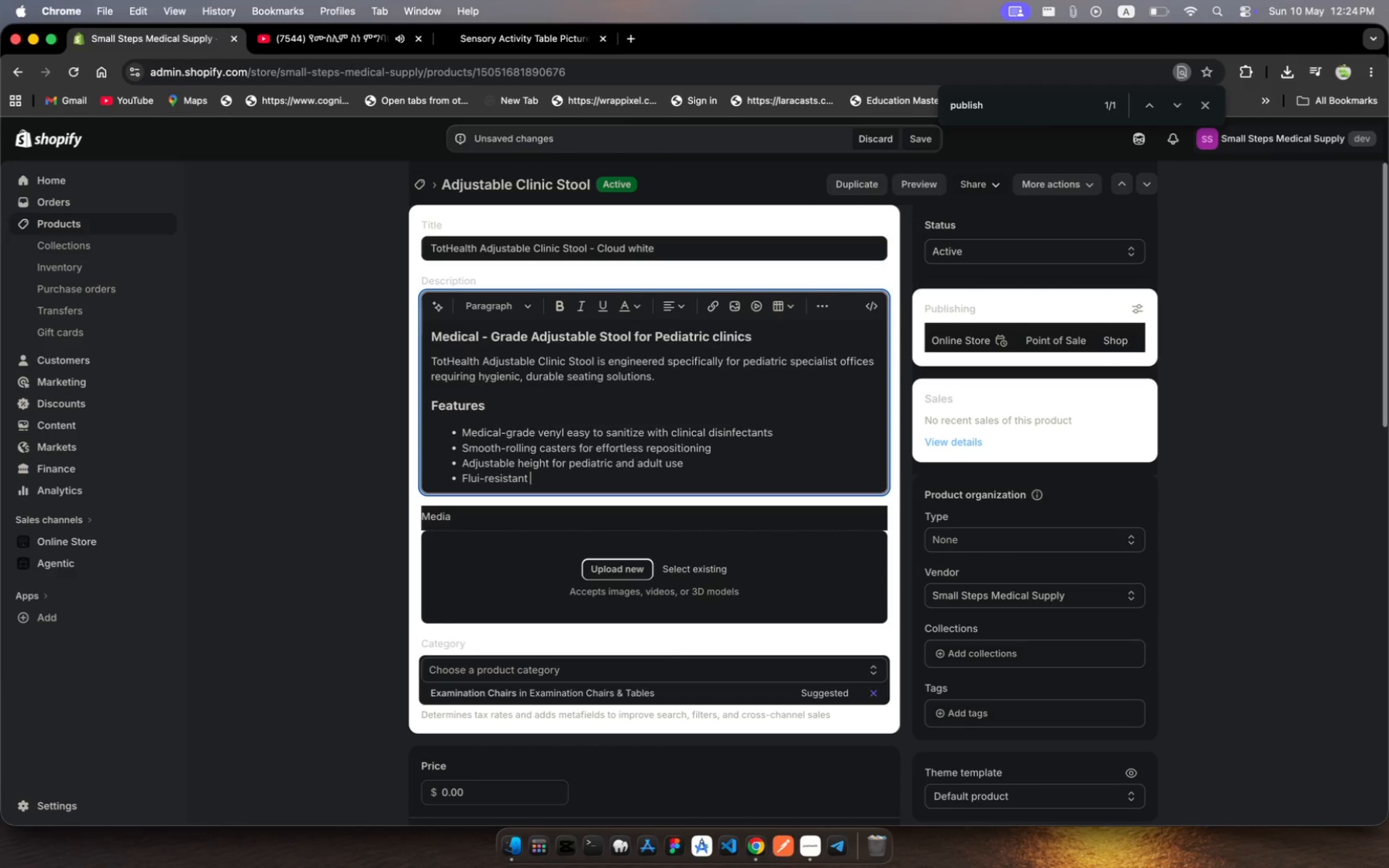 
wait(5.18)
 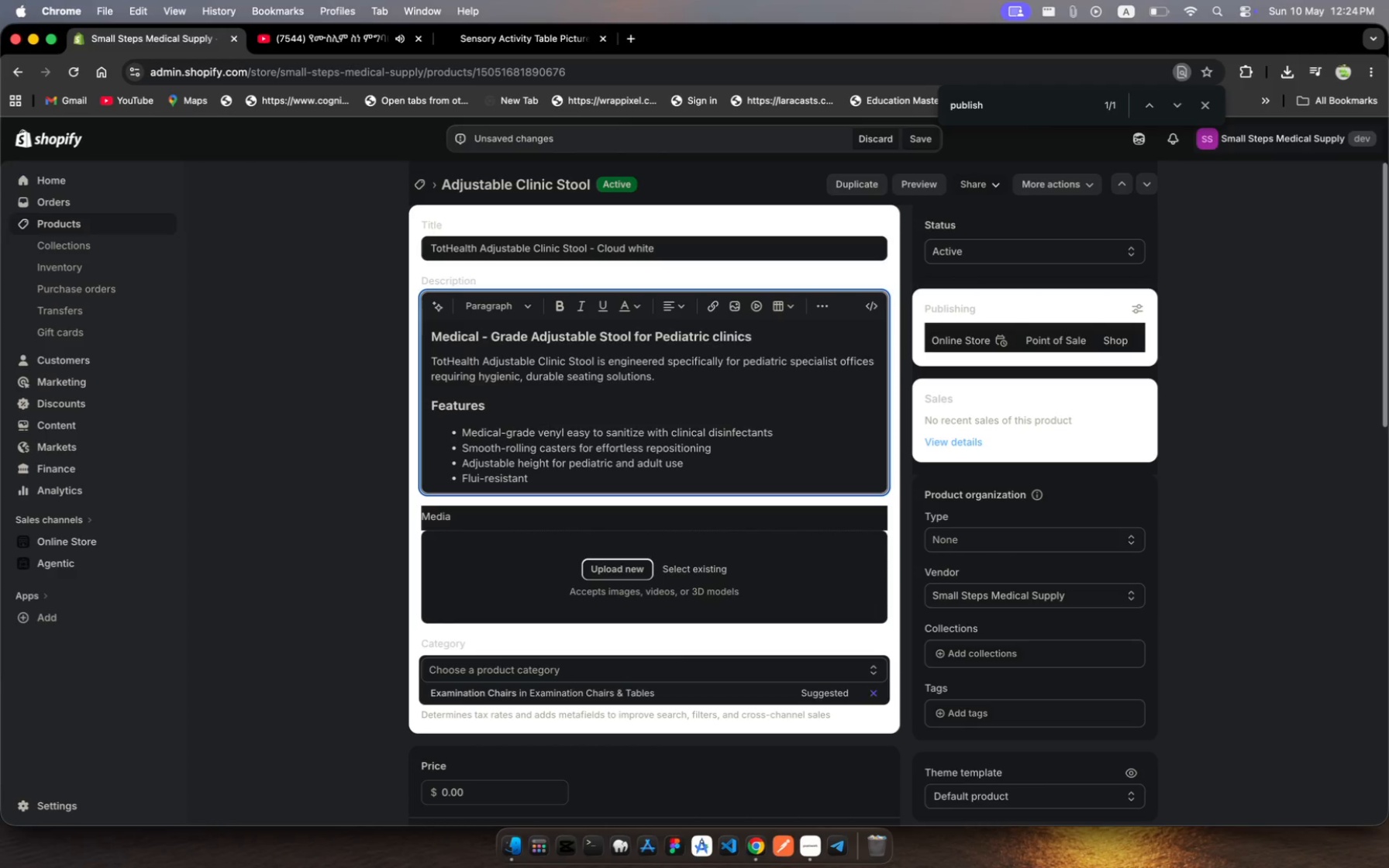 
type(up)
 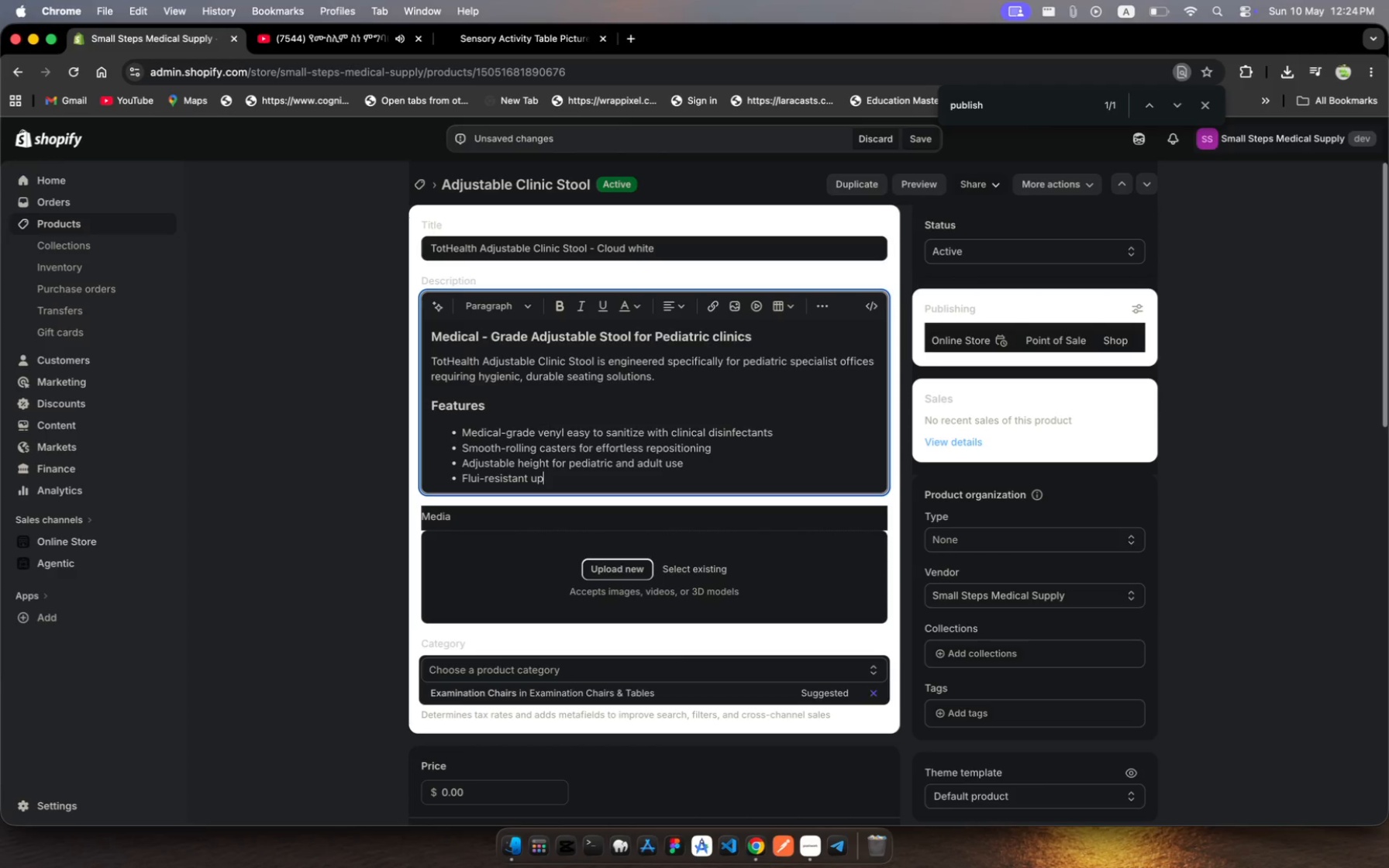 
type(holsty)
 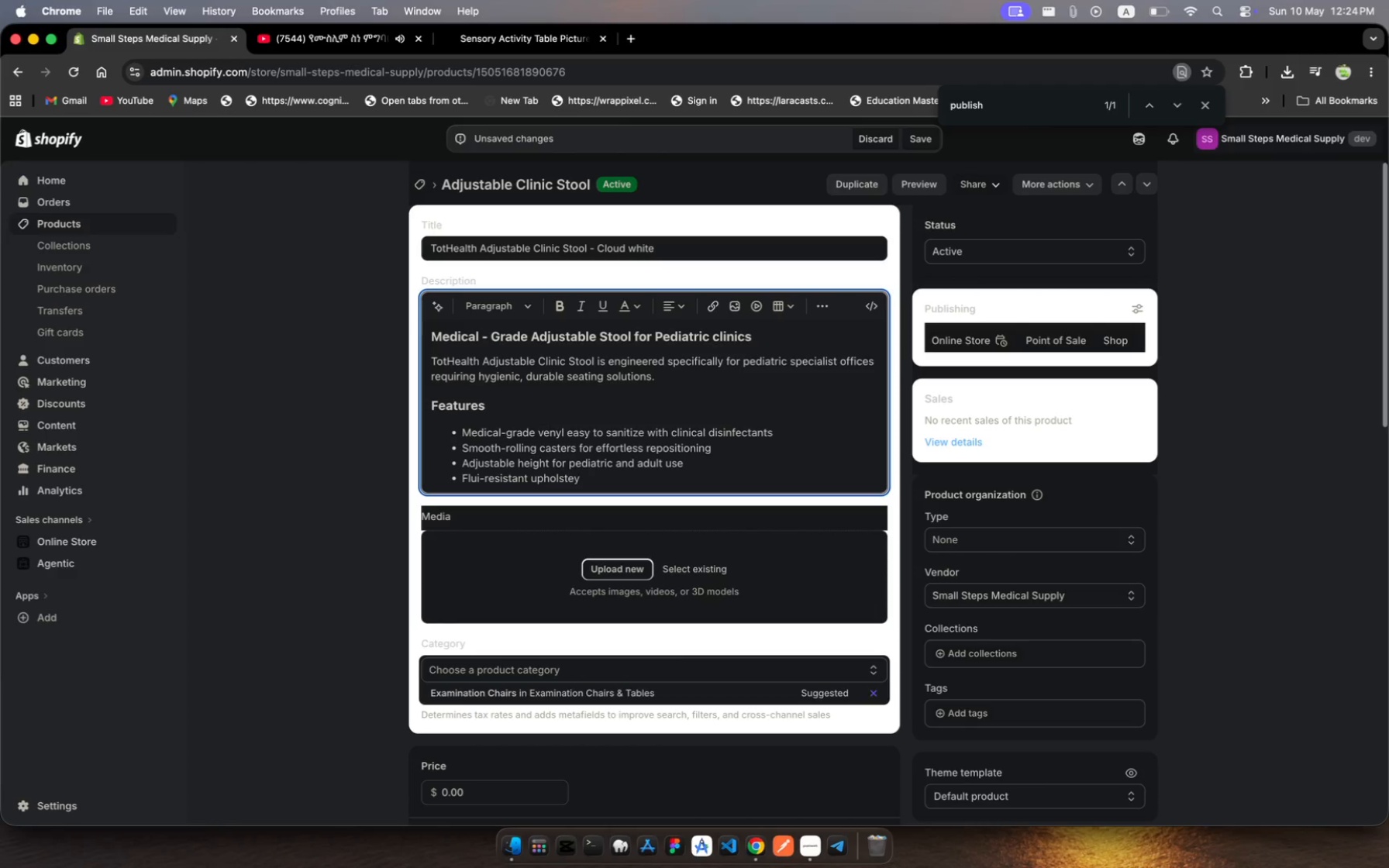 
hold_key(key=E, duration=0.4)
 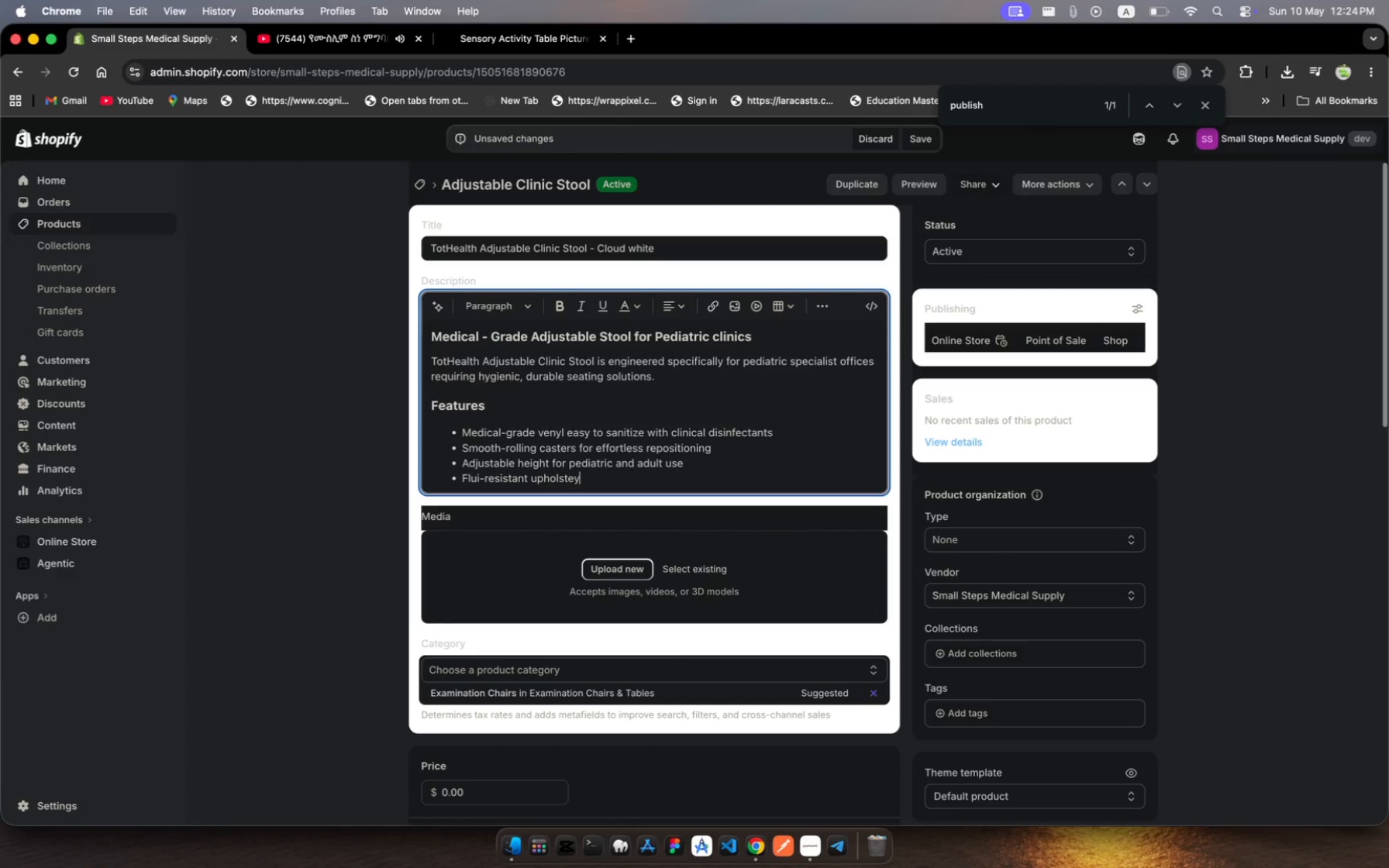 
wait(5.21)
 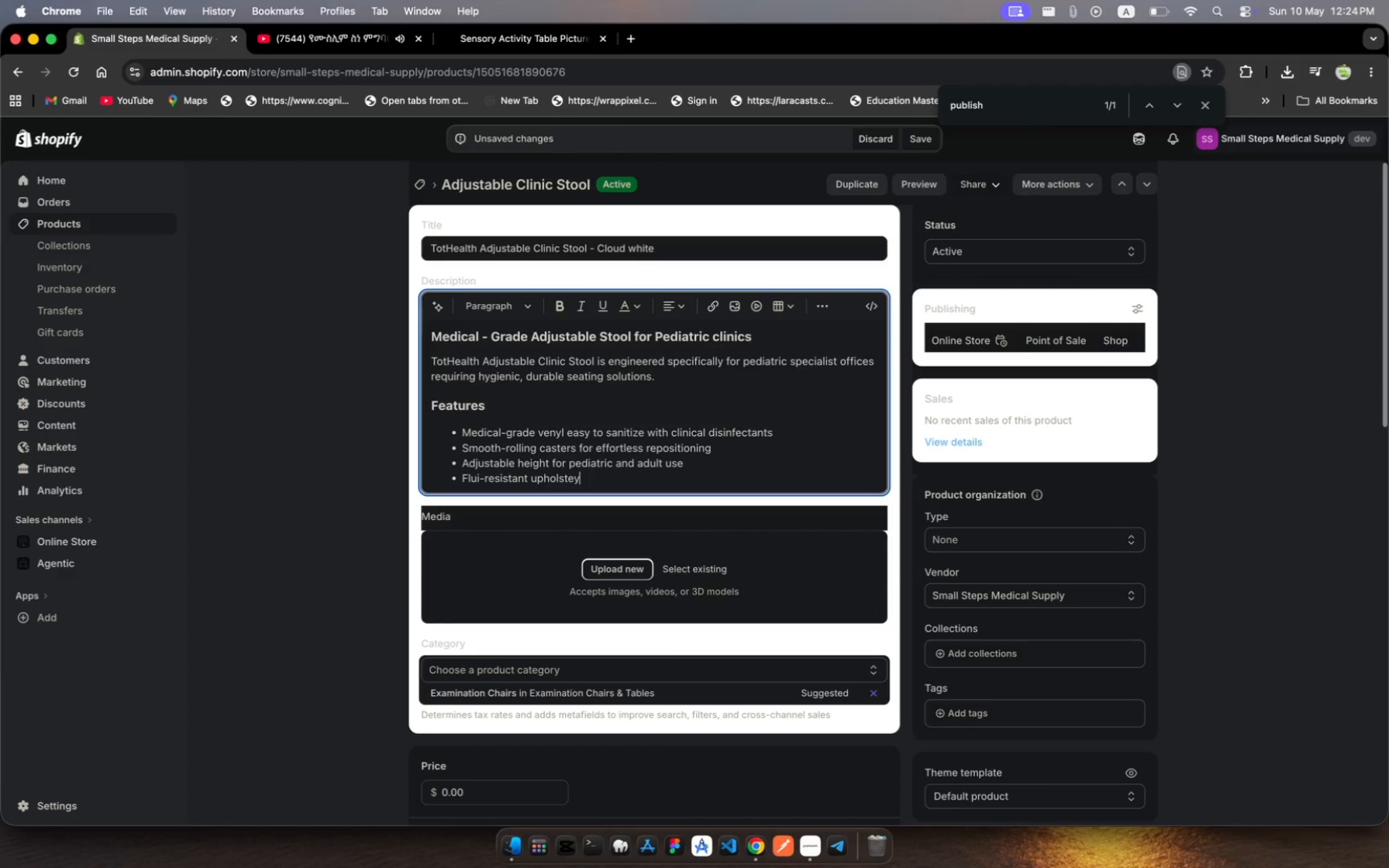 
hold_key(key=Space, duration=0.31)
 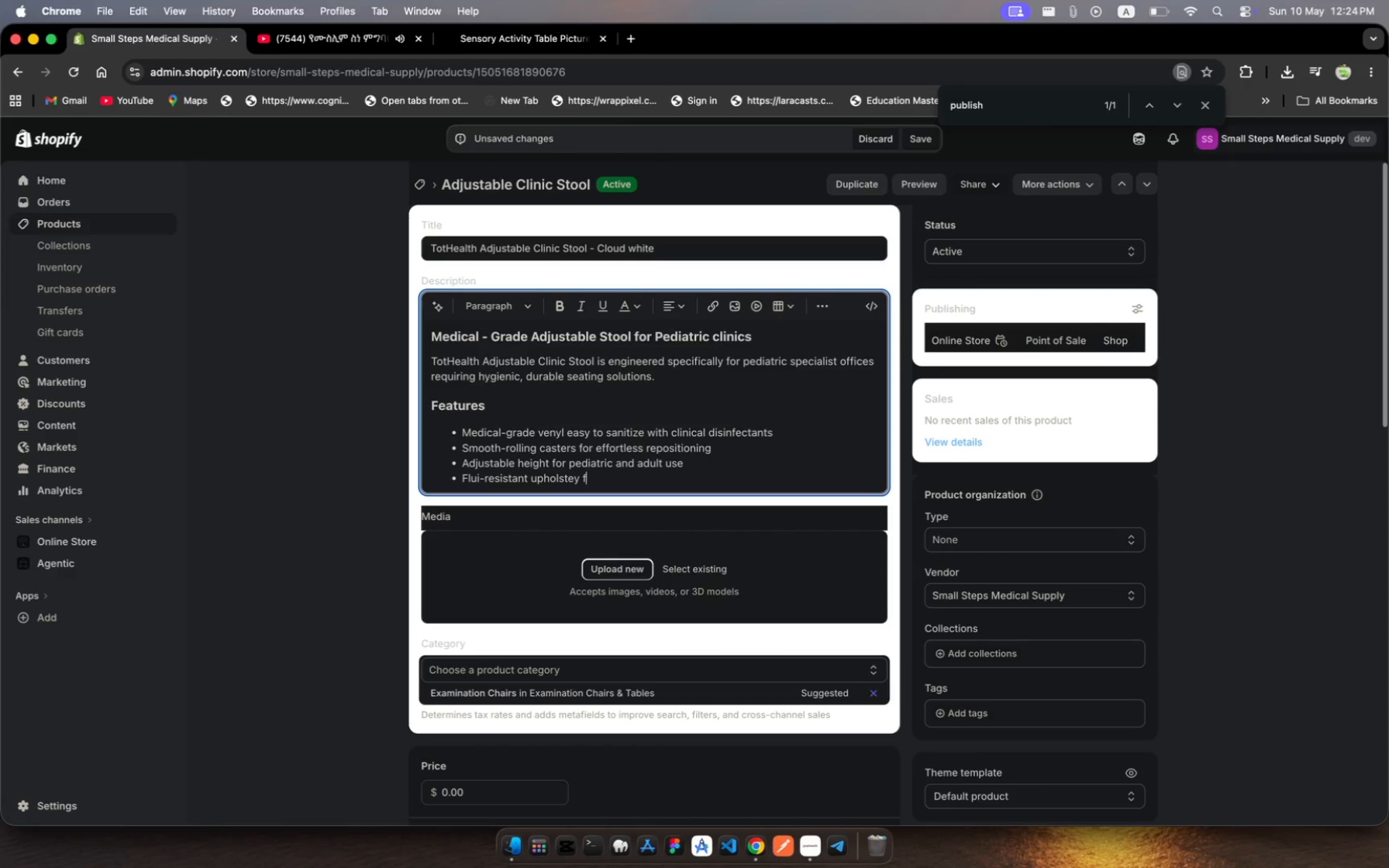 
type(fr )
 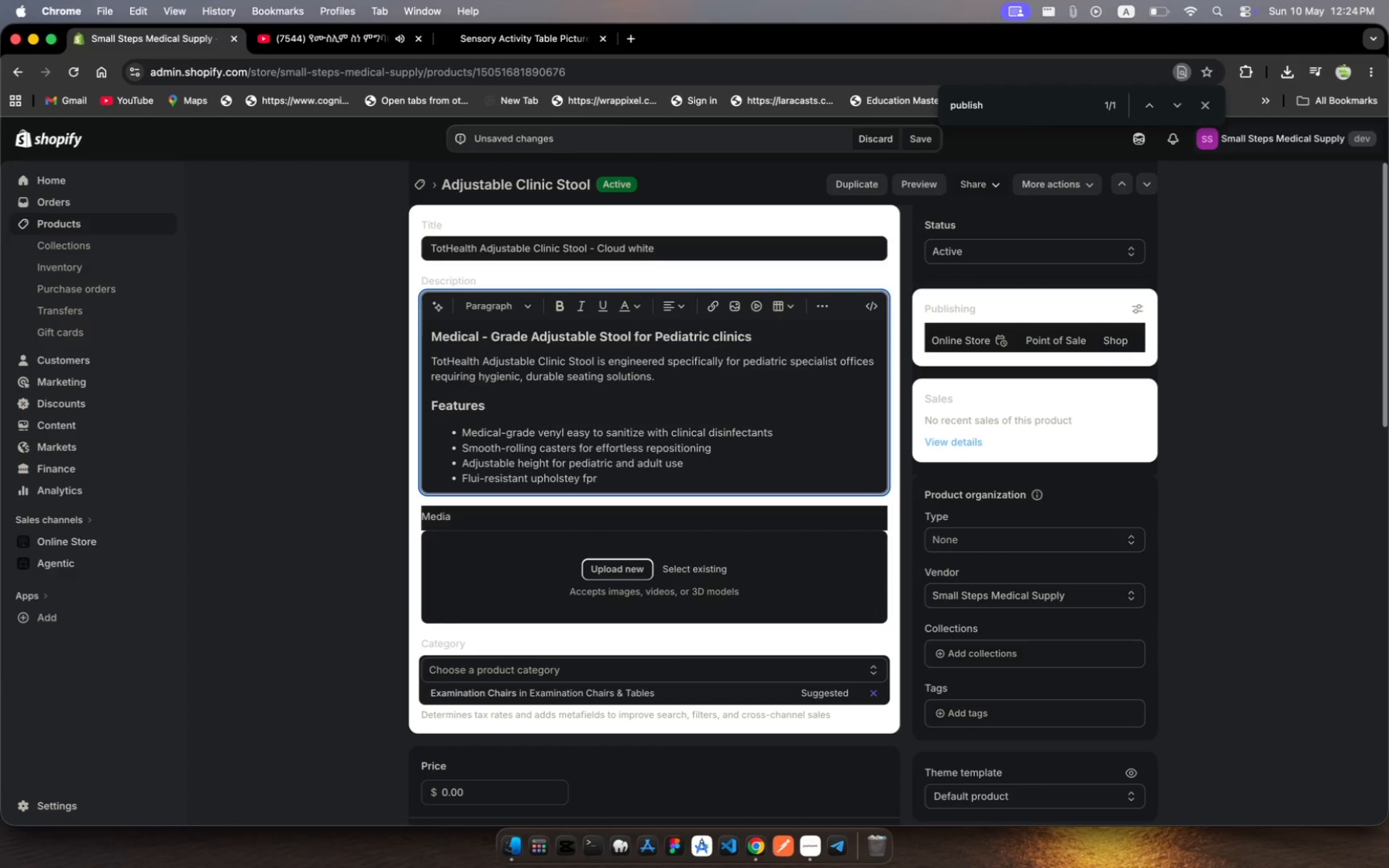 
hold_key(key=P, duration=0.3)
 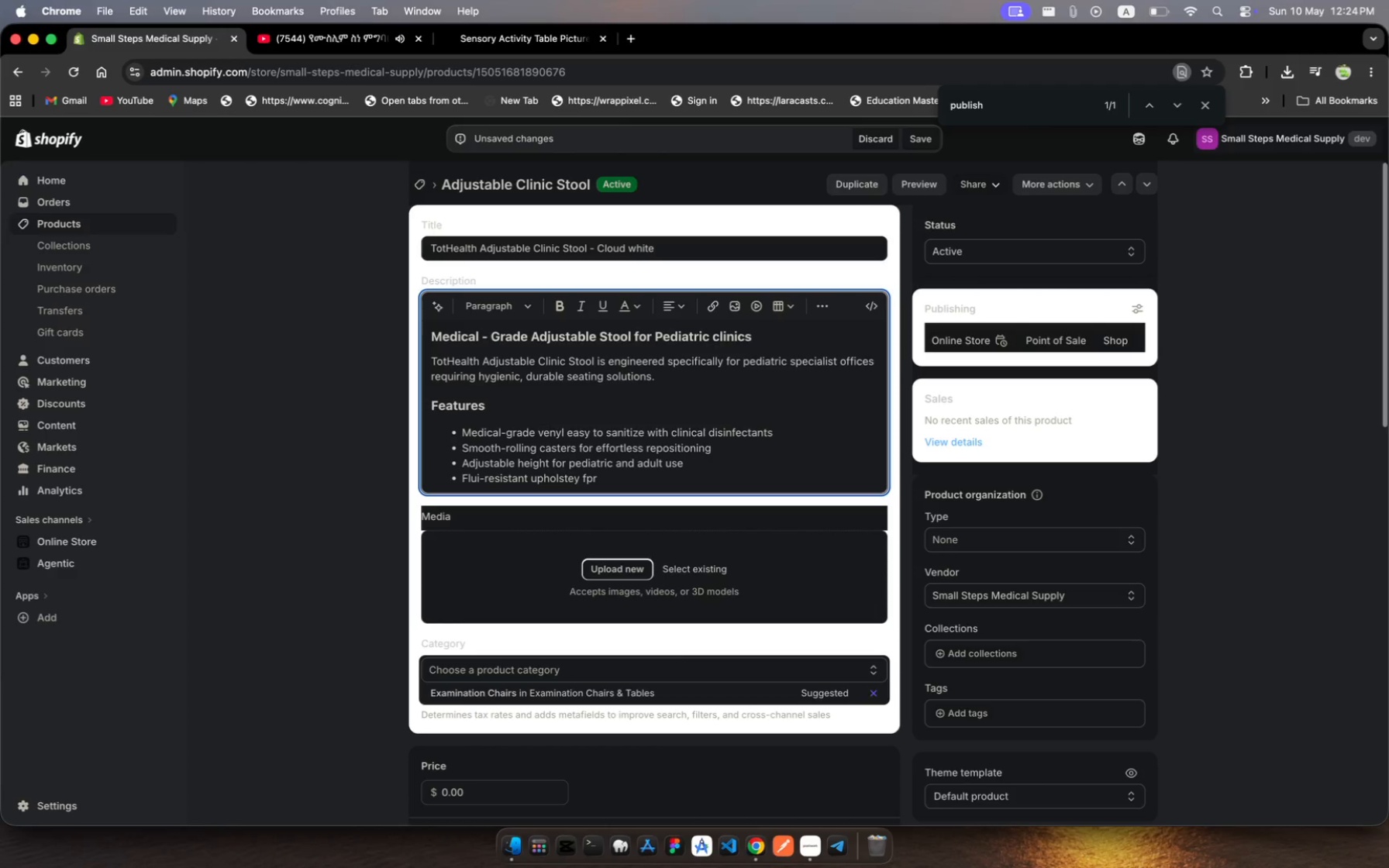 
wait(16.59)
 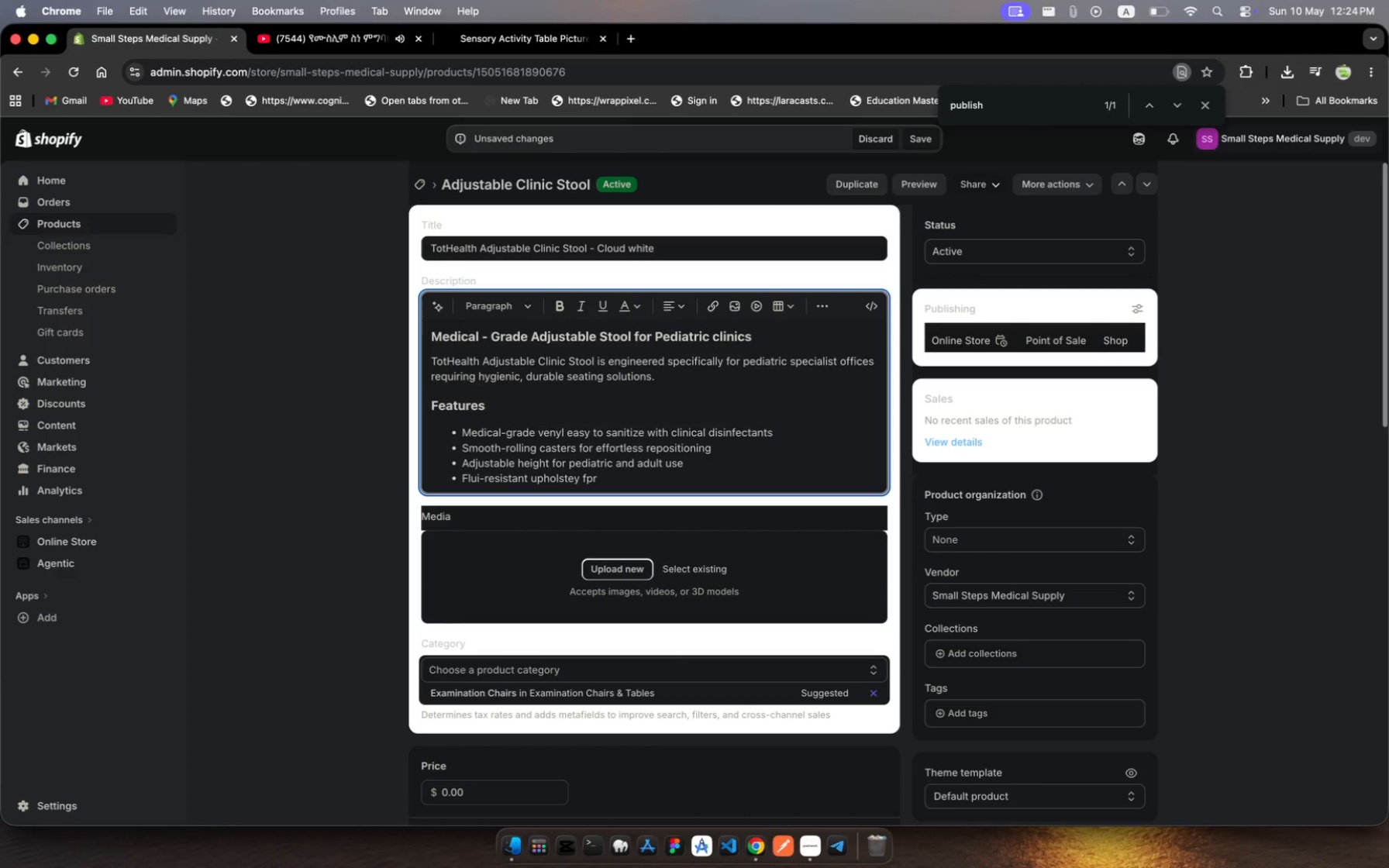 
left_click([481, 483])
 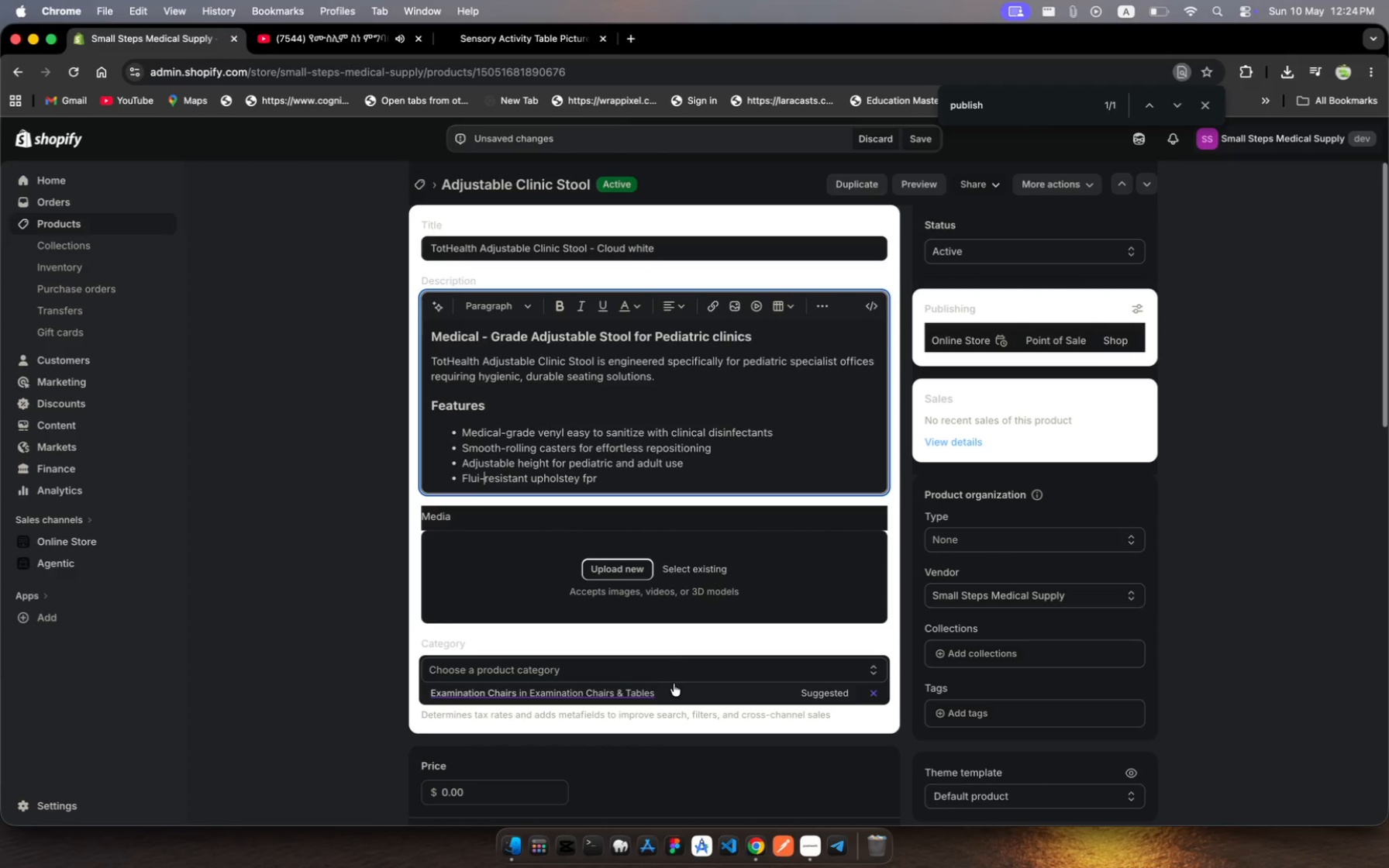 
hold_key(key=ArrowLeft, duration=0.39)
 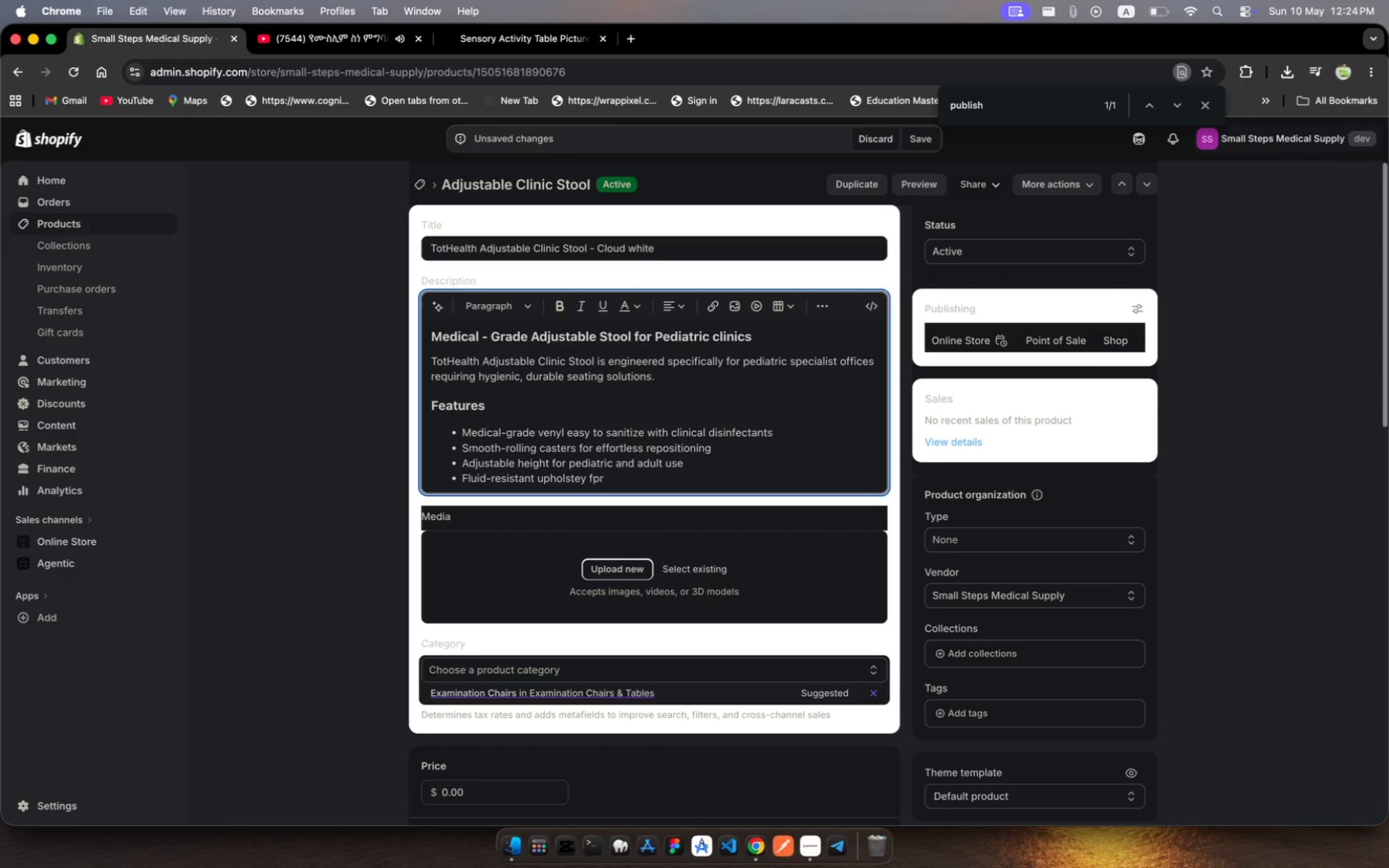 
key(D)
 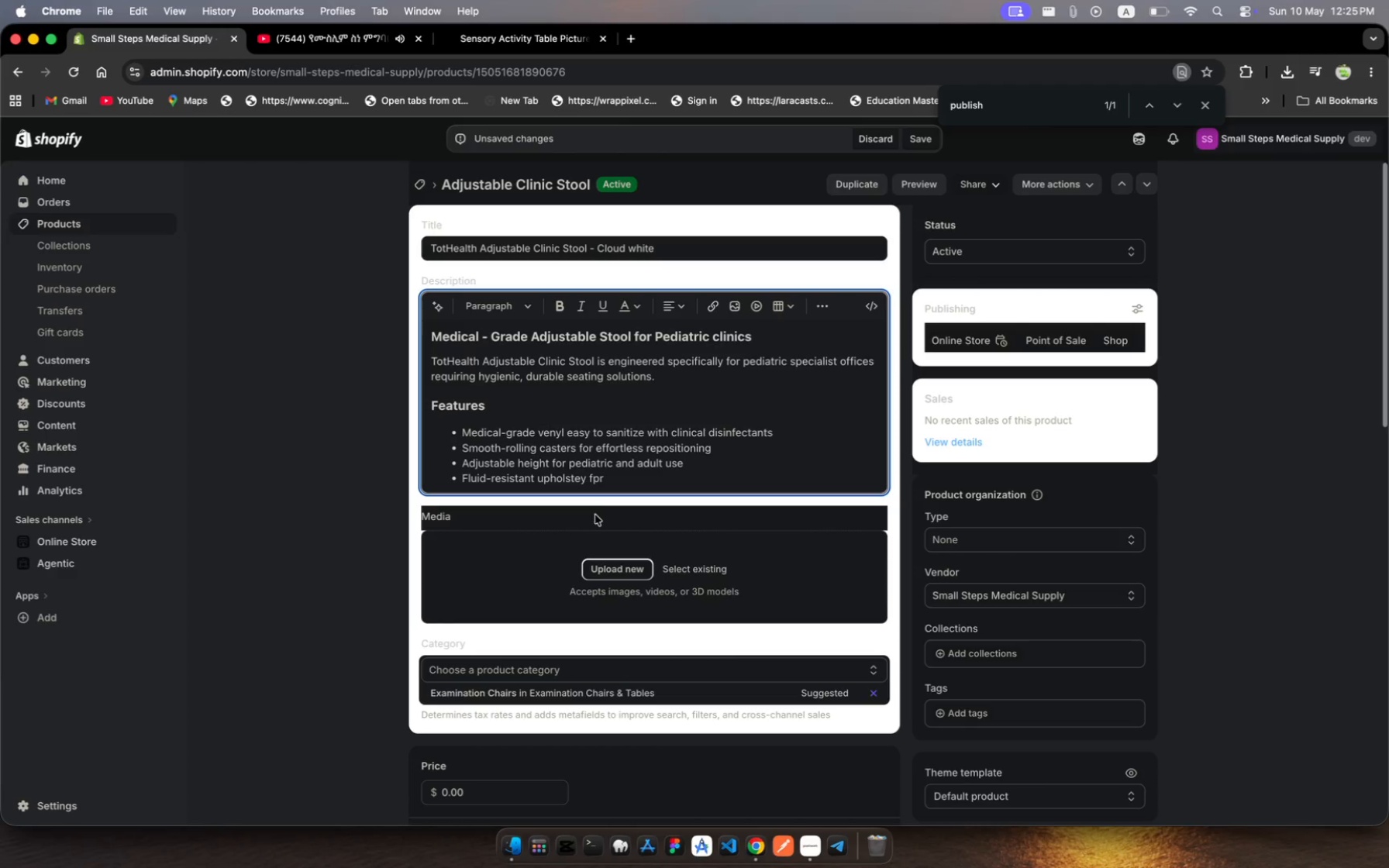 
wait(7.24)
 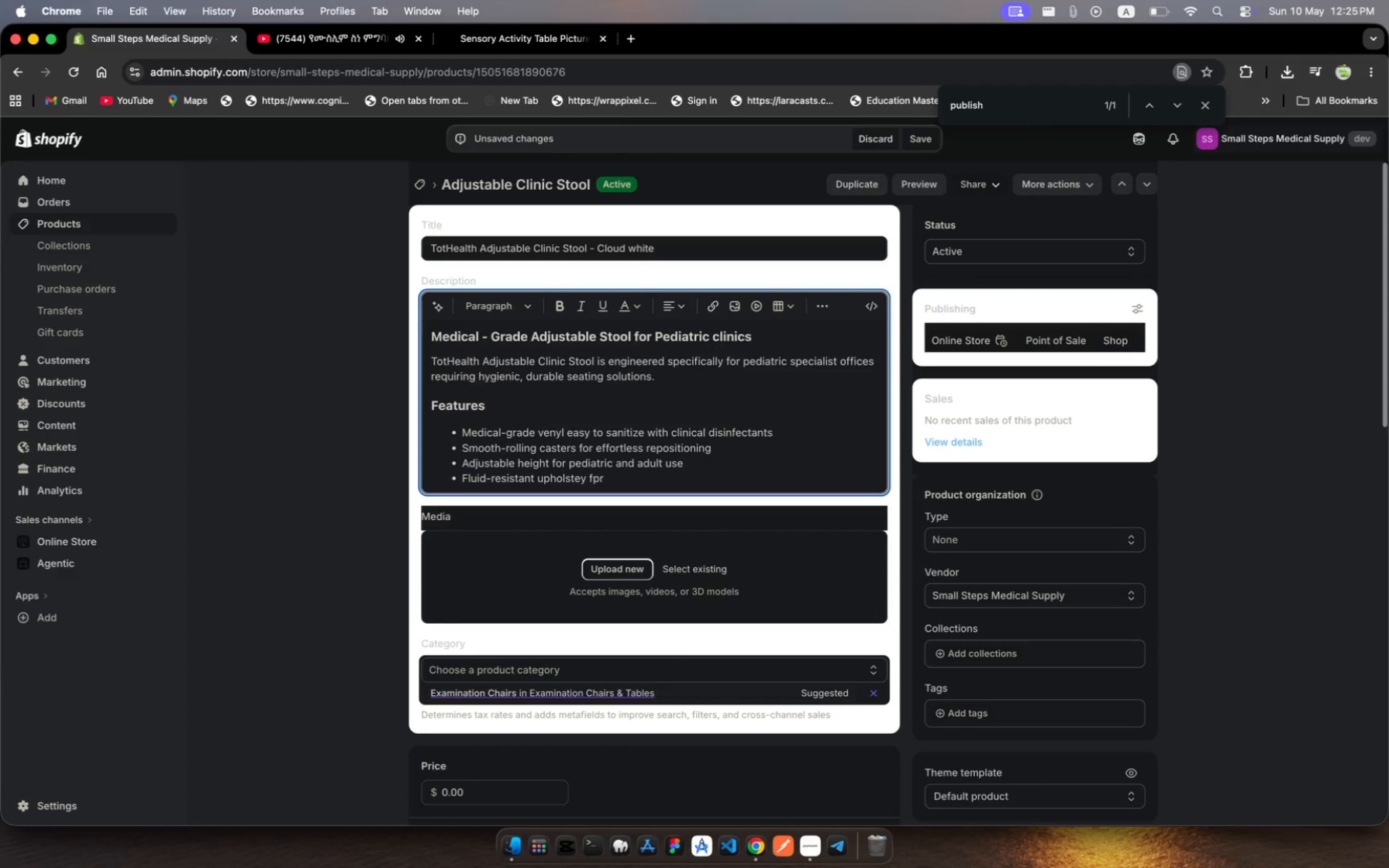 
left_click([581, 479])
 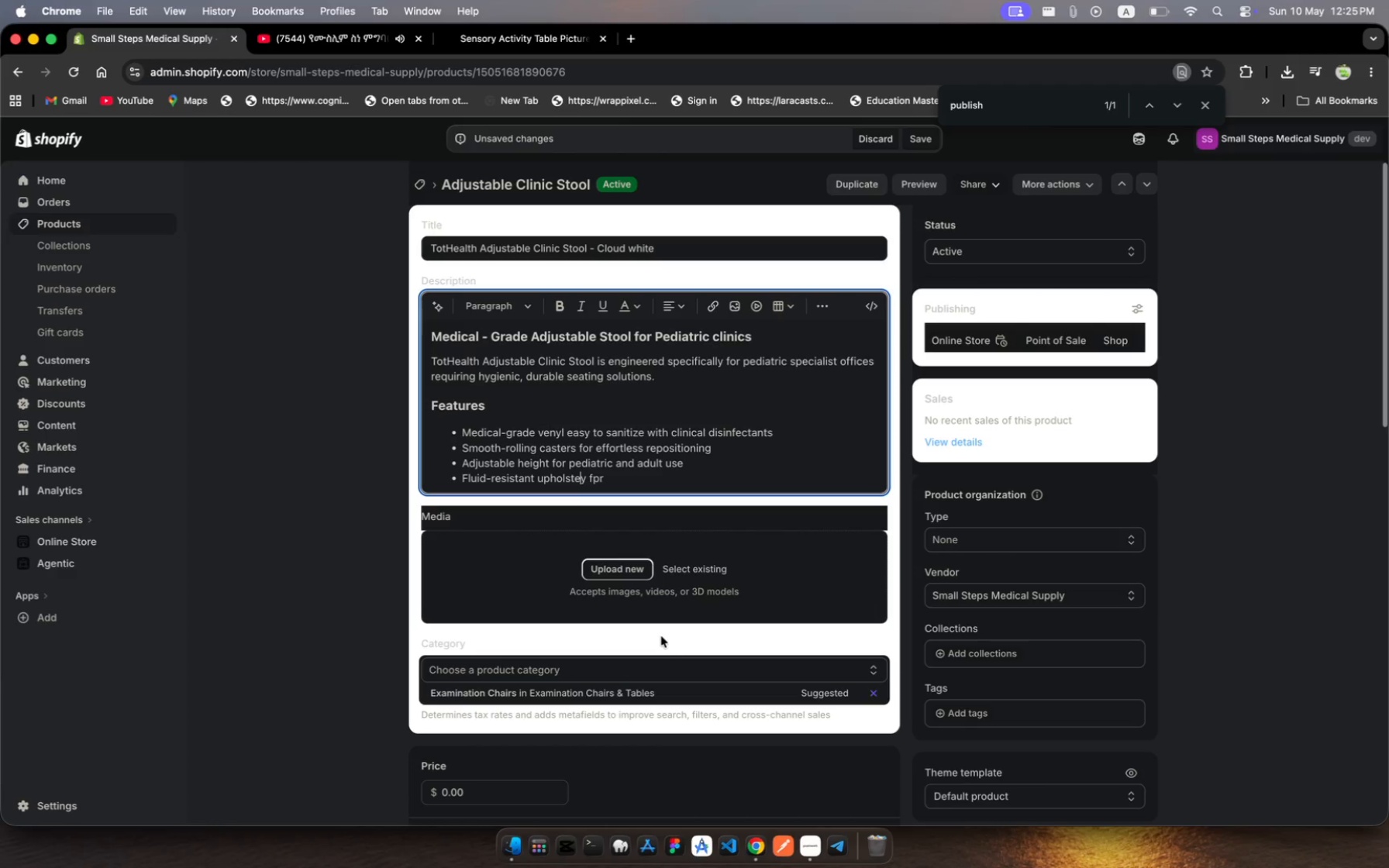 
key(R)
 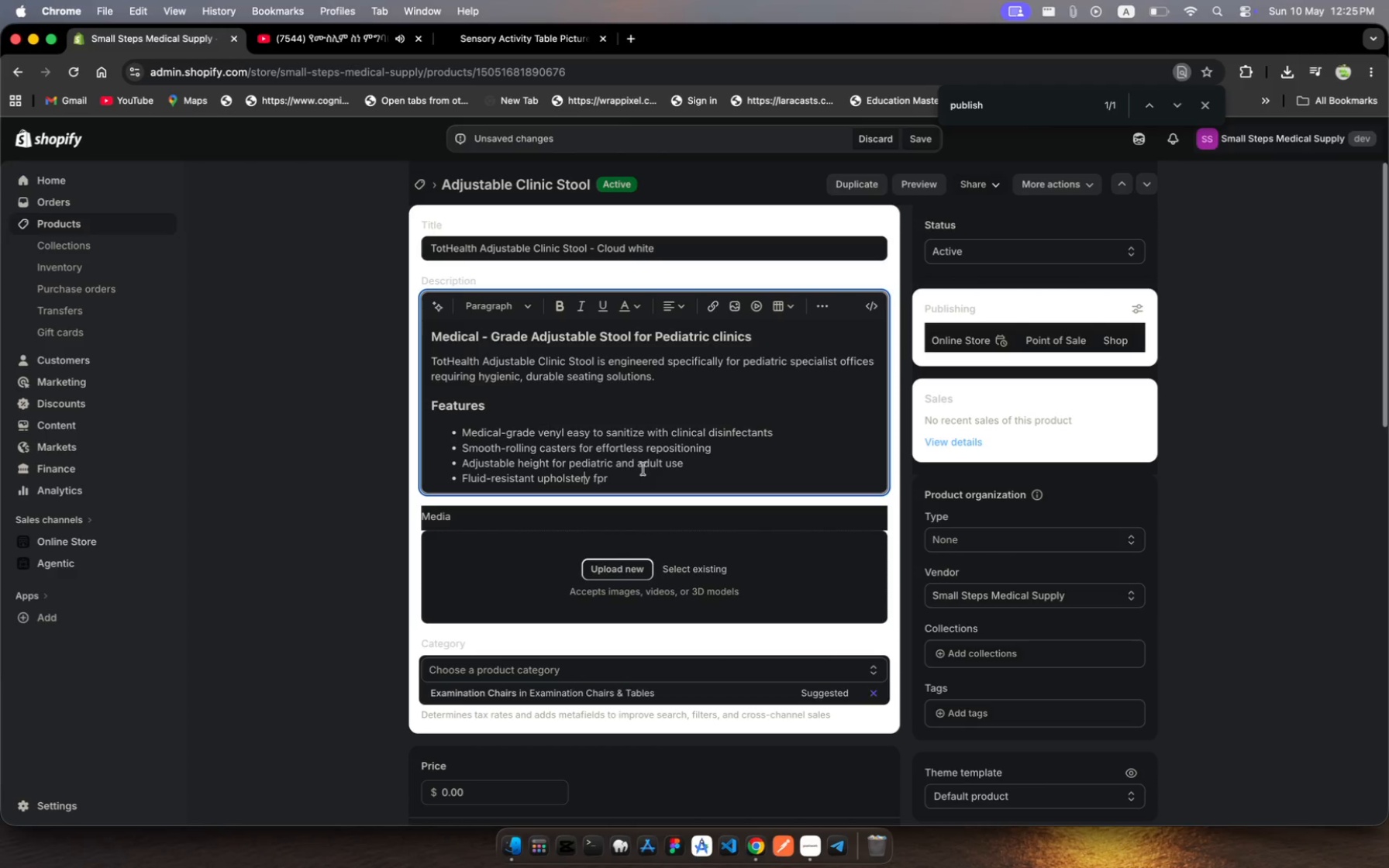 
left_click([607, 477])
 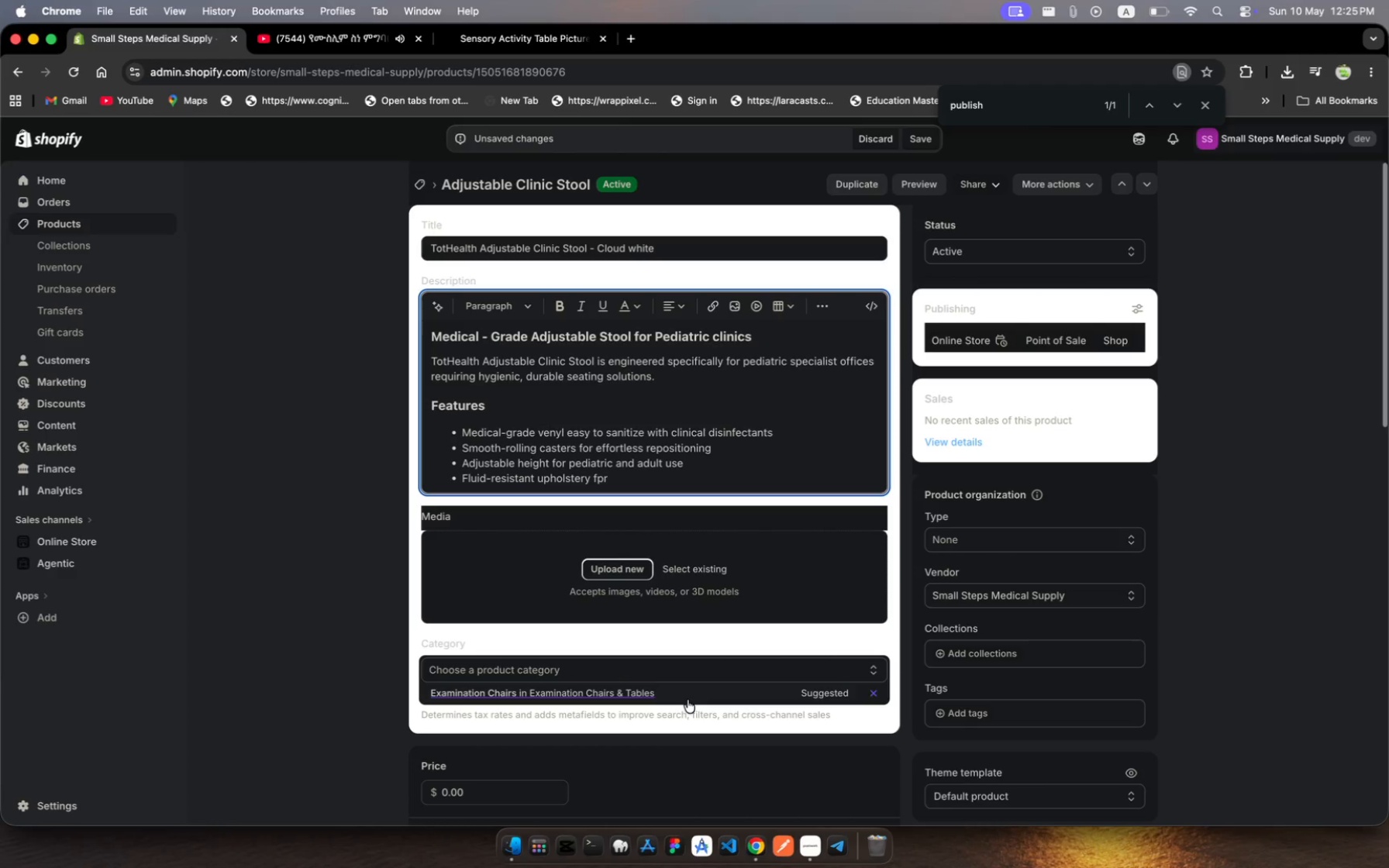 
key(Backspace)
 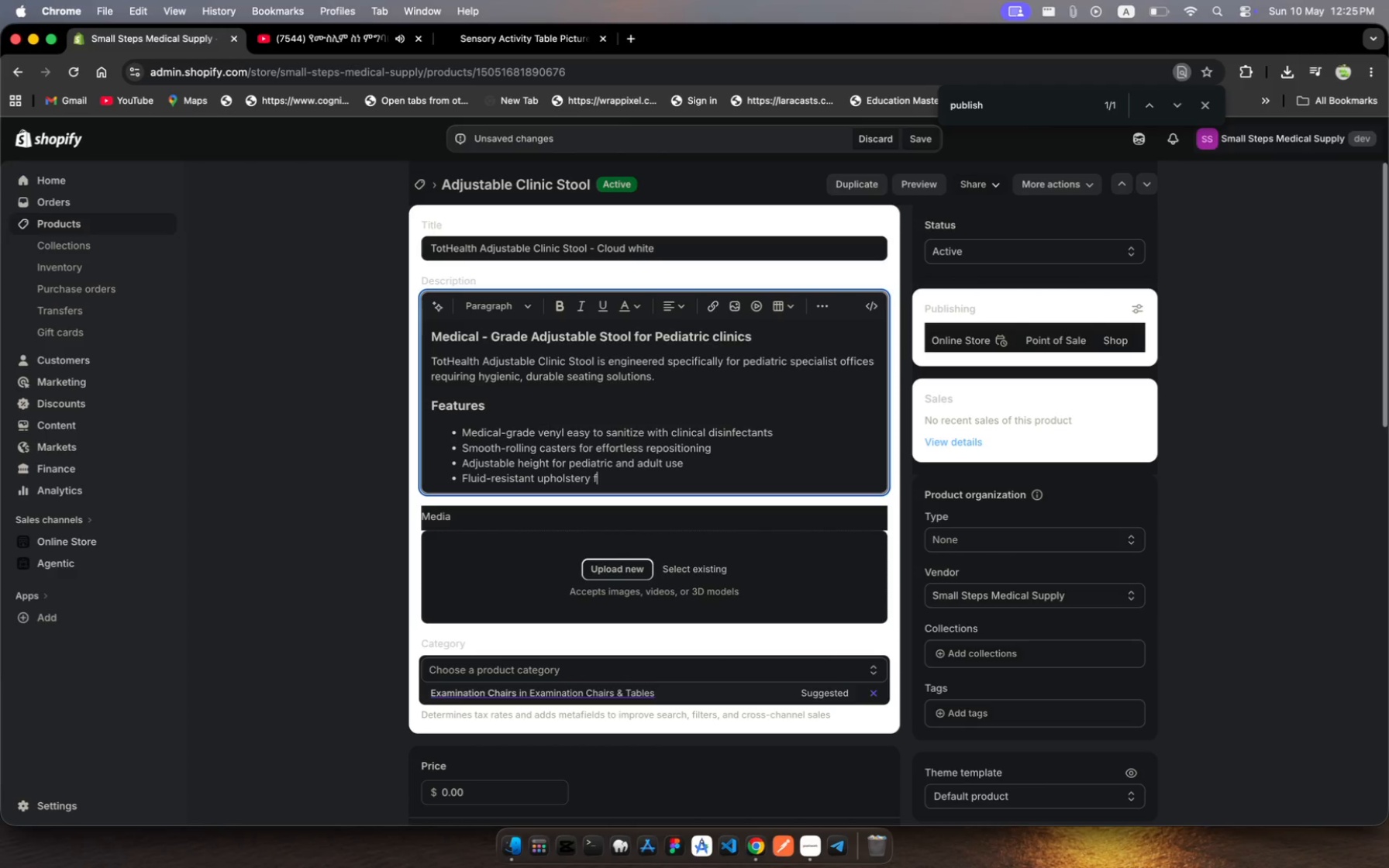 
key(Backspace)
 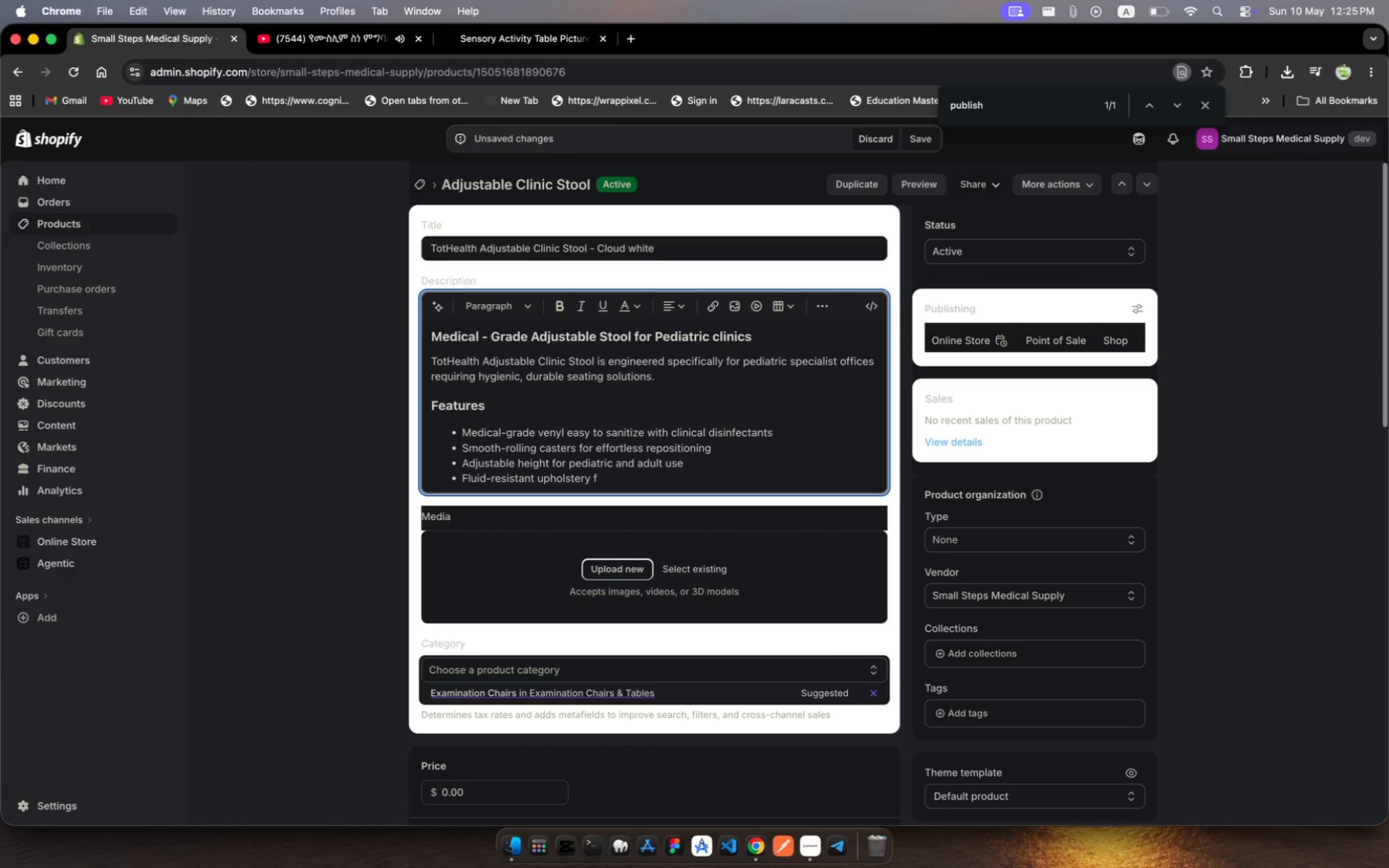 
hold_key(key=O, duration=0.33)
 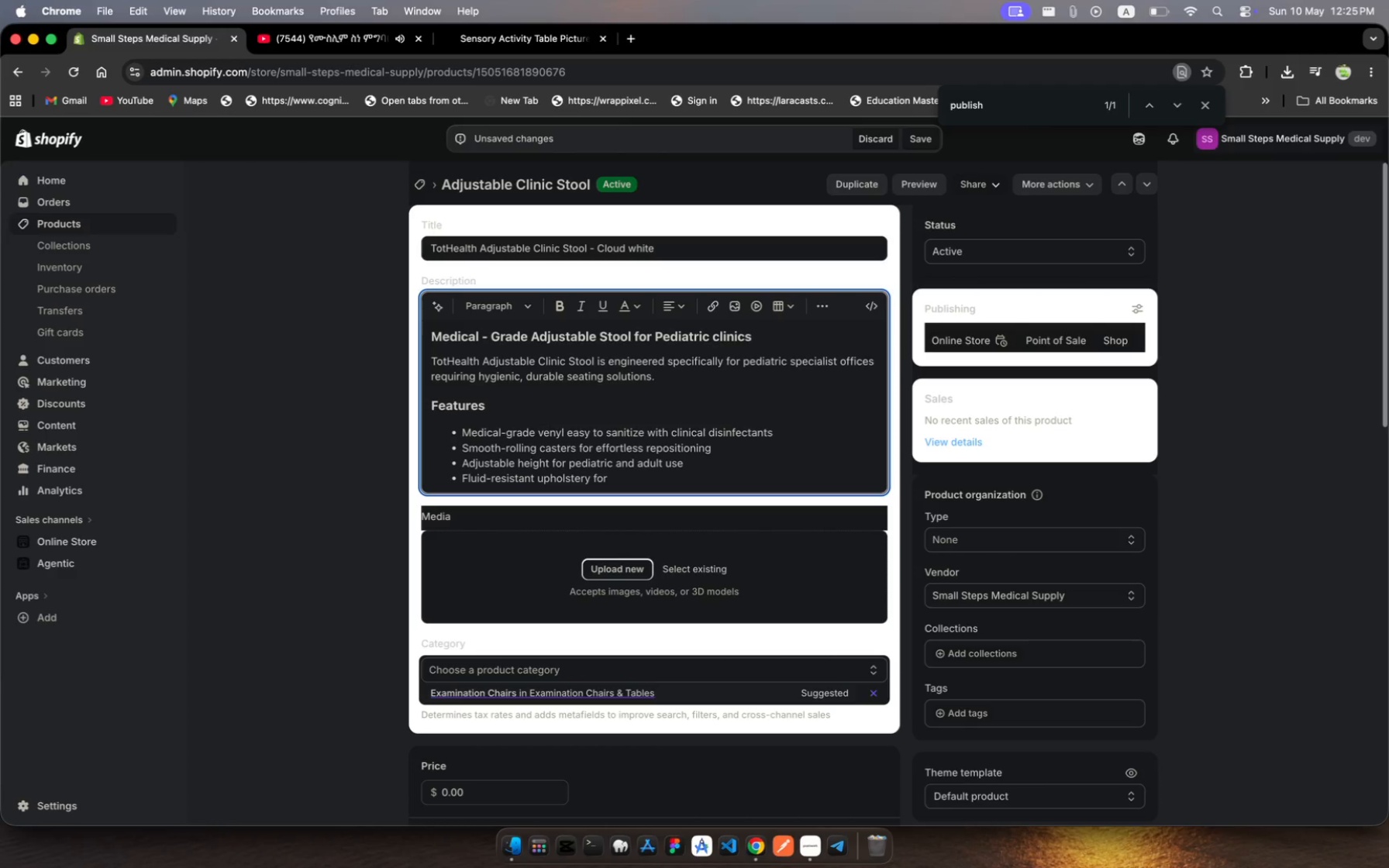 
key(R)
 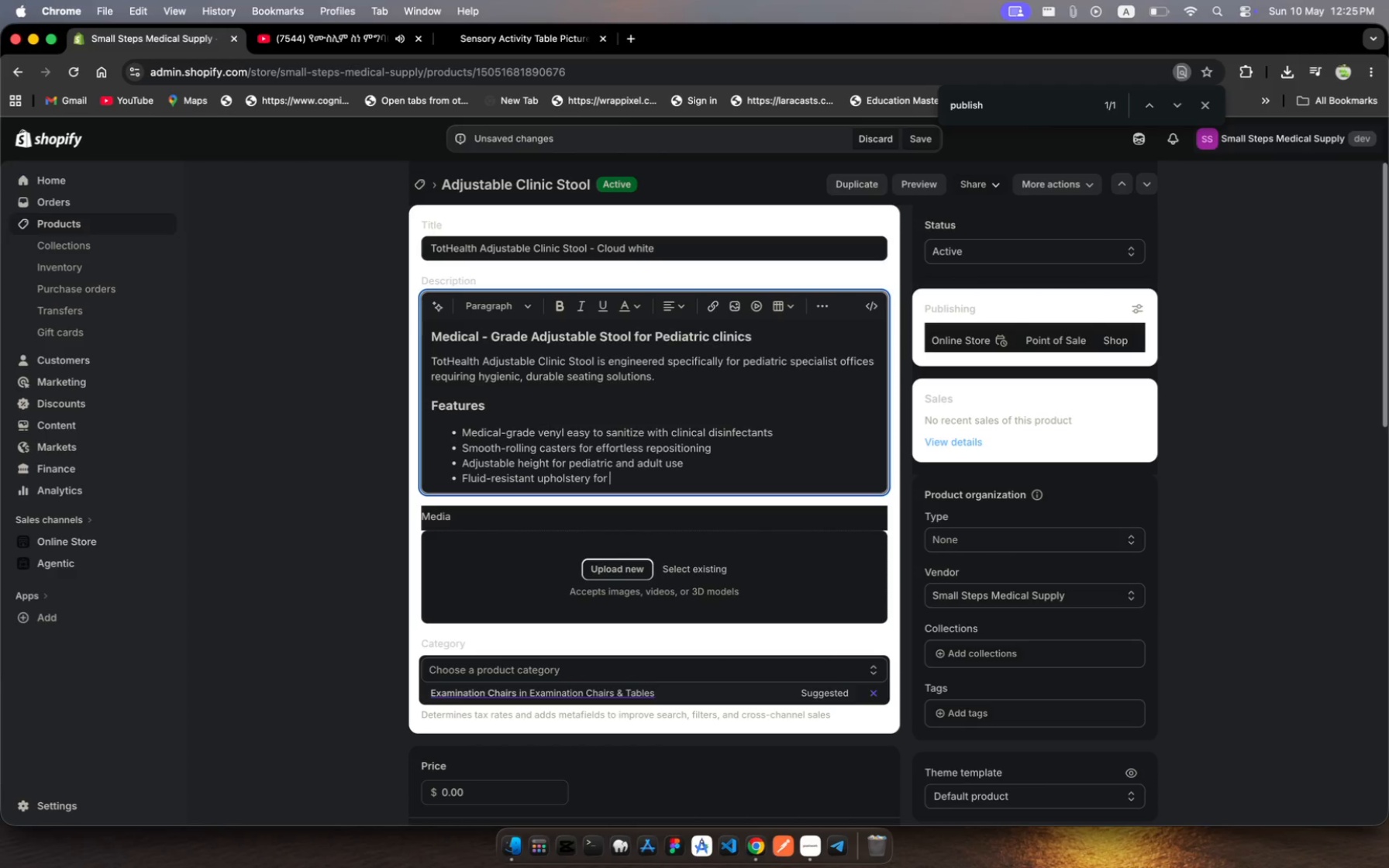 
key(Space)
 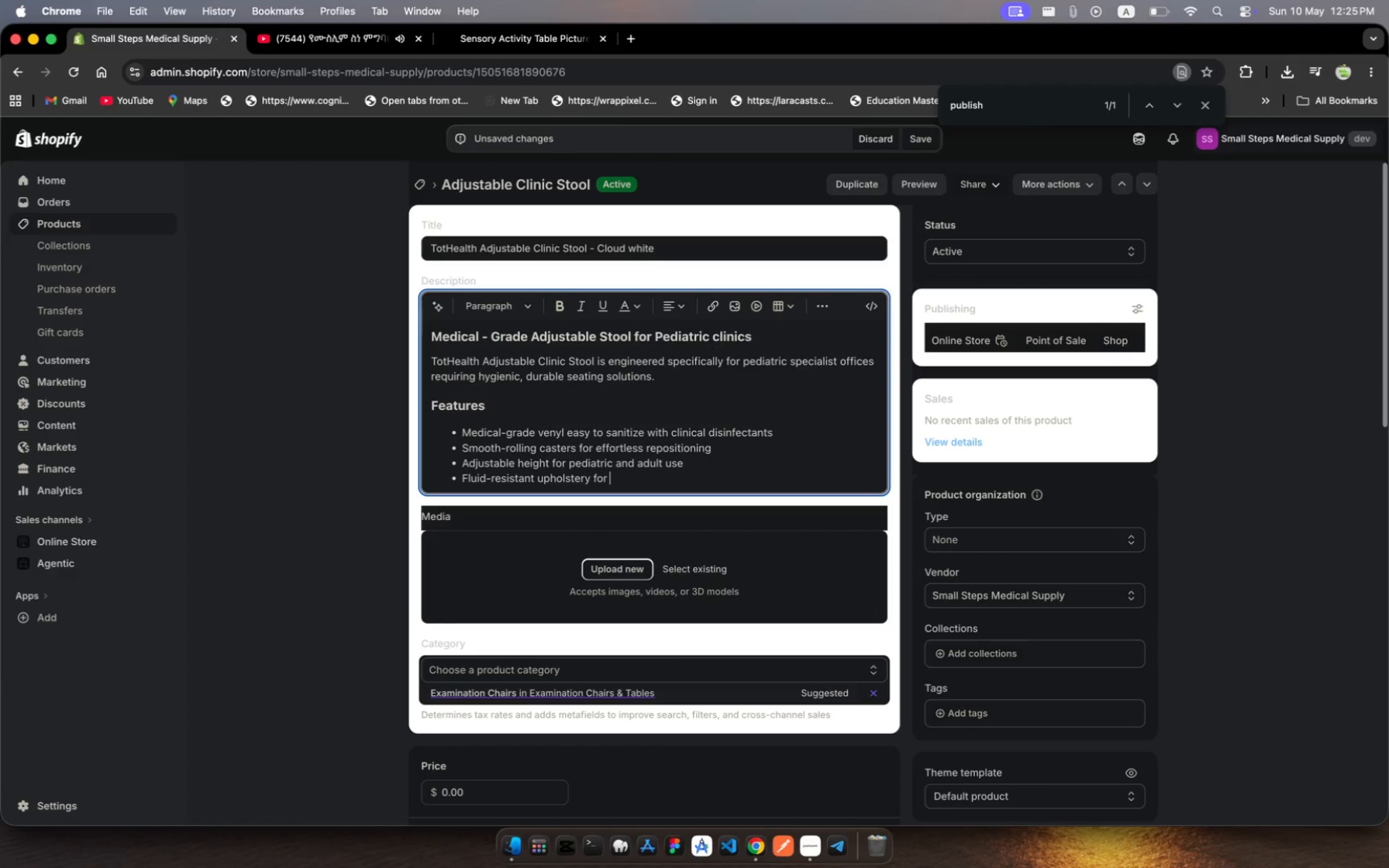 
wait(12.28)
 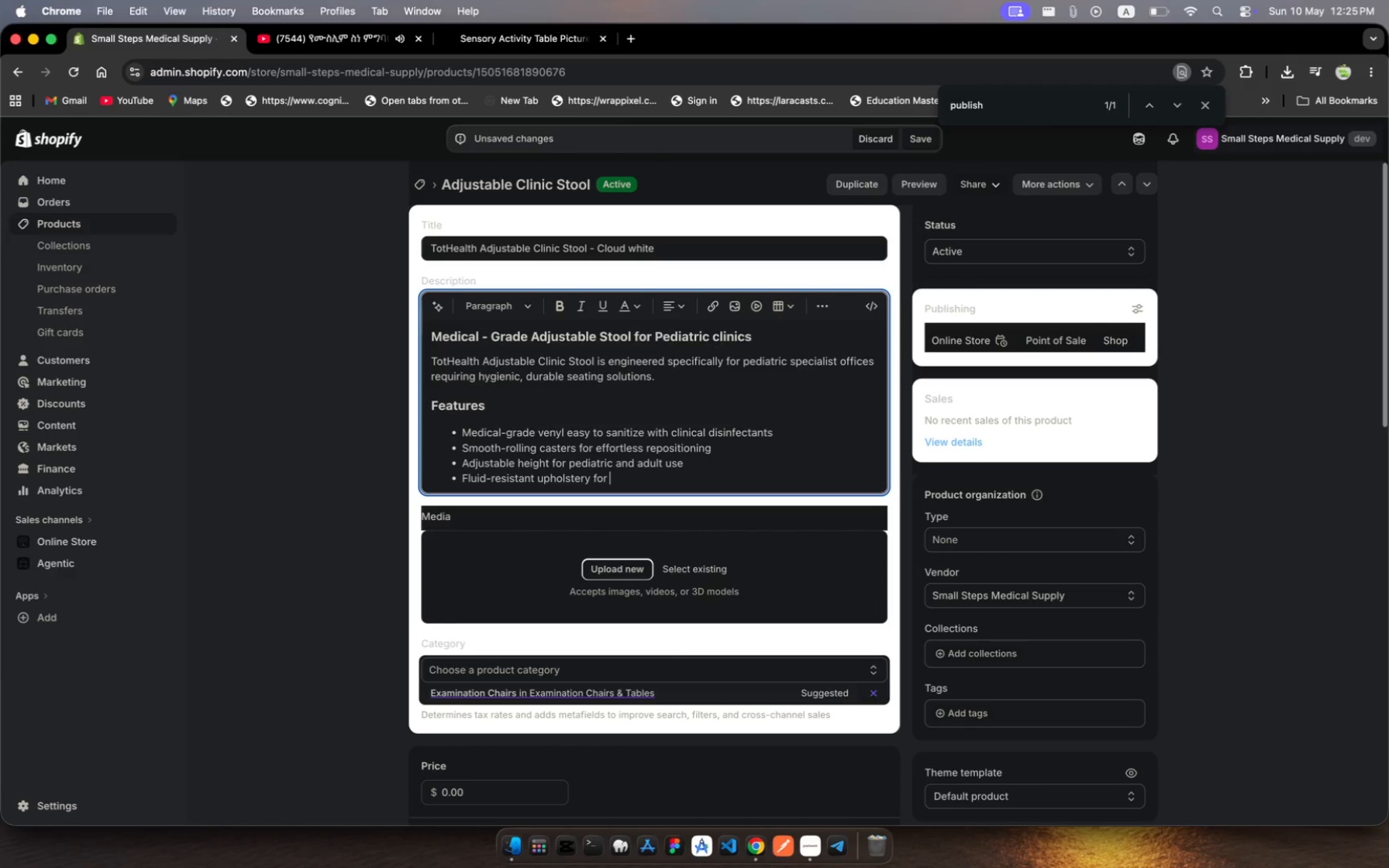 
type(infect)
key(Backspace)
type(ion control)
 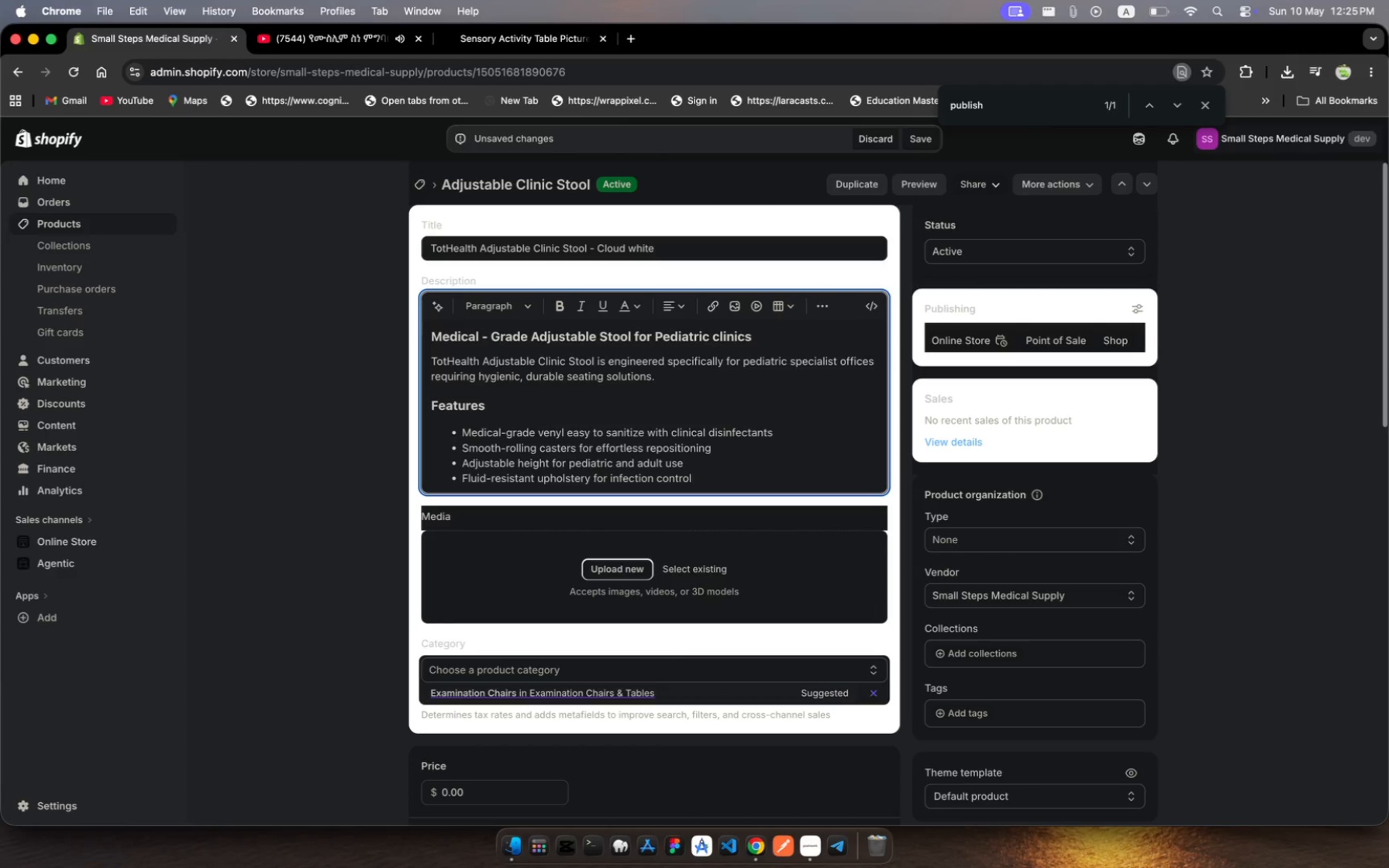 
key(Enter)
 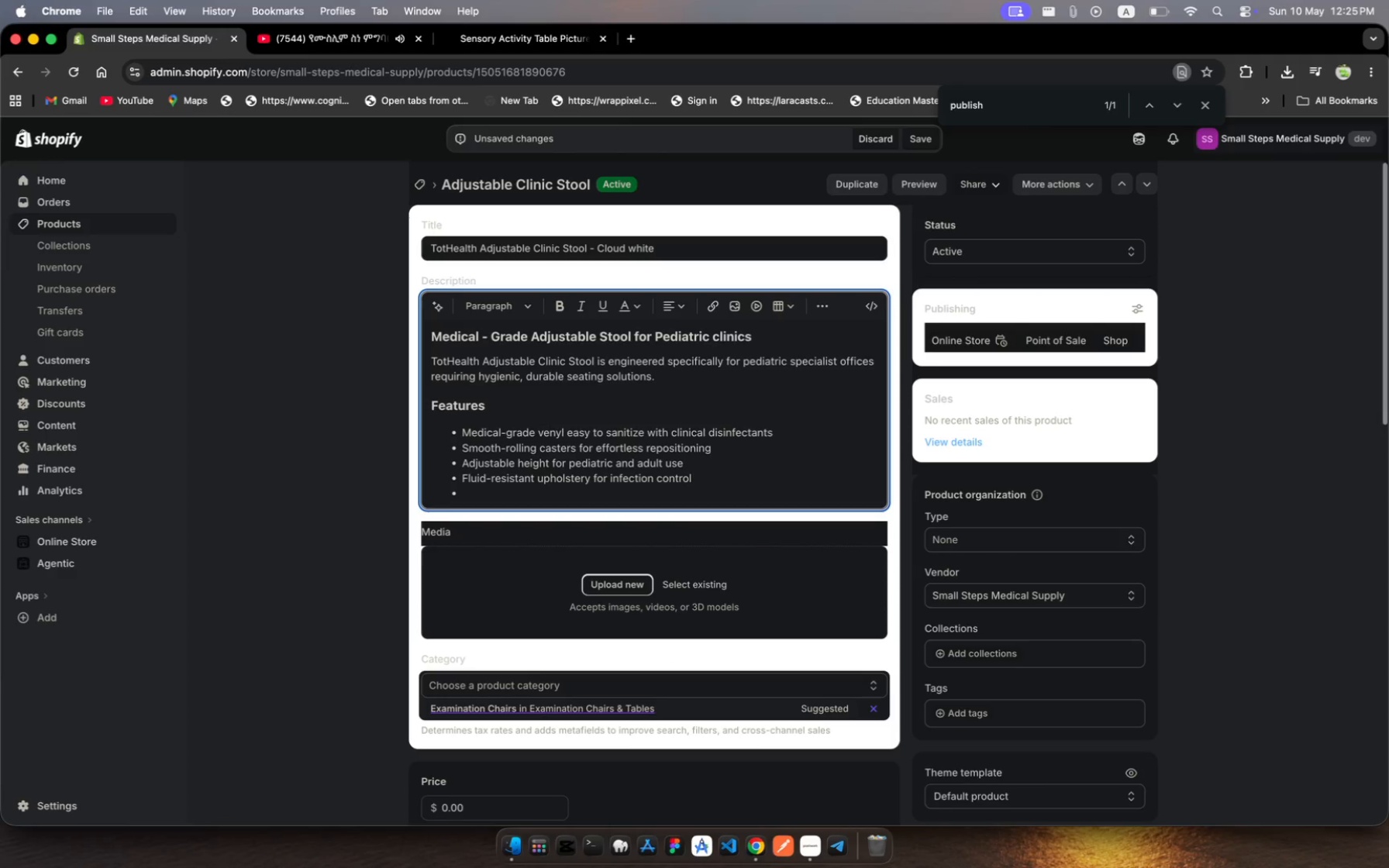 
type(Modern minimalist )
 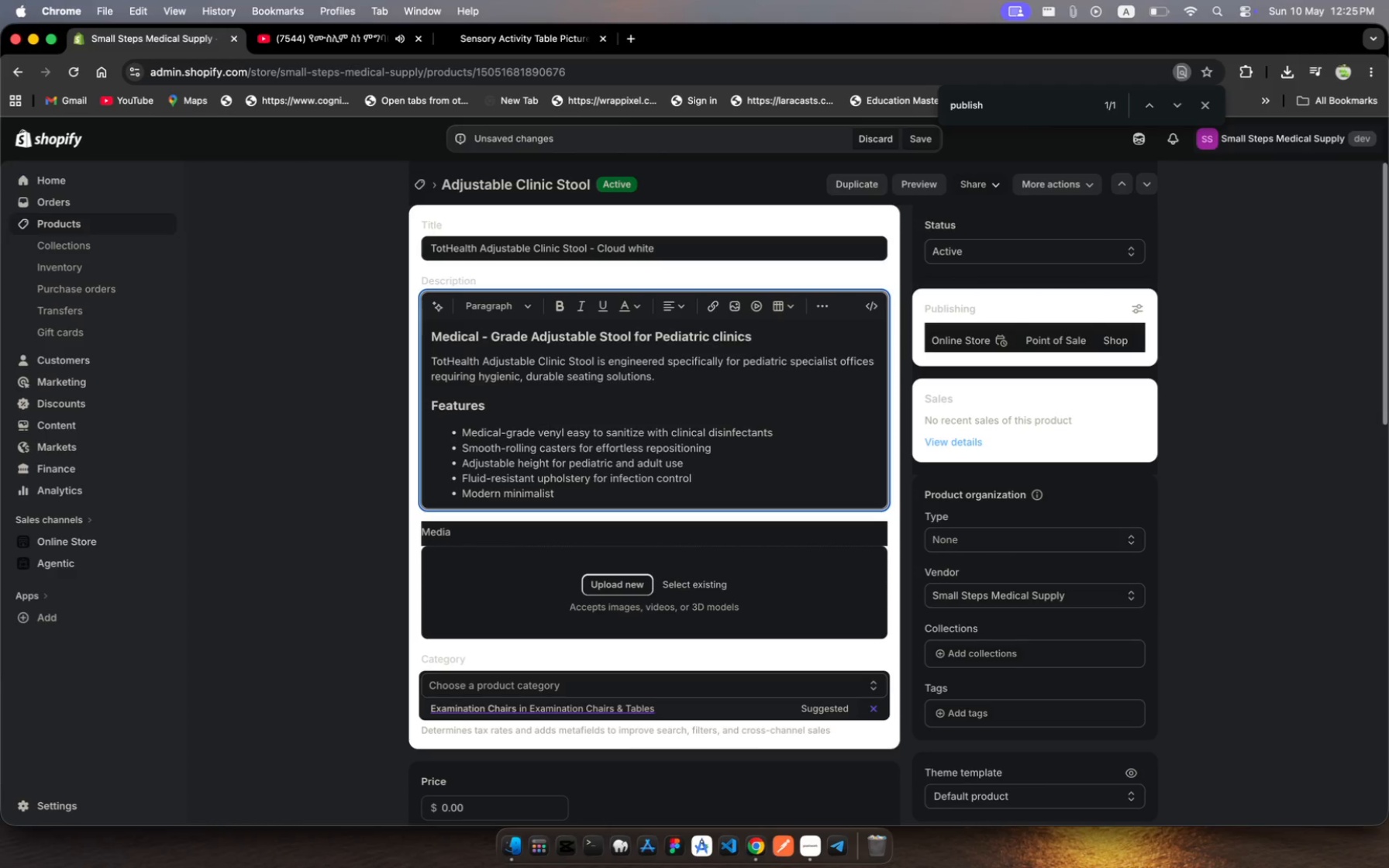 
type(design )
 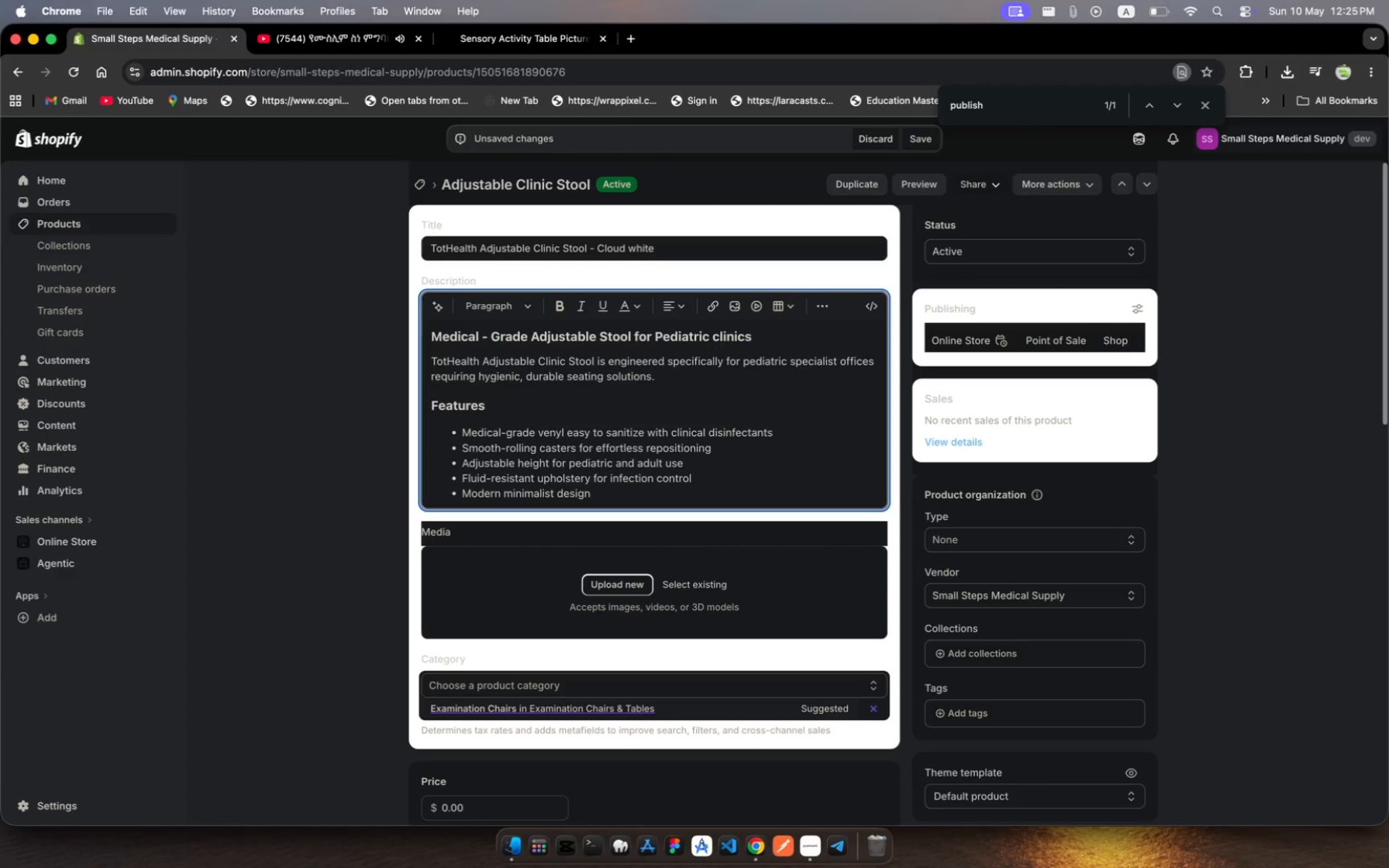 
type(suir)
key(Backspace)
type(ts any clinics)
key(Backspace)
type(al environmnt)
 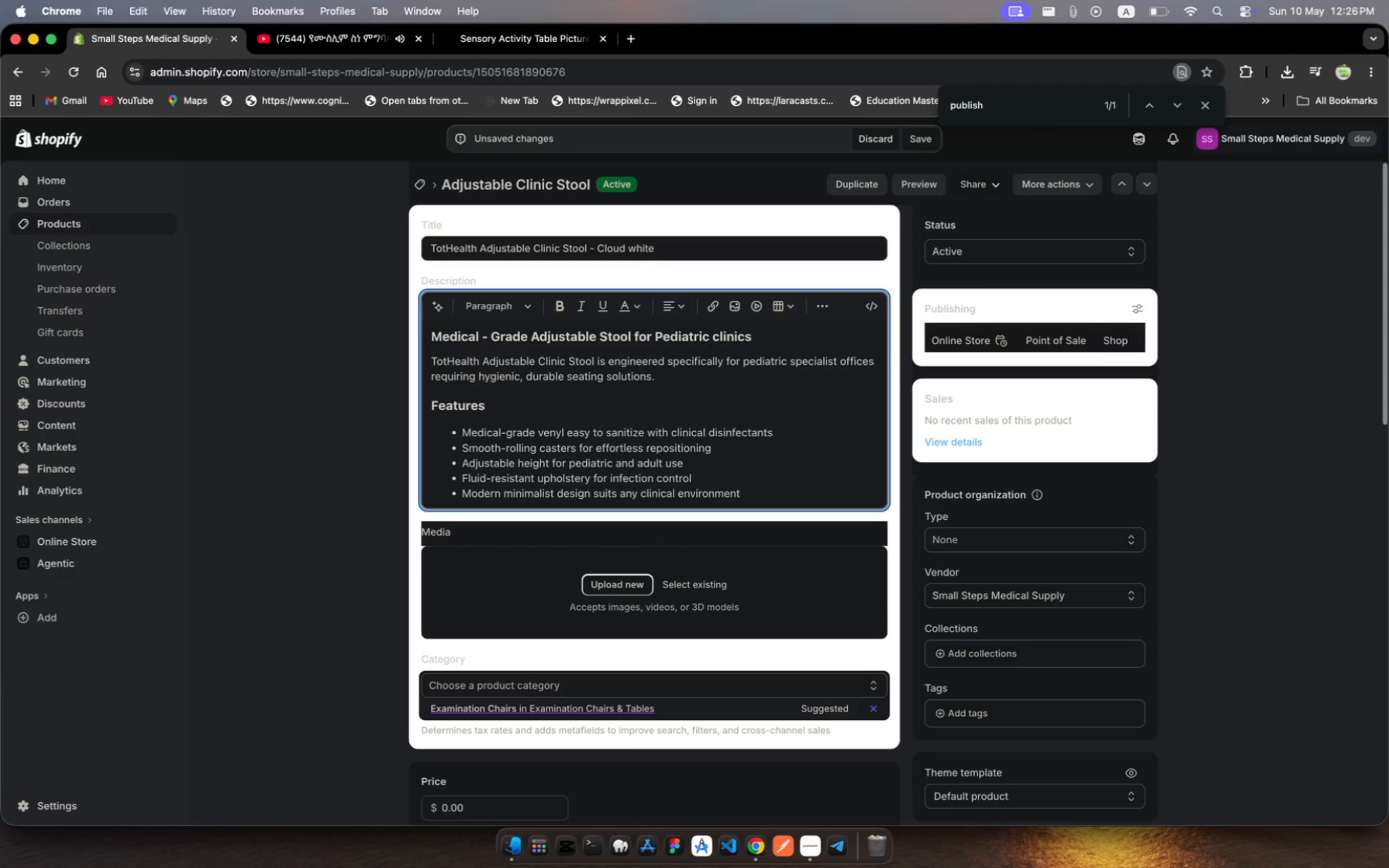 
wait(6.55)
 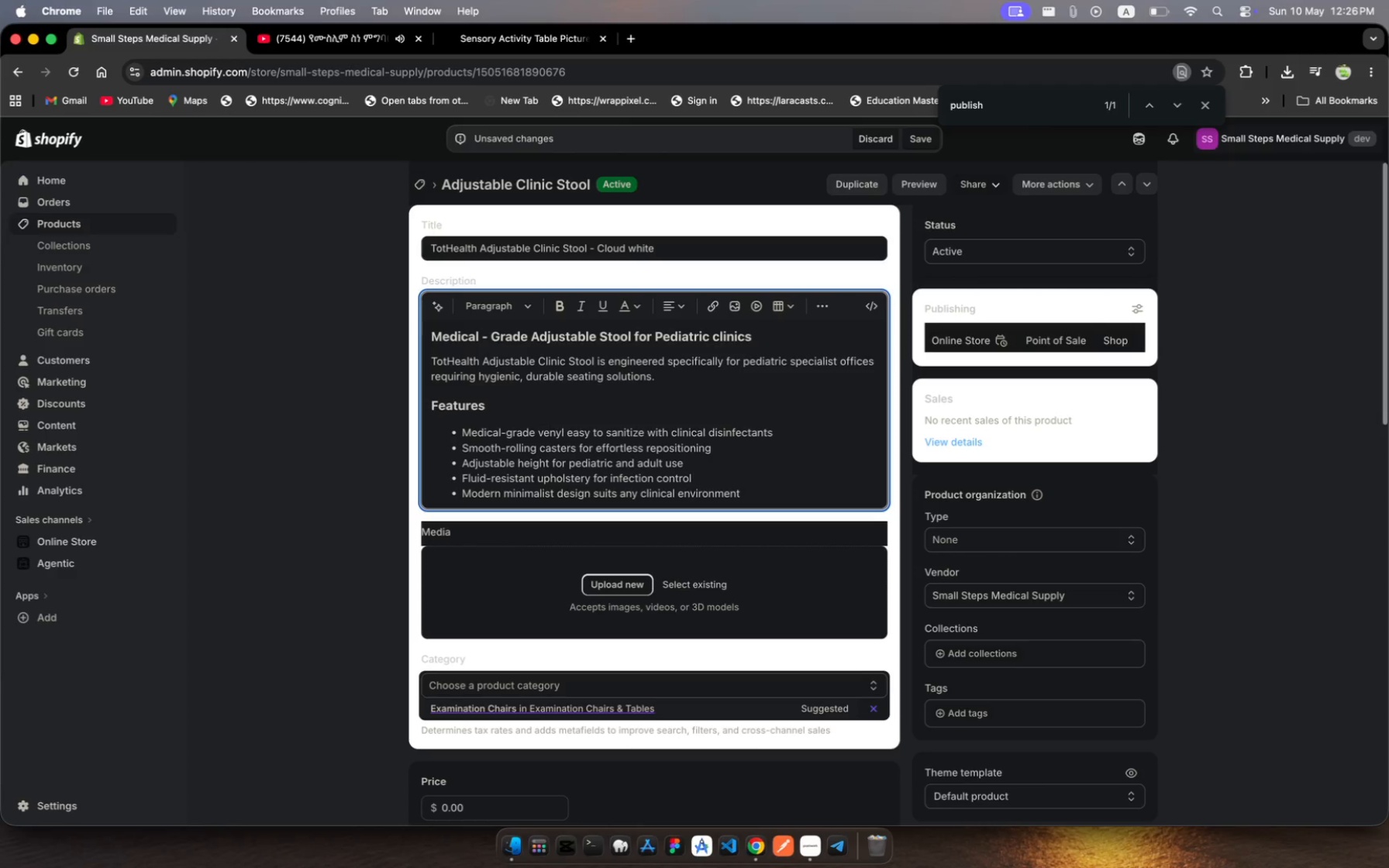 
scroll: coordinate [1031, 580], scroll_direction: down, amount: 10.0
 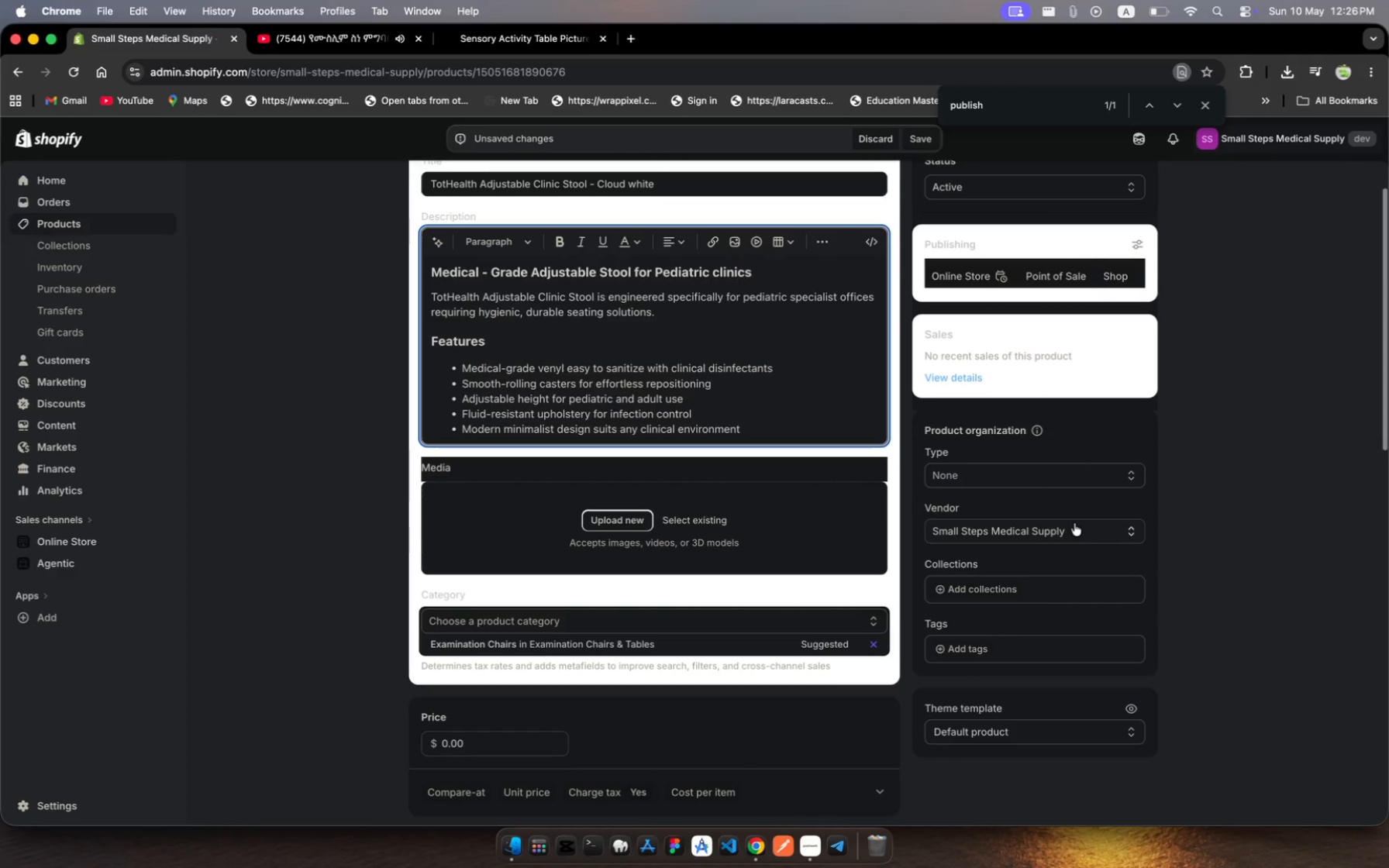 
left_click([1074, 525])
 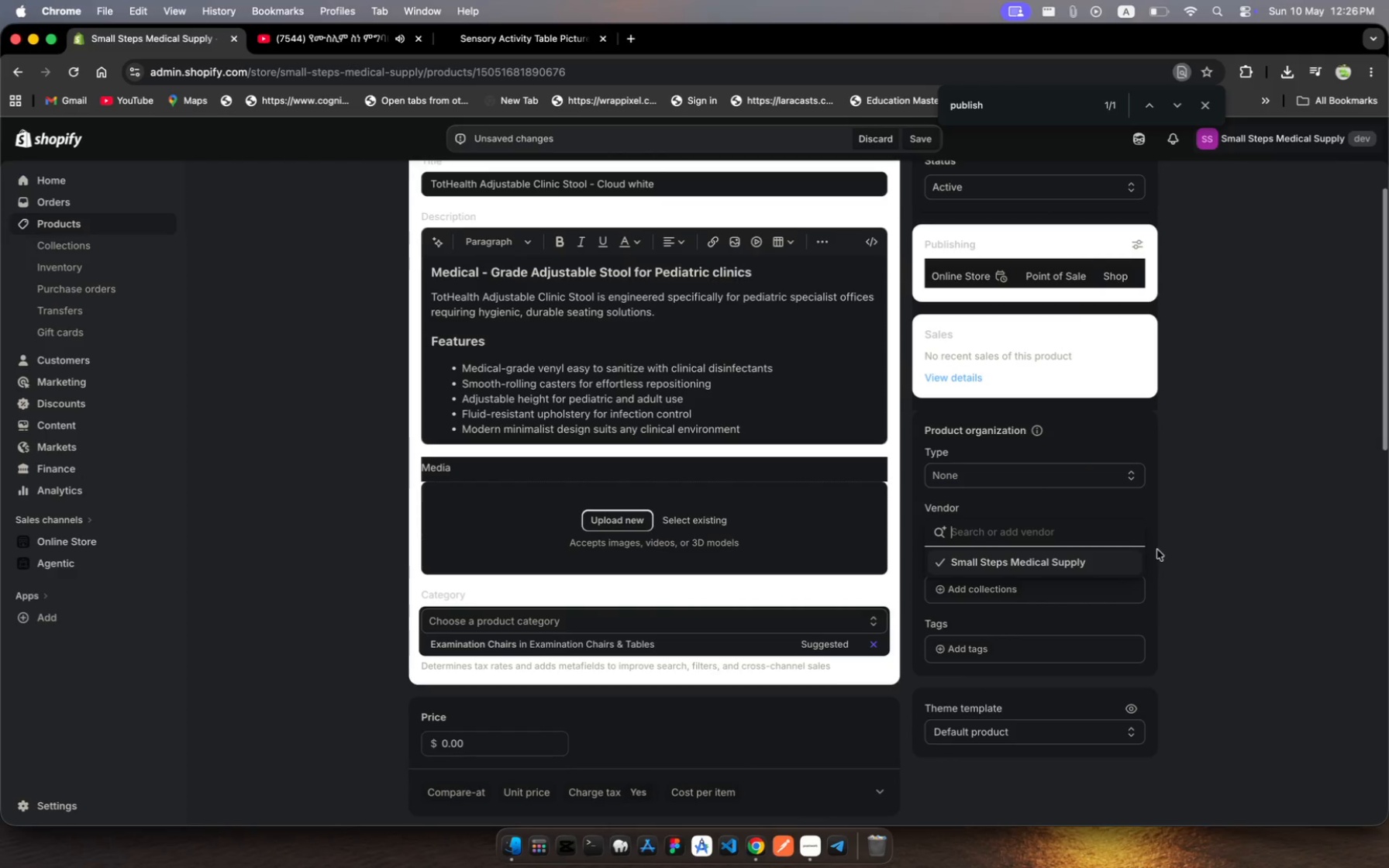 
type(Tot)
 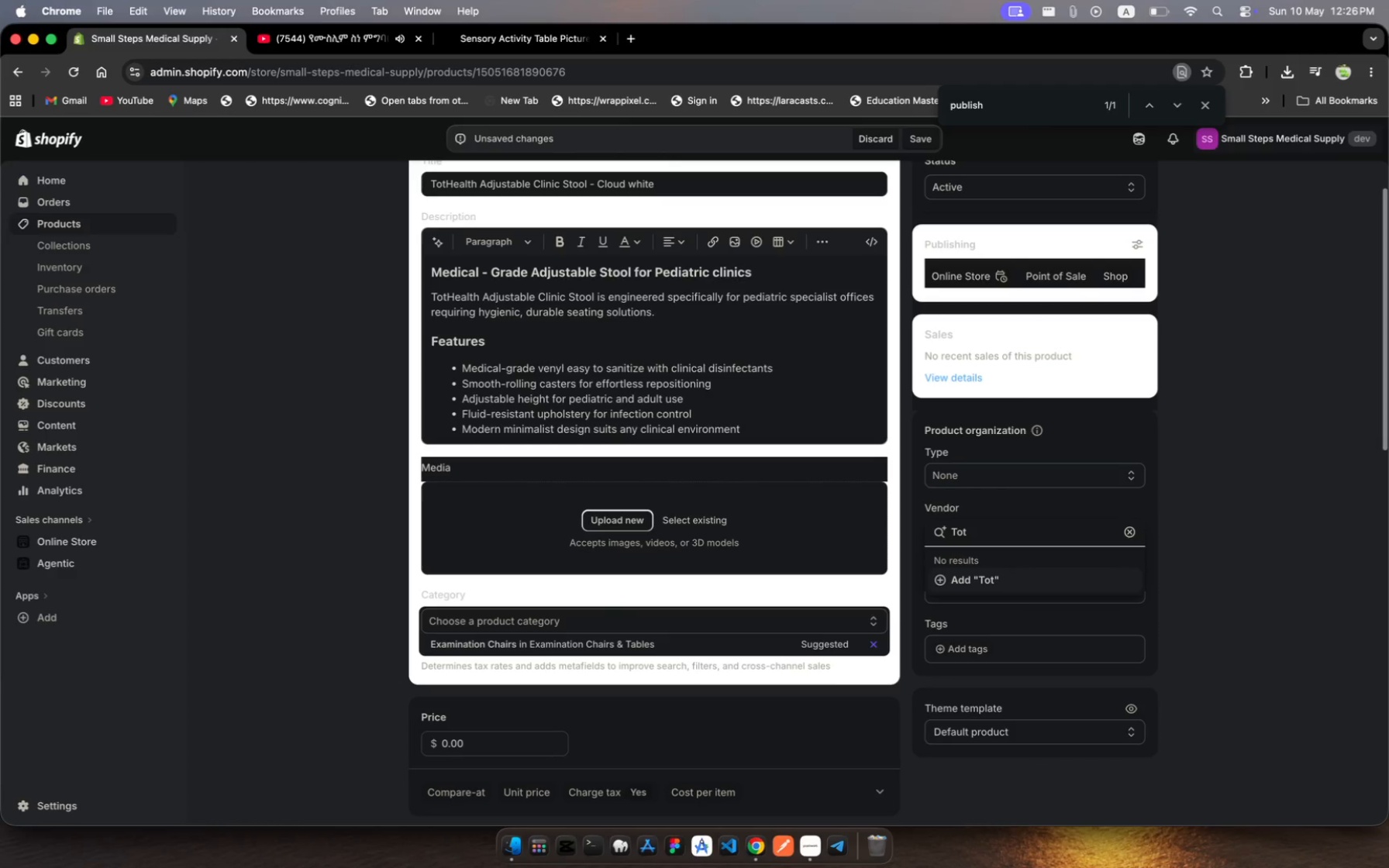 
type(Health)
 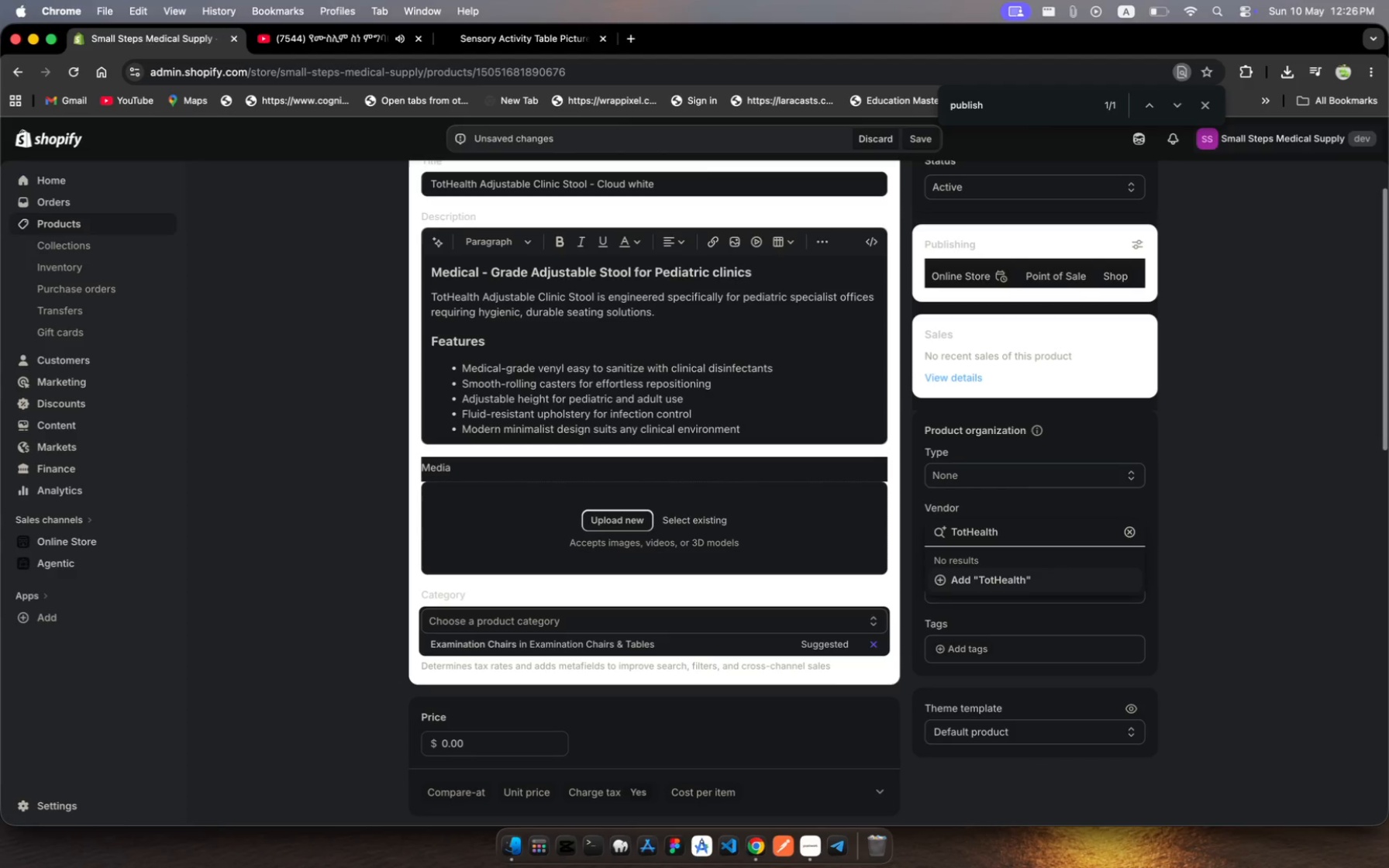 
wait(6.06)
 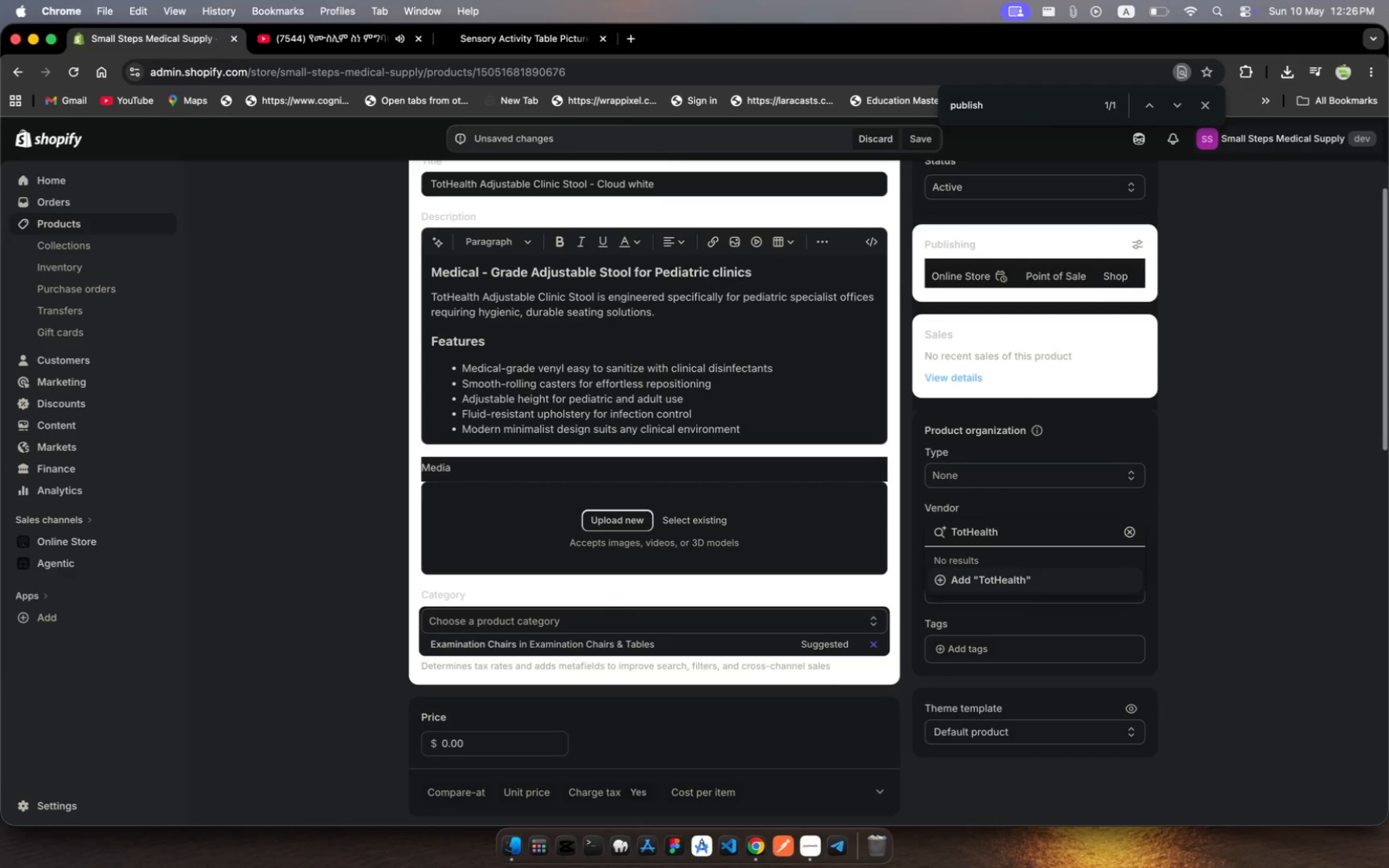 
left_click([1022, 474])
 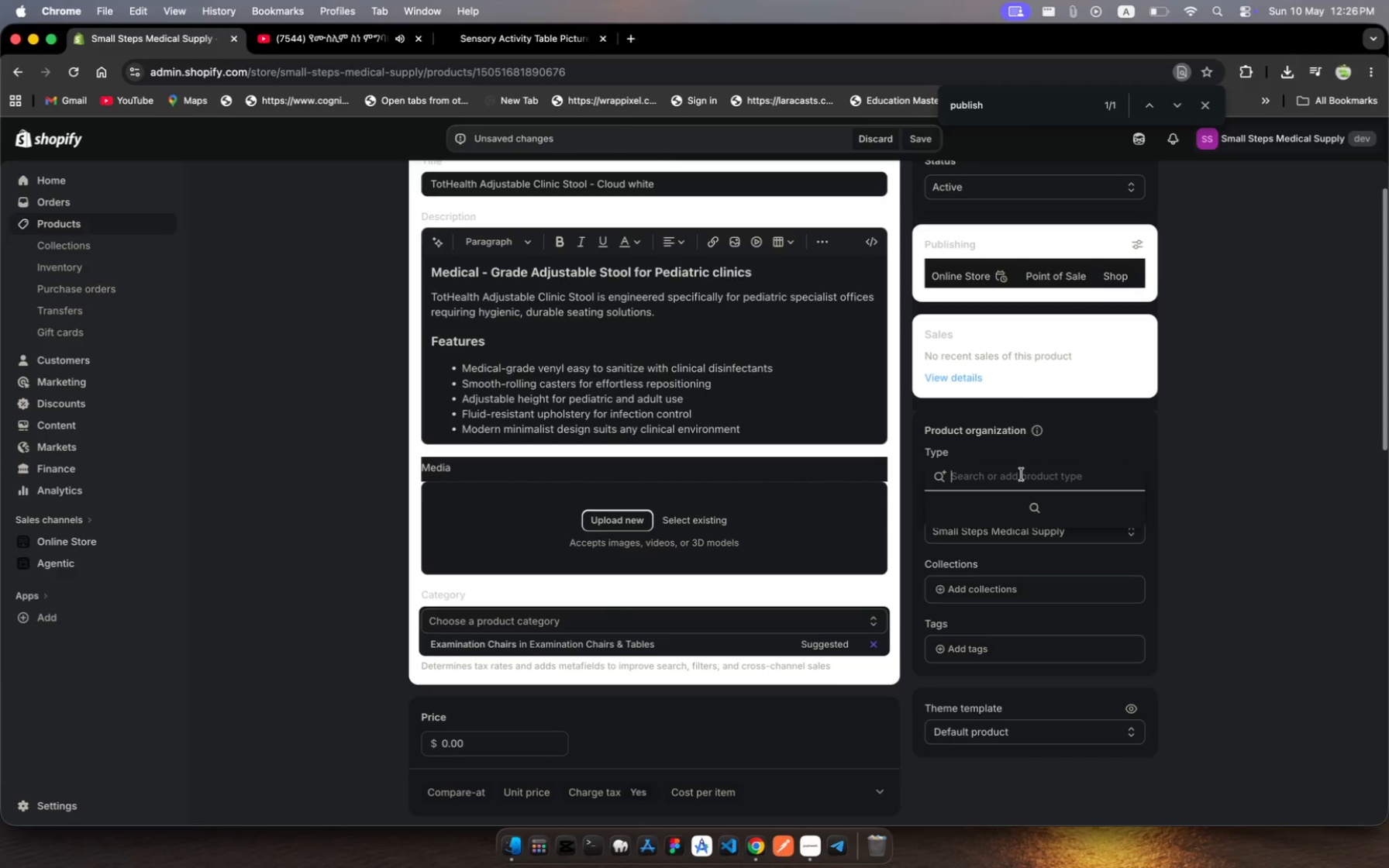 
type(Clinical Stool)
 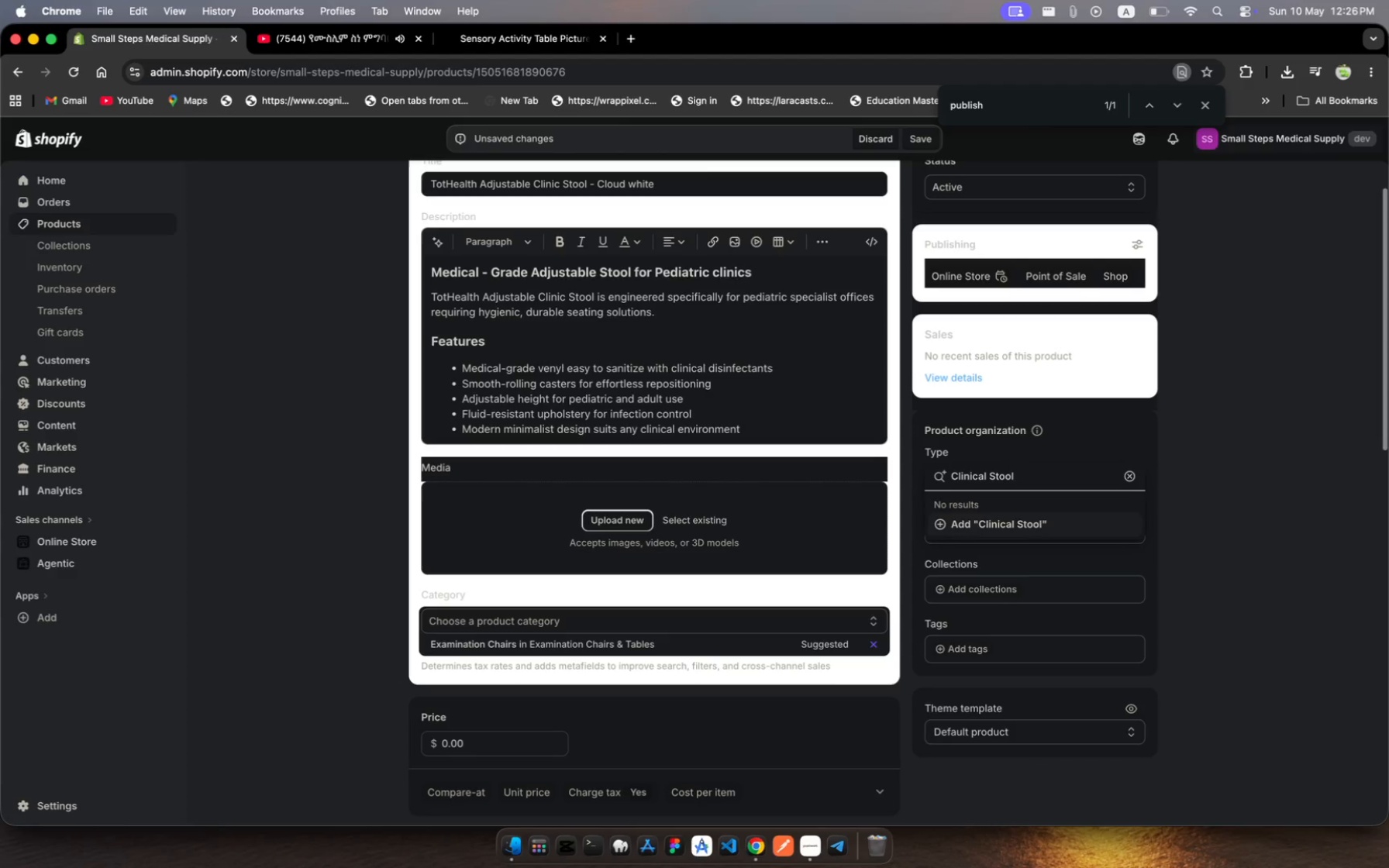 
left_click([1186, 418])
 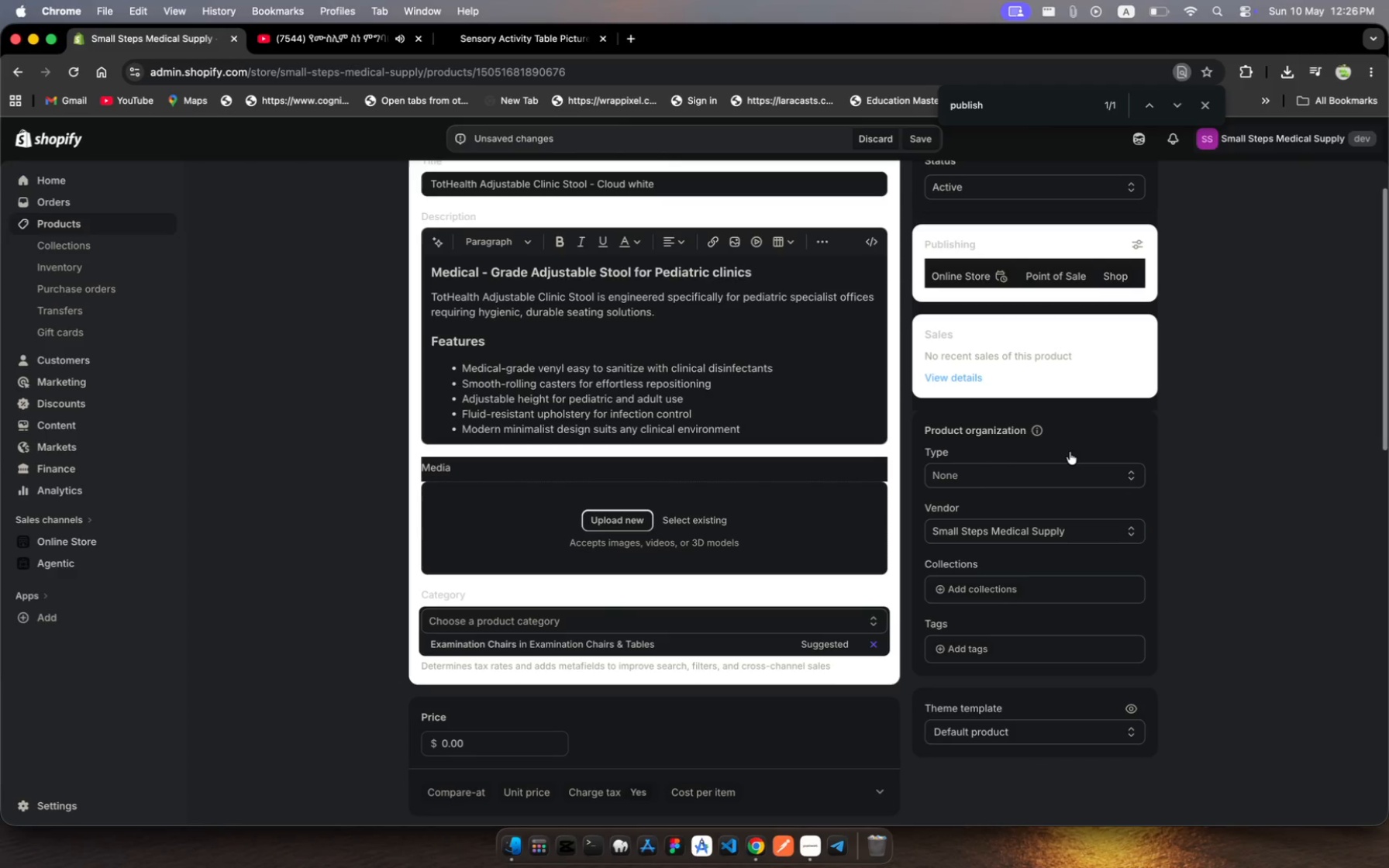 
left_click([1063, 463])
 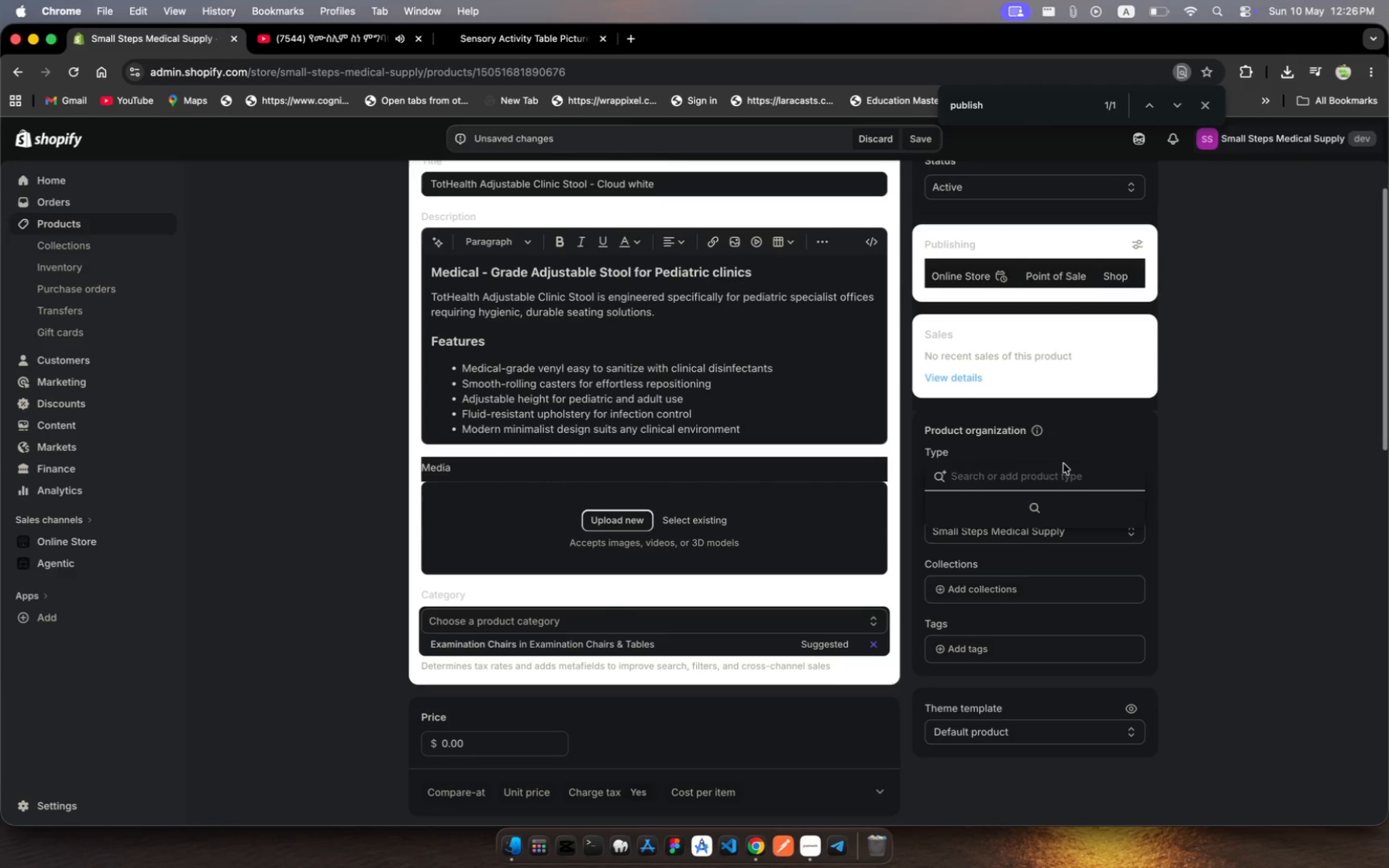 
type(Clinical Stool)
 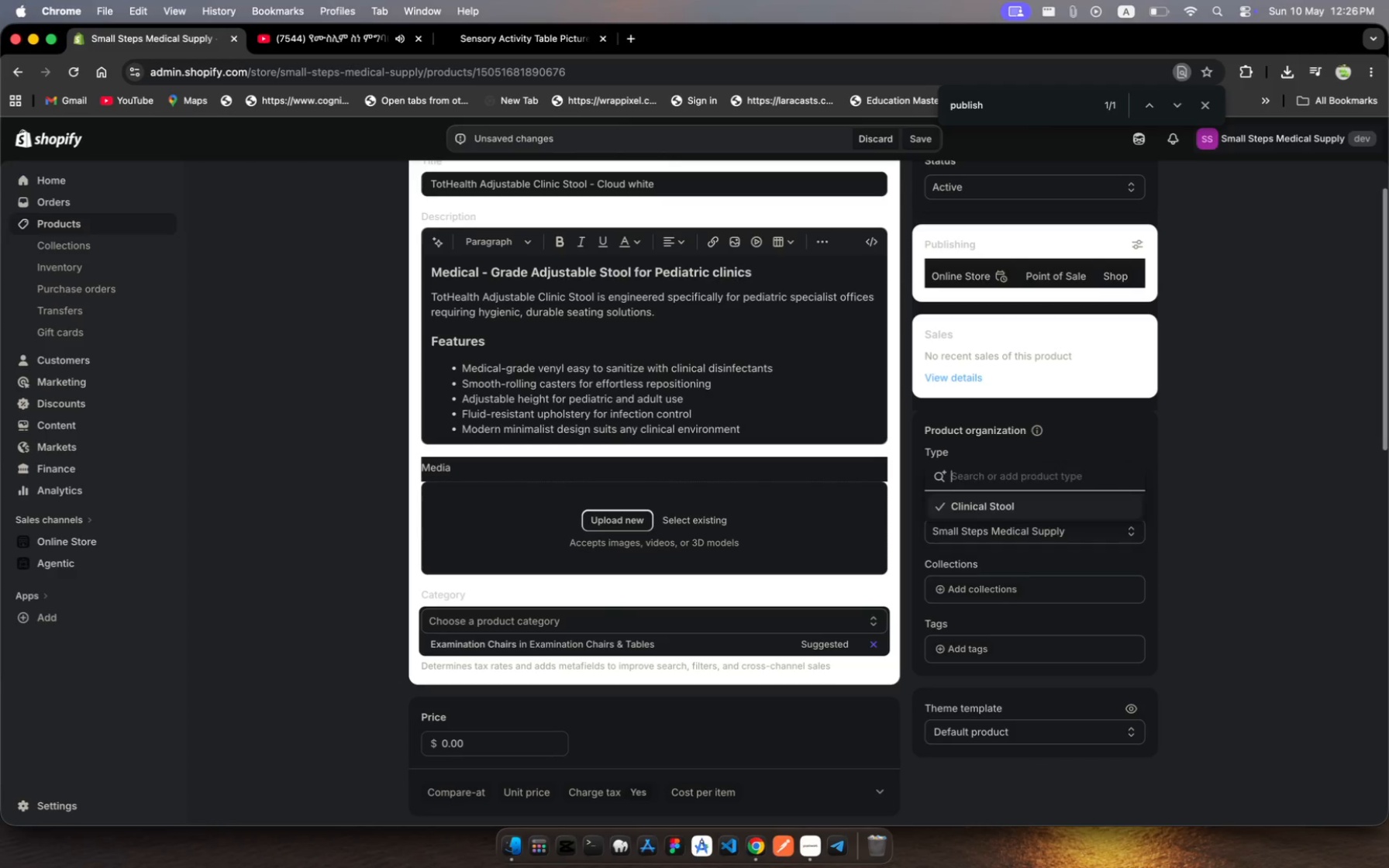 
 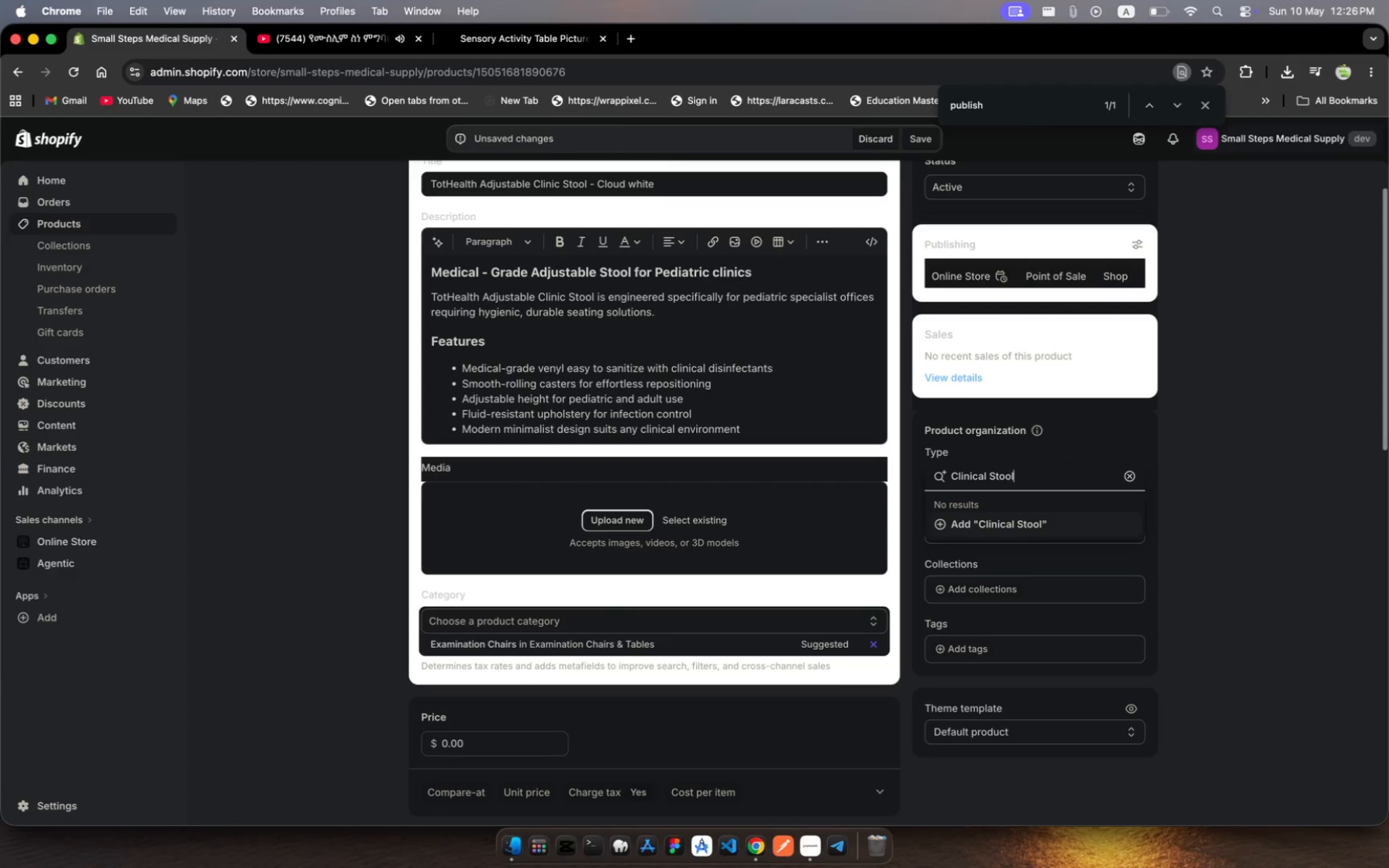 
key(Enter)
 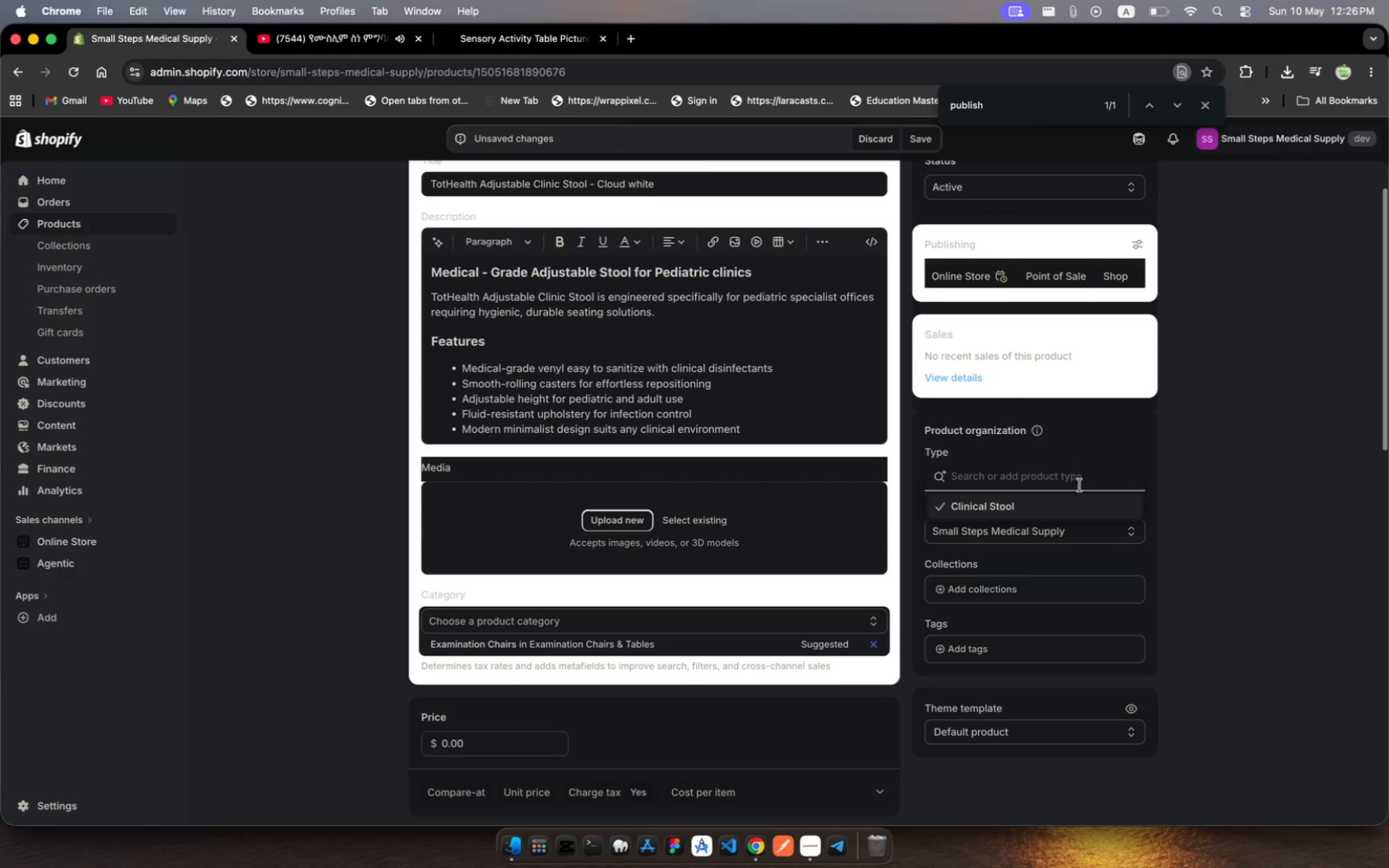 
left_click([1075, 512])
 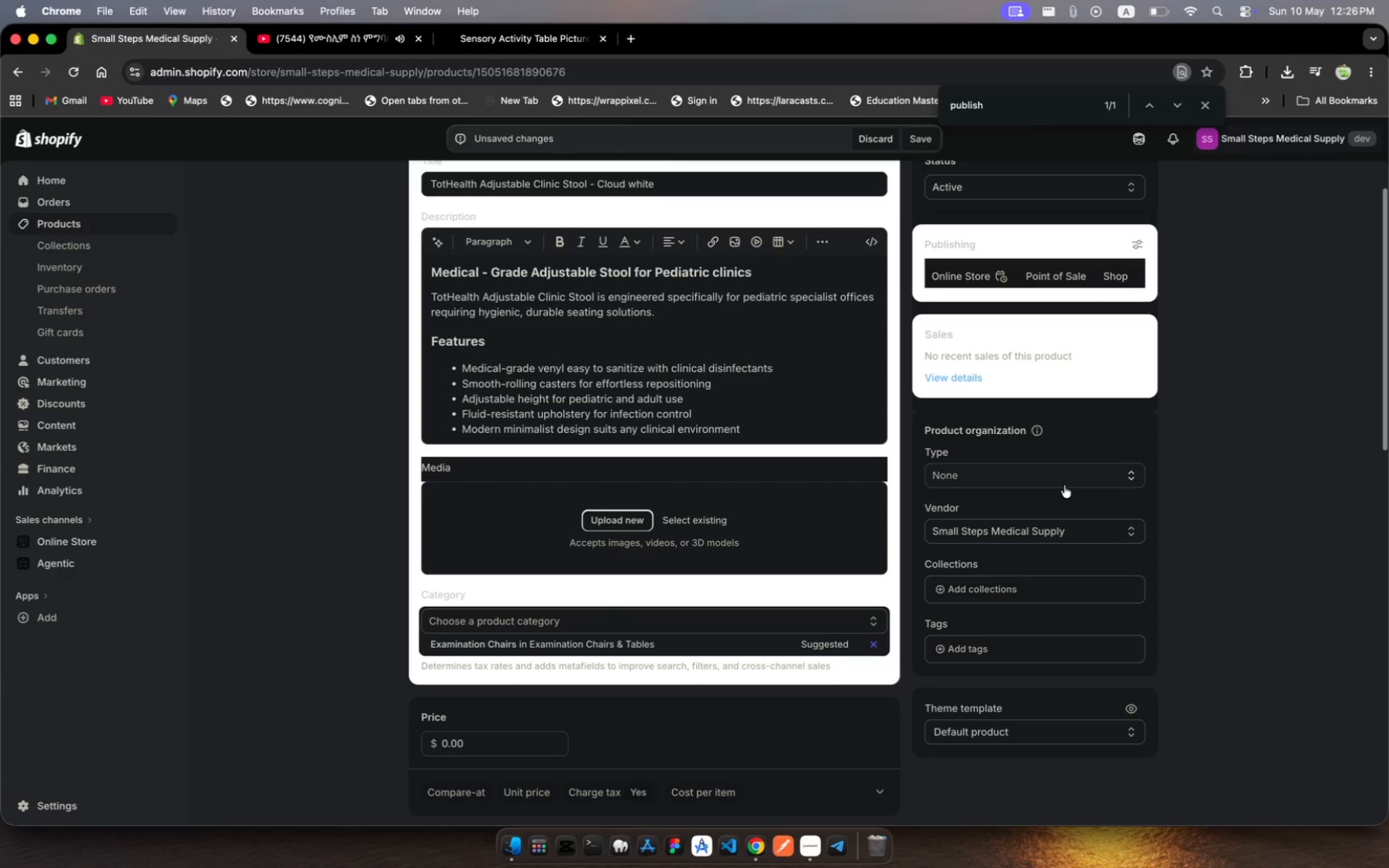 
left_click([1065, 478])
 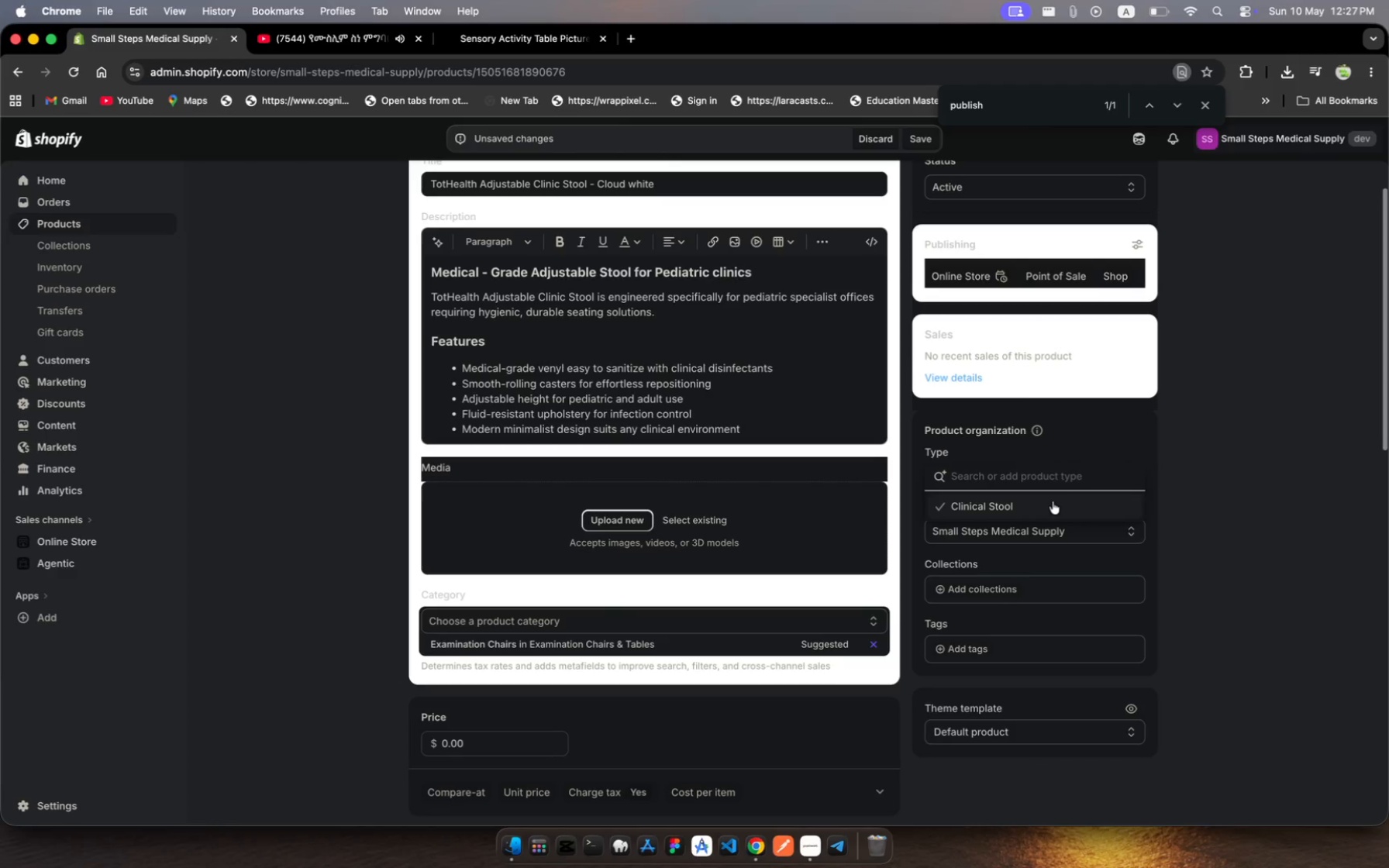 
left_click([1052, 502])
 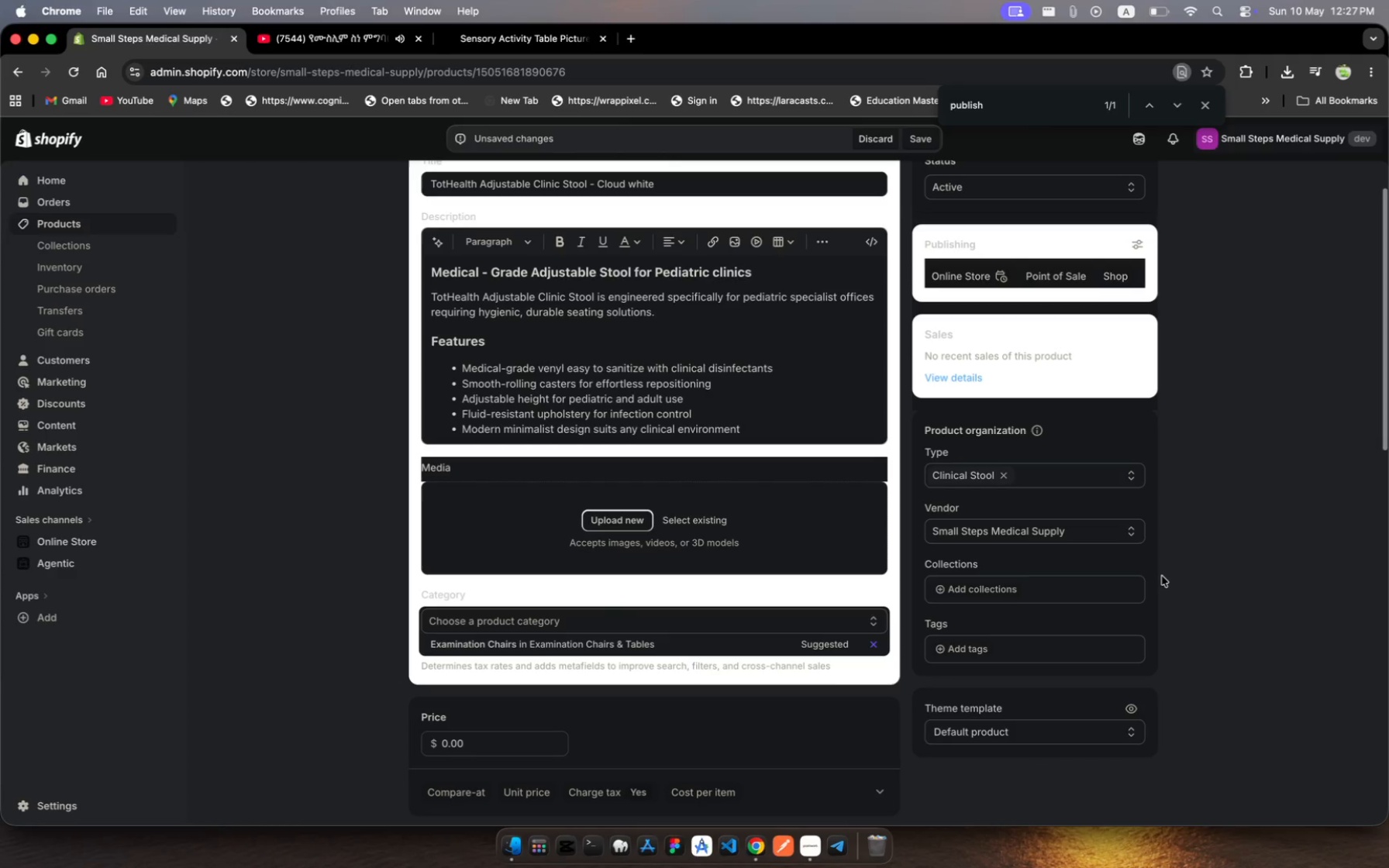 
wait(14.16)
 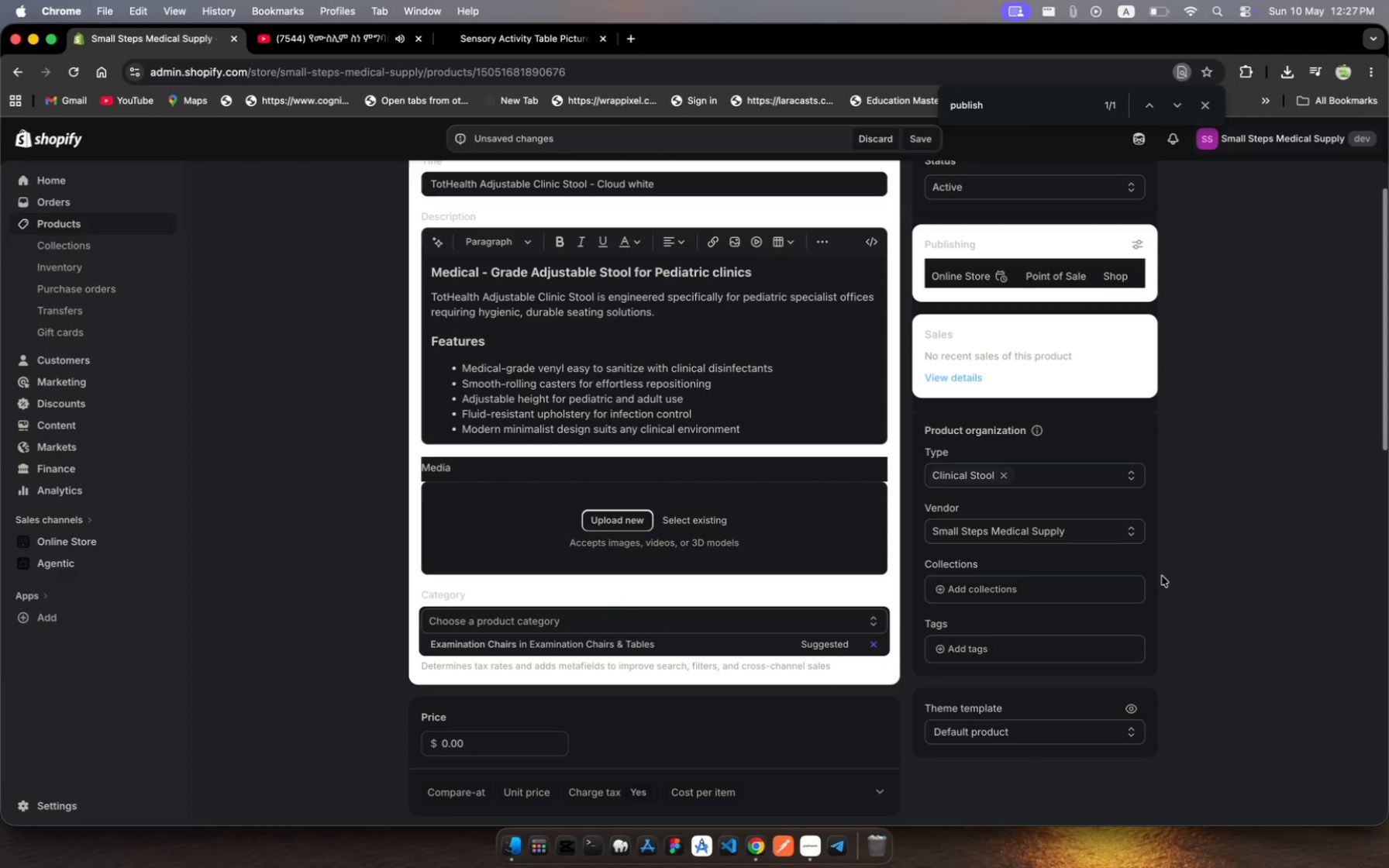 
left_click([1081, 529])
 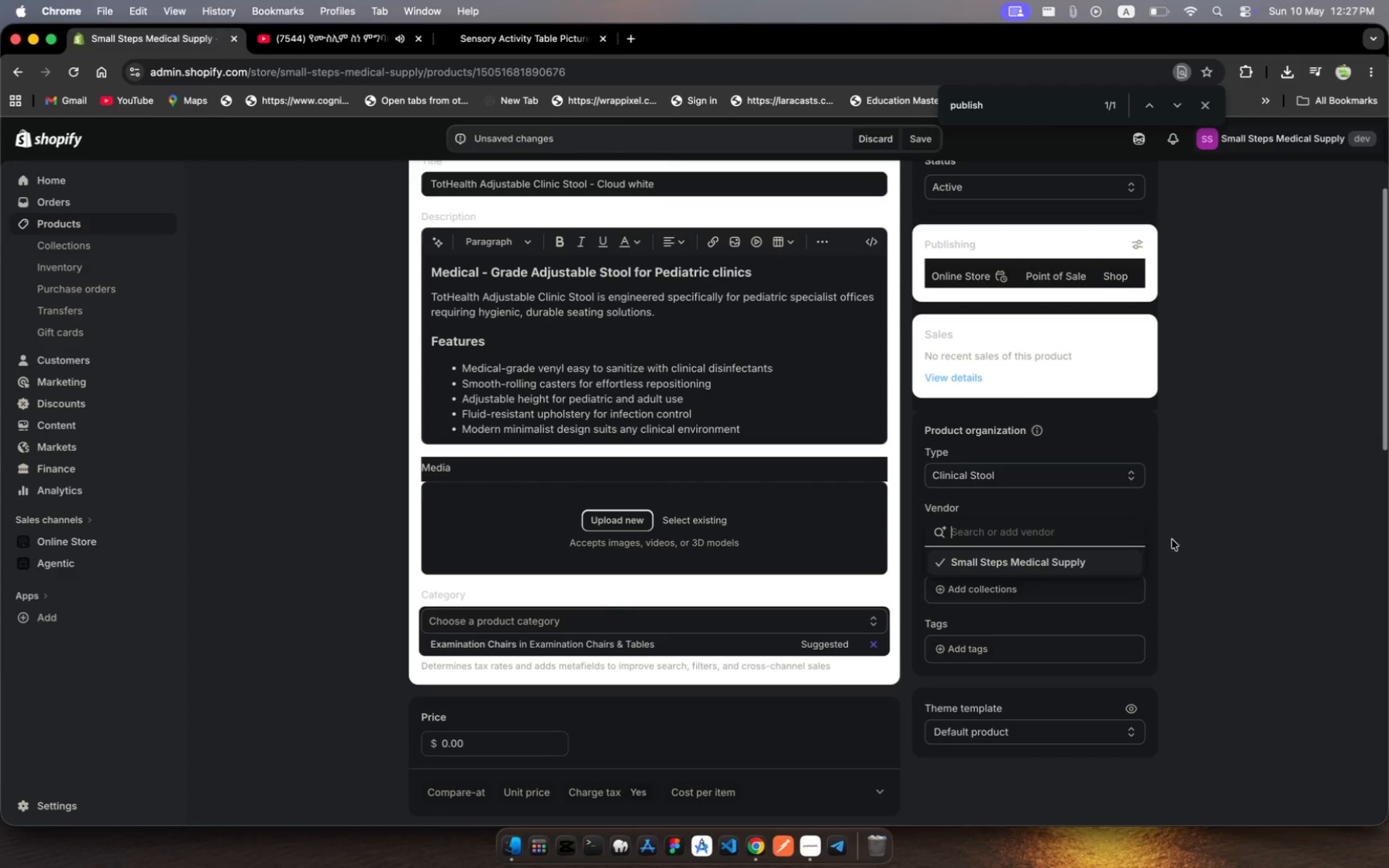 
wait(5.95)
 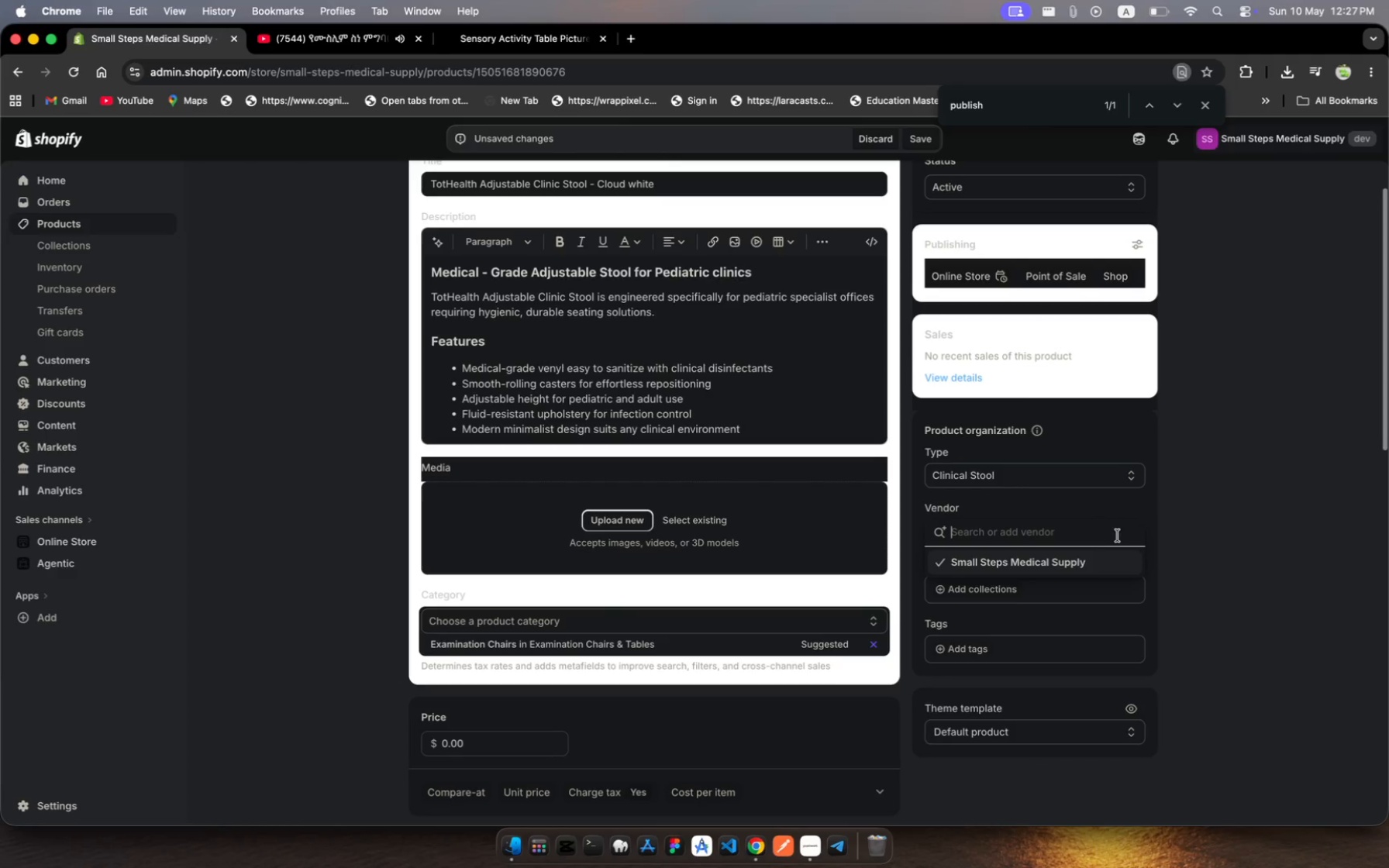 
type(Tot)
 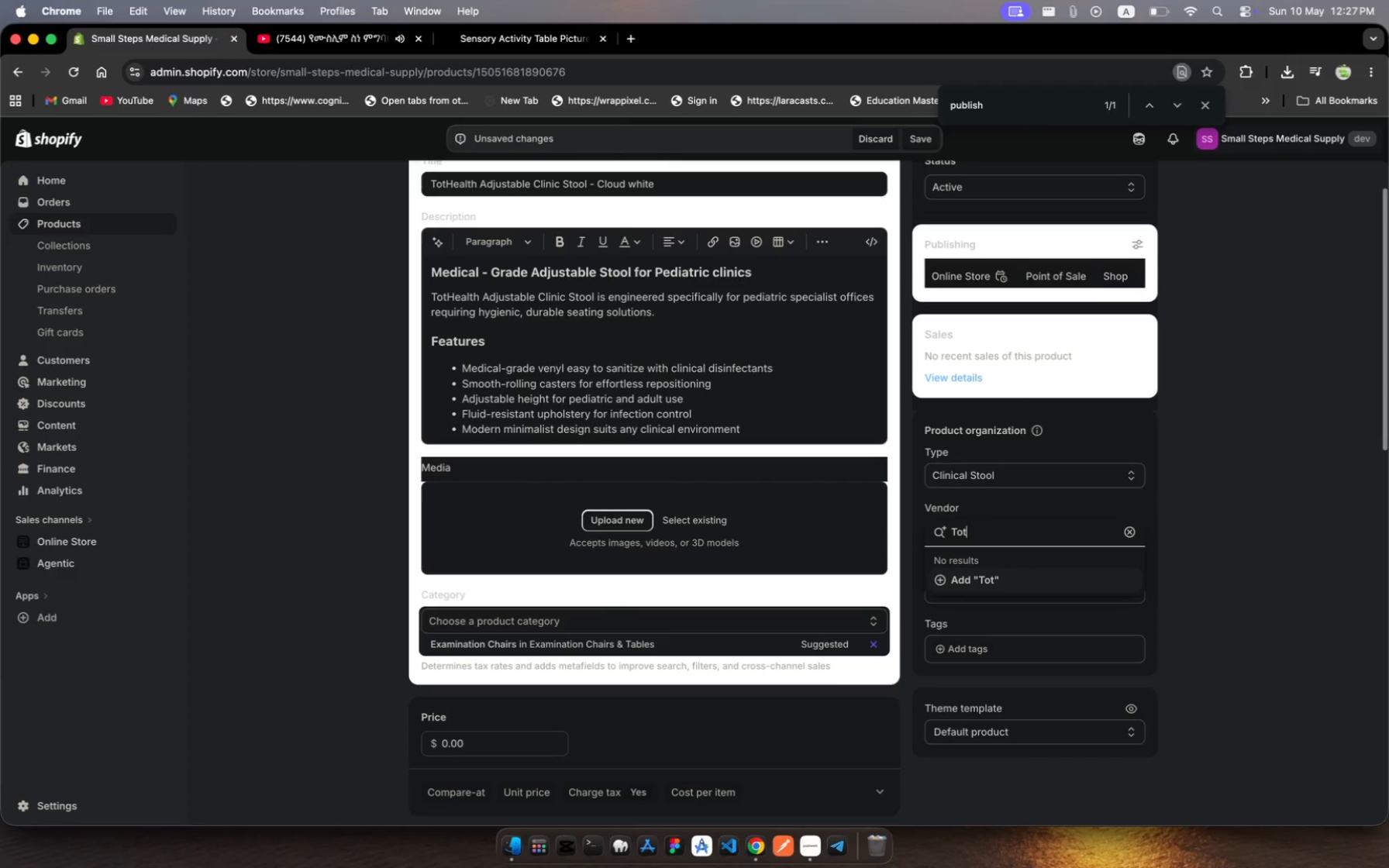 
type(Health)
 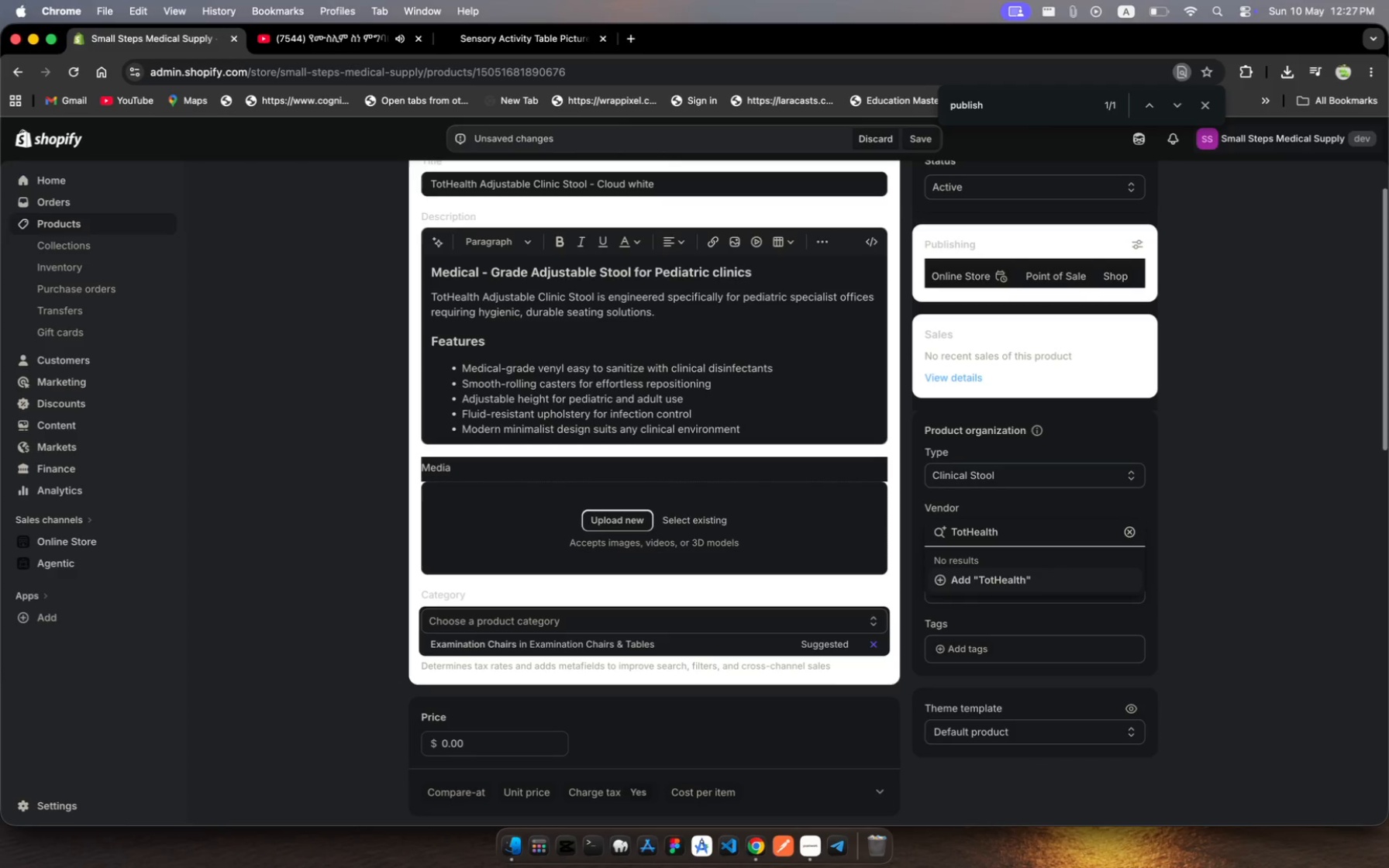 
key(Enter)
 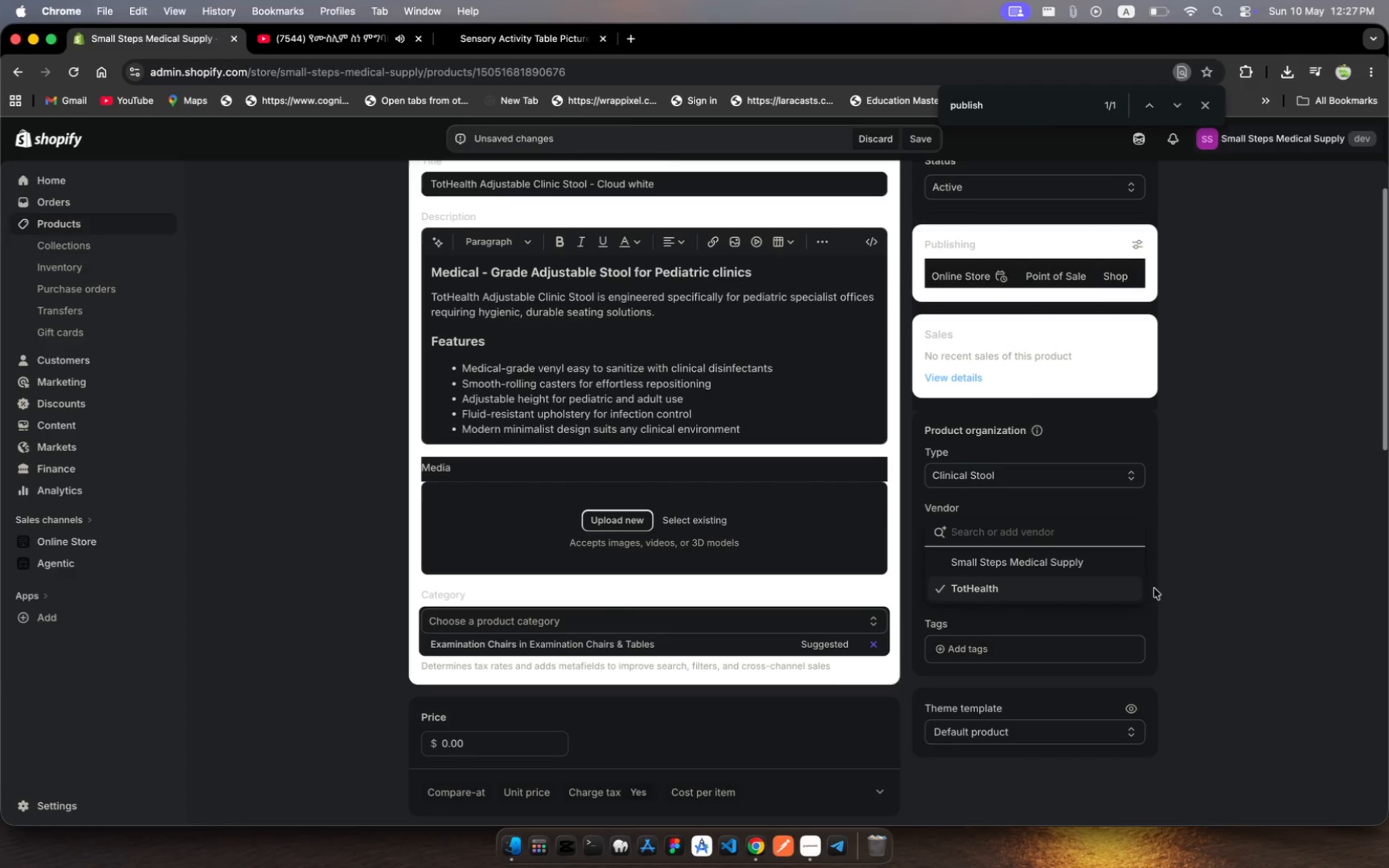 
left_click([1128, 594])
 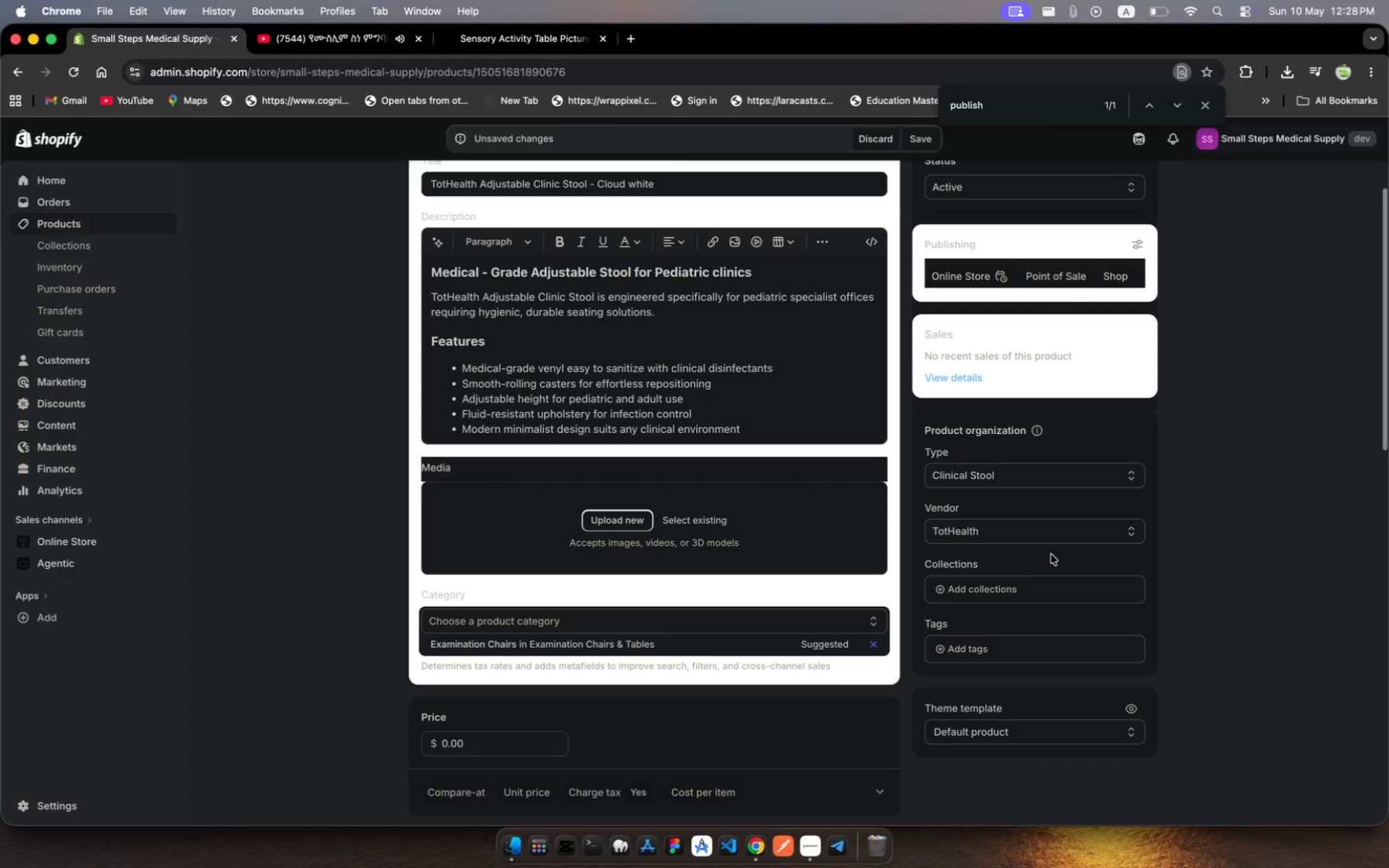 
wait(33.68)
 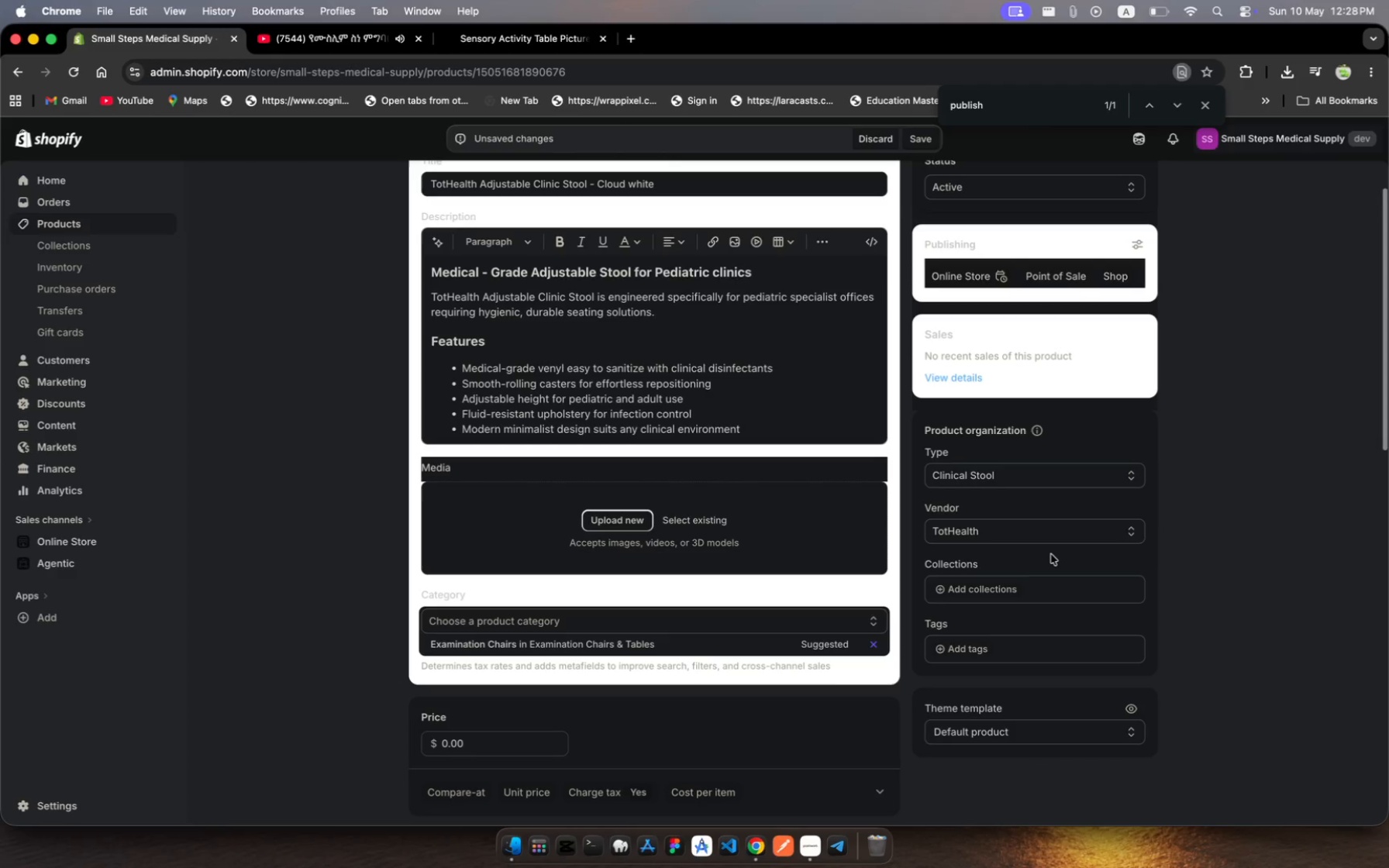 
left_click([1010, 650])
 